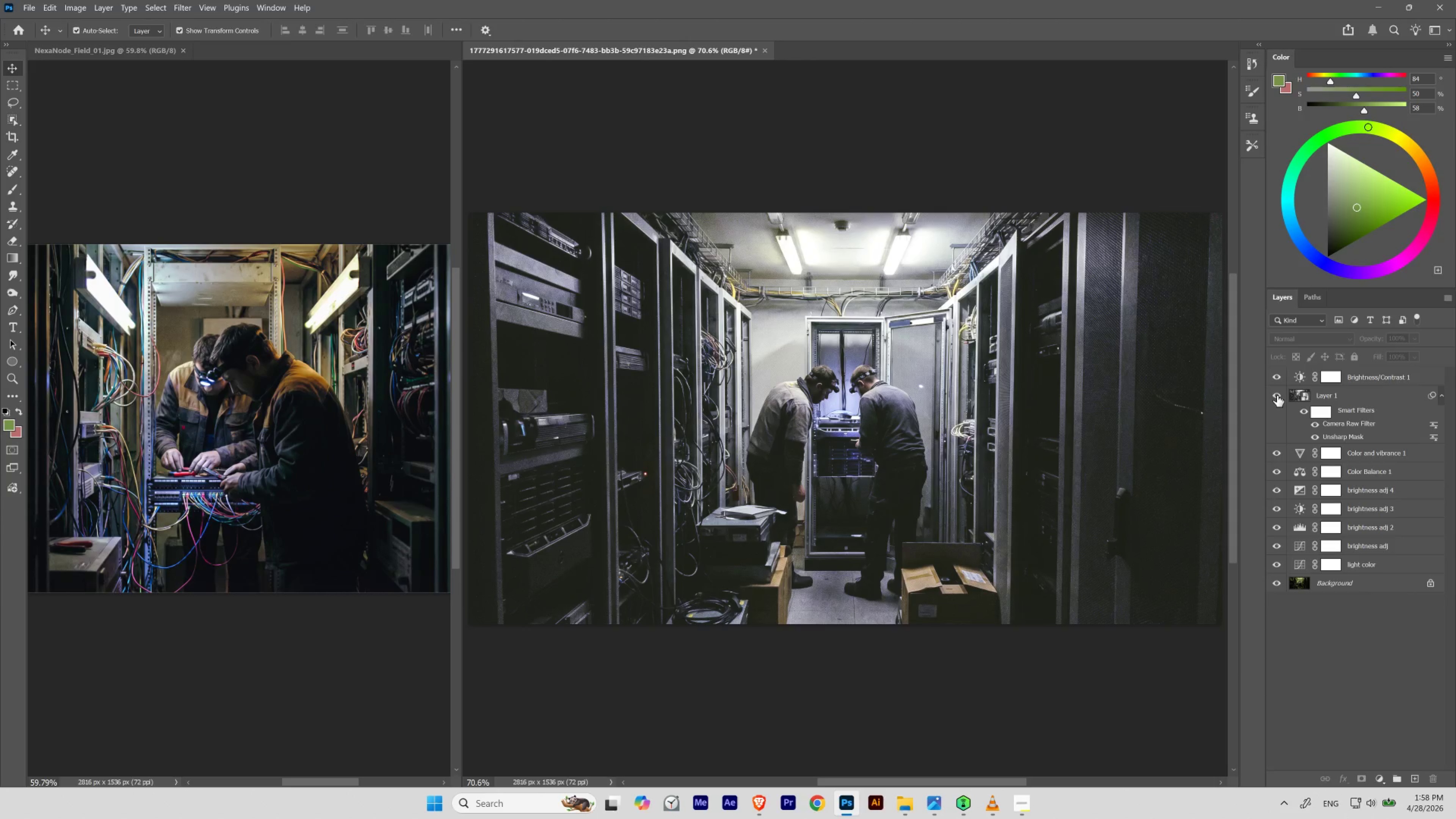 
left_click([1359, 379])
 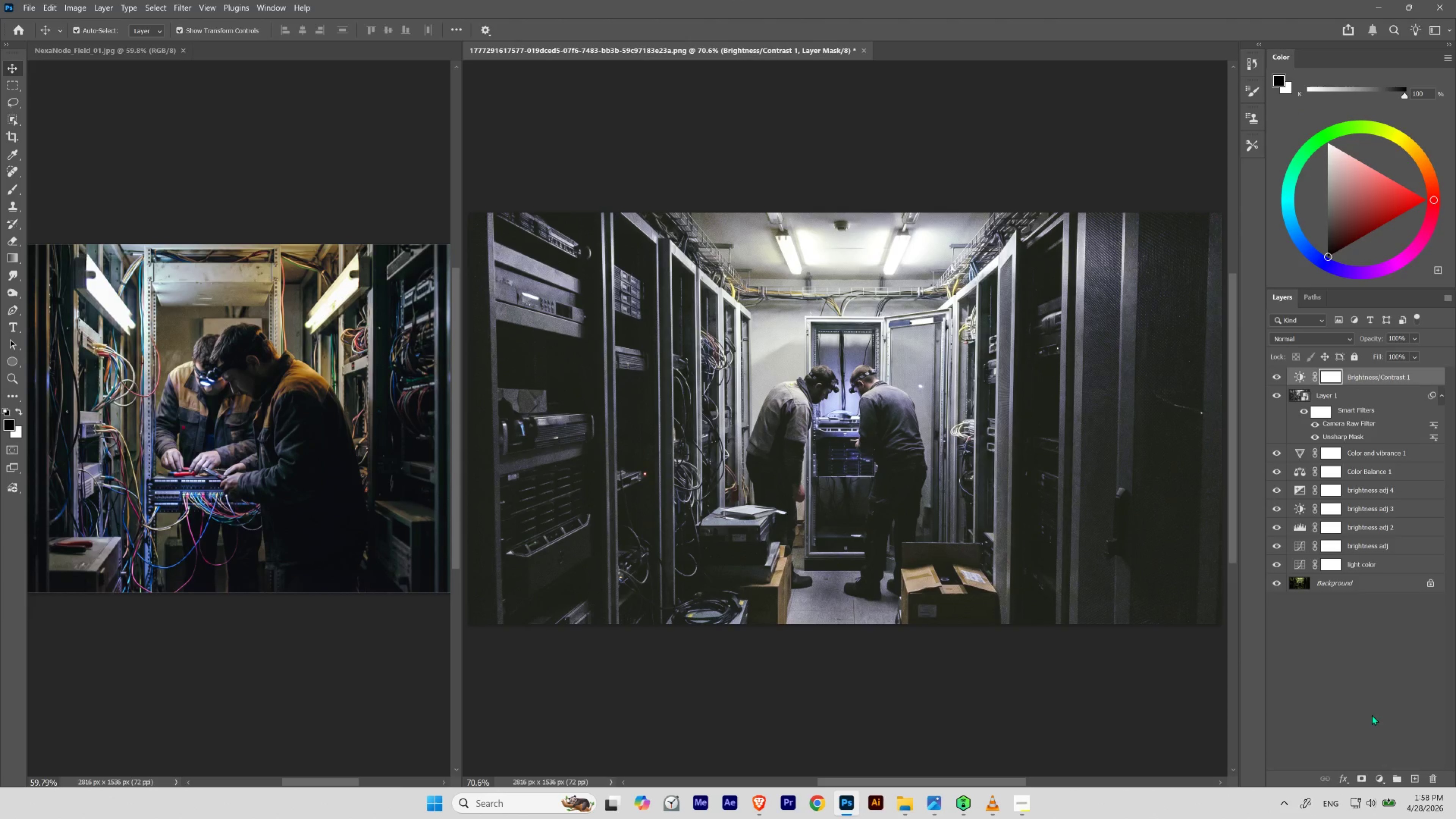 
wait(11.04)
 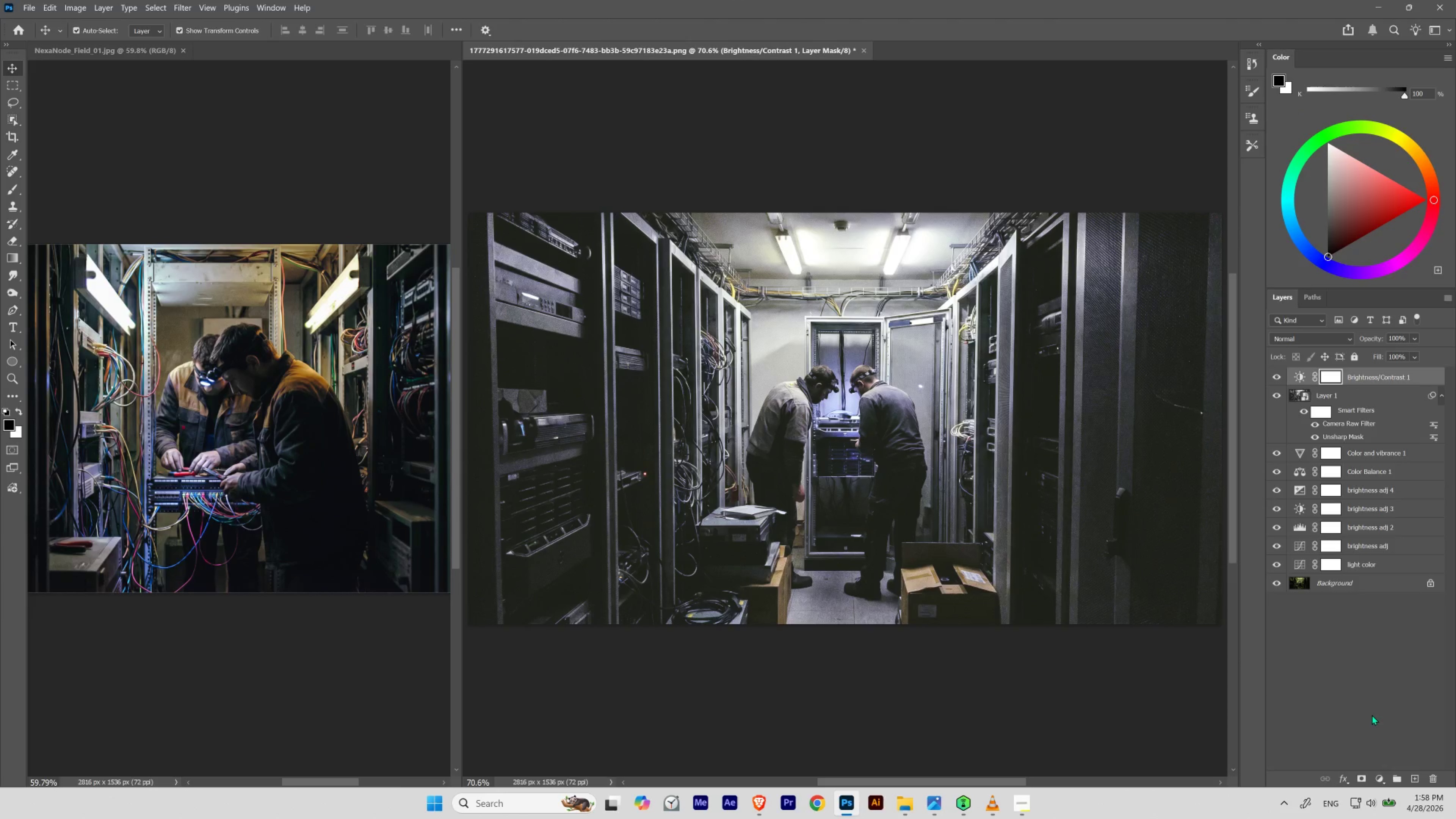 
left_click([1385, 780])
 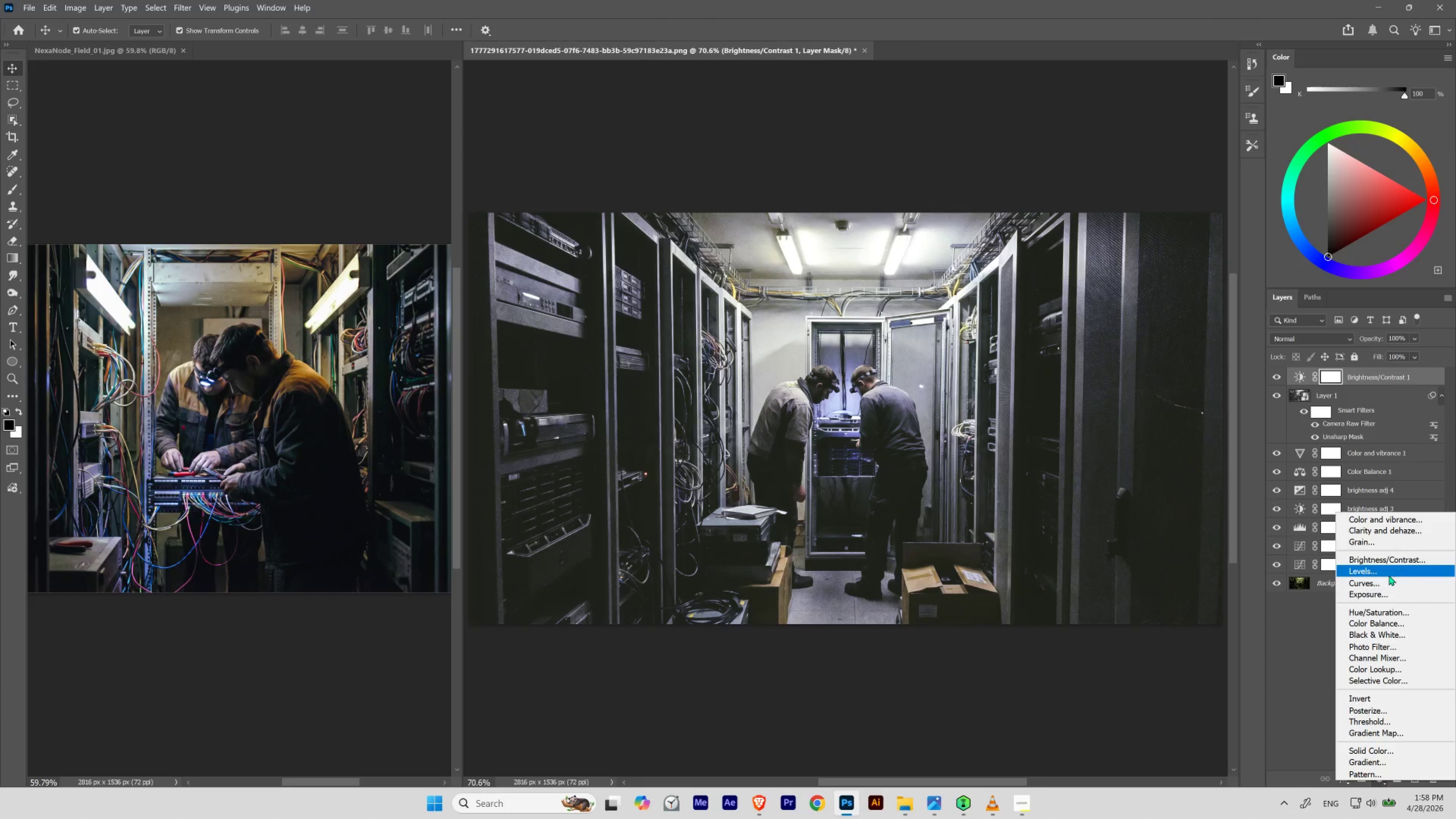 
left_click([1386, 580])
 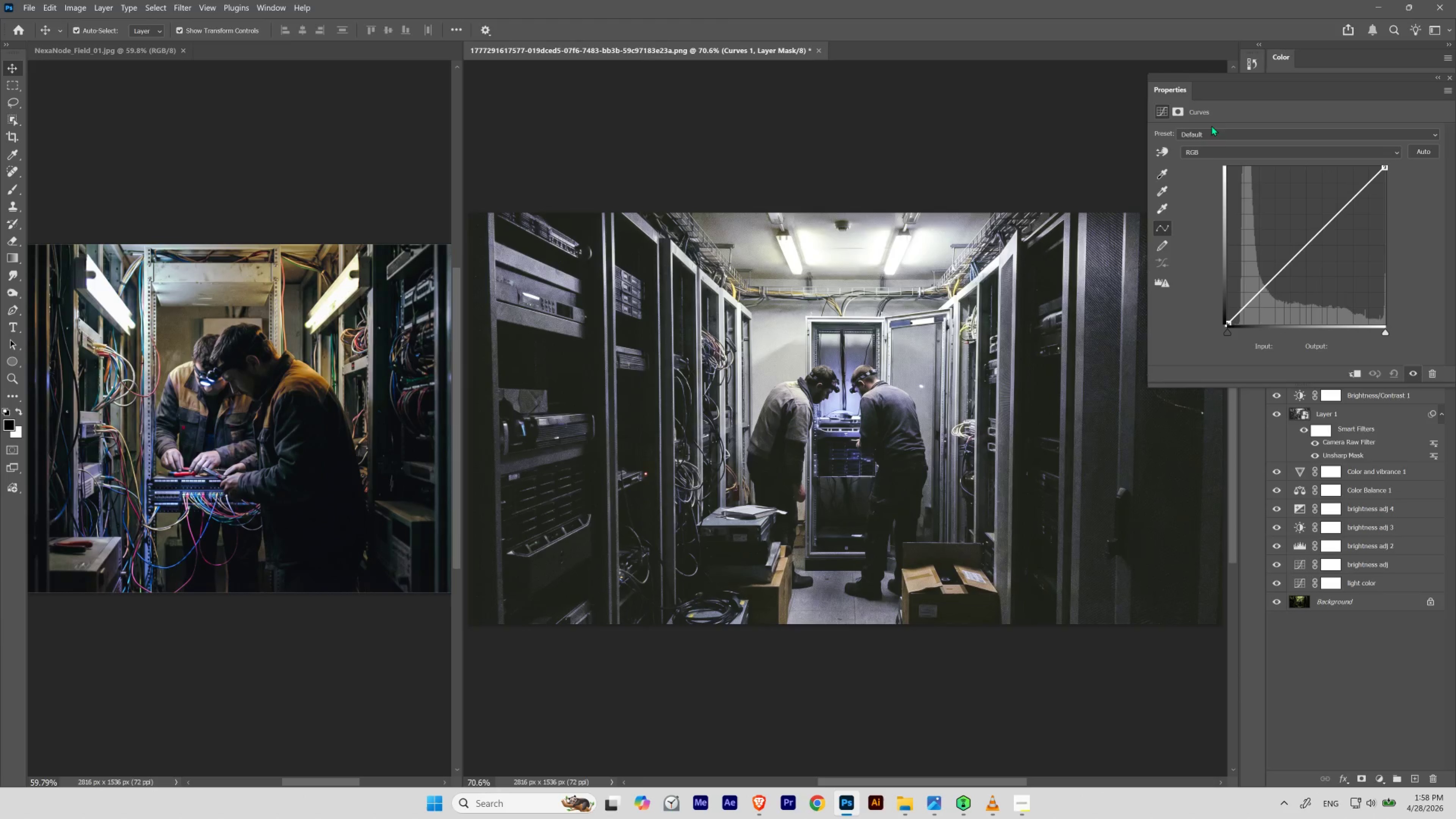 
left_click([1226, 147])
 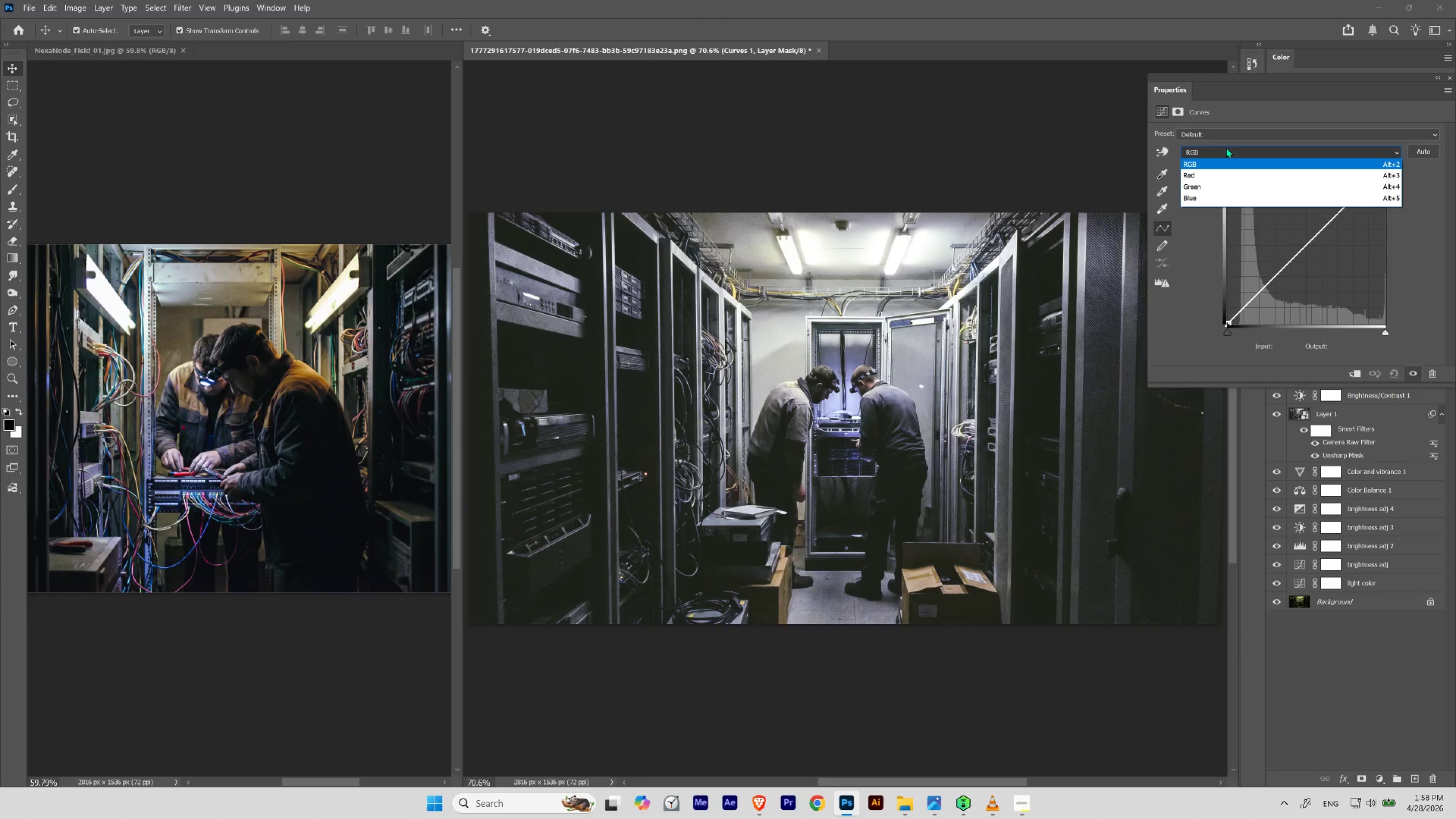 
left_click([1196, 199])
 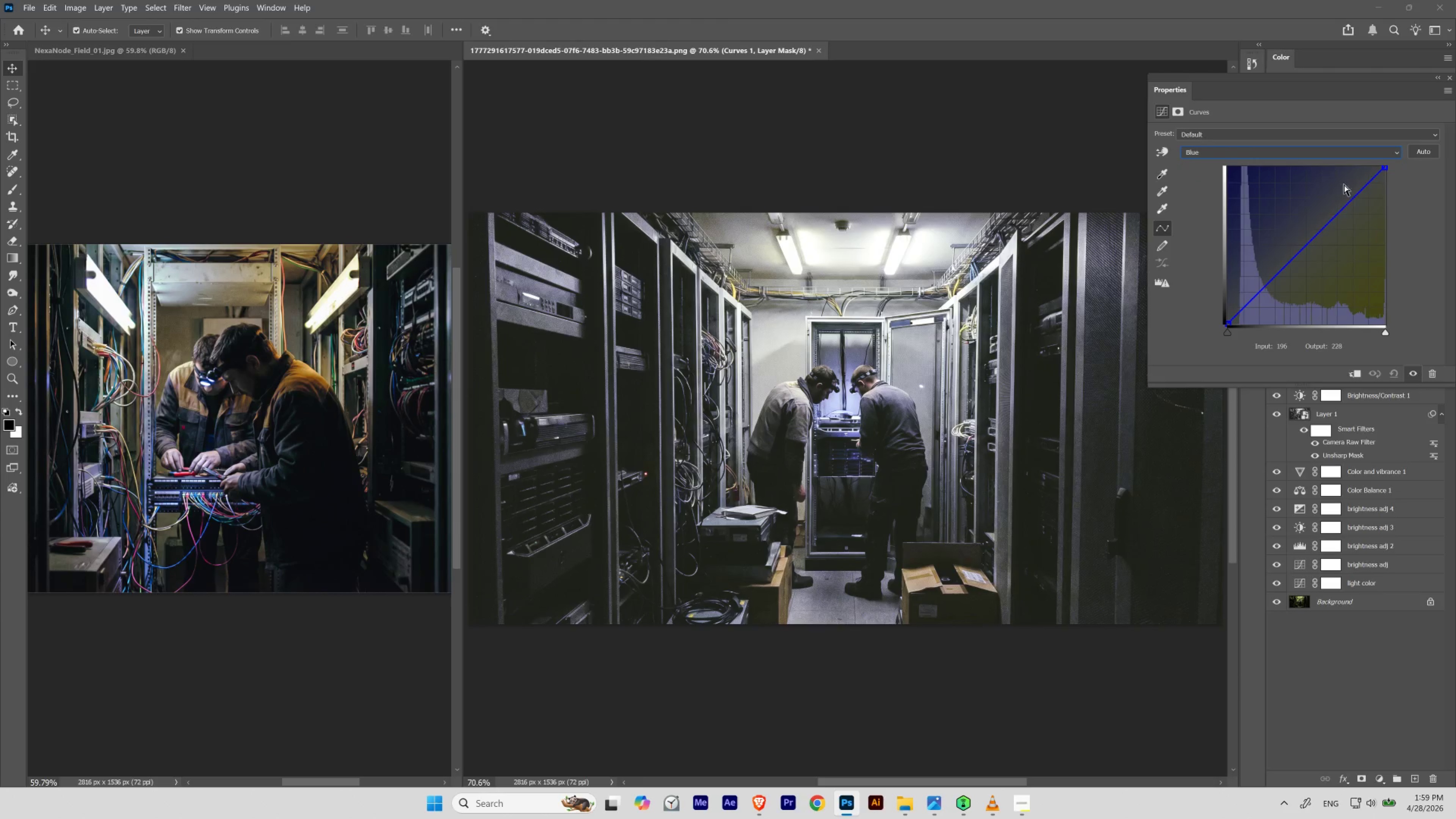 
left_click_drag(start_coordinate=[1360, 190], to_coordinate=[1365, 199])
 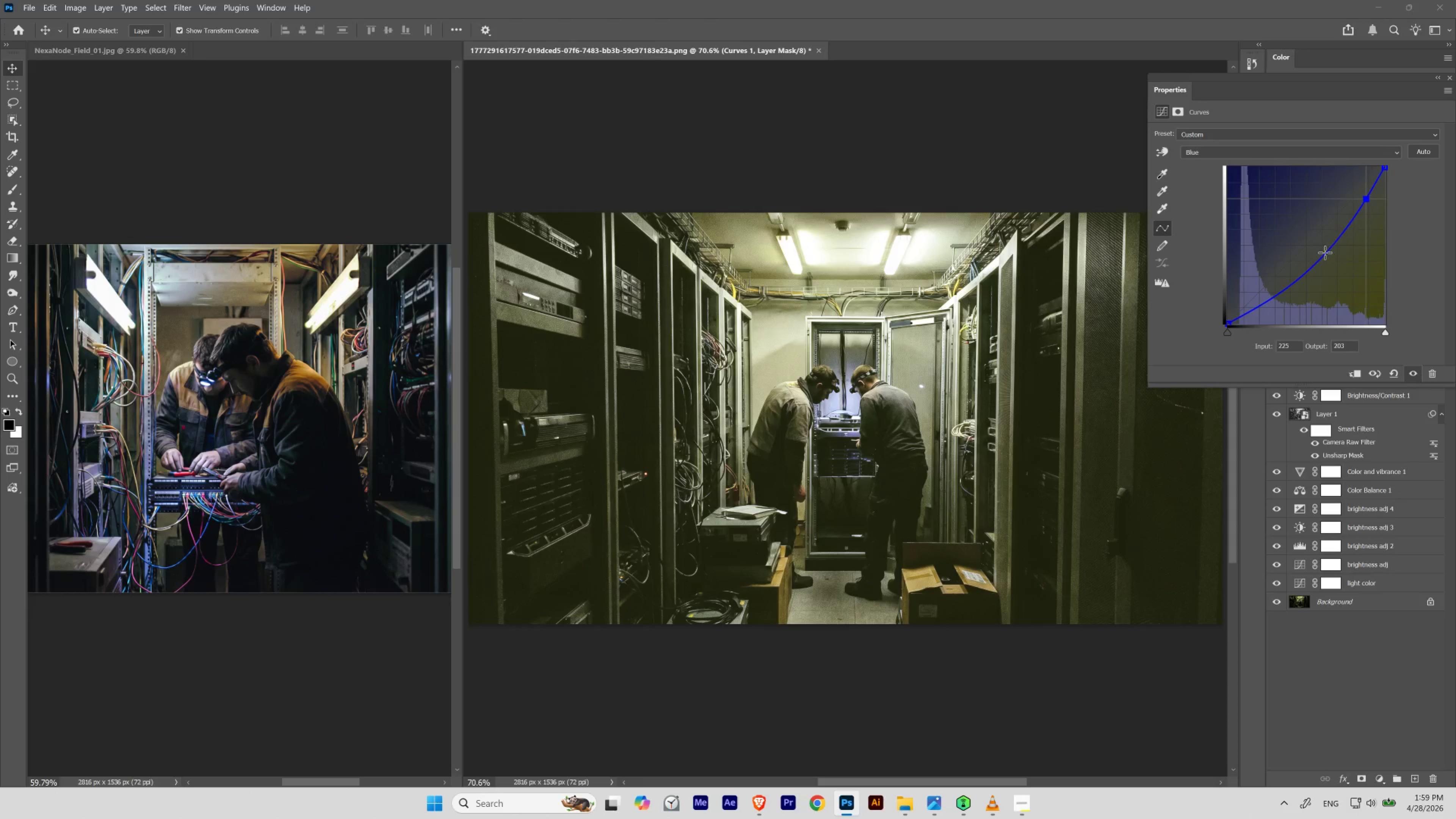 
left_click_drag(start_coordinate=[1323, 255], to_coordinate=[1311, 246])
 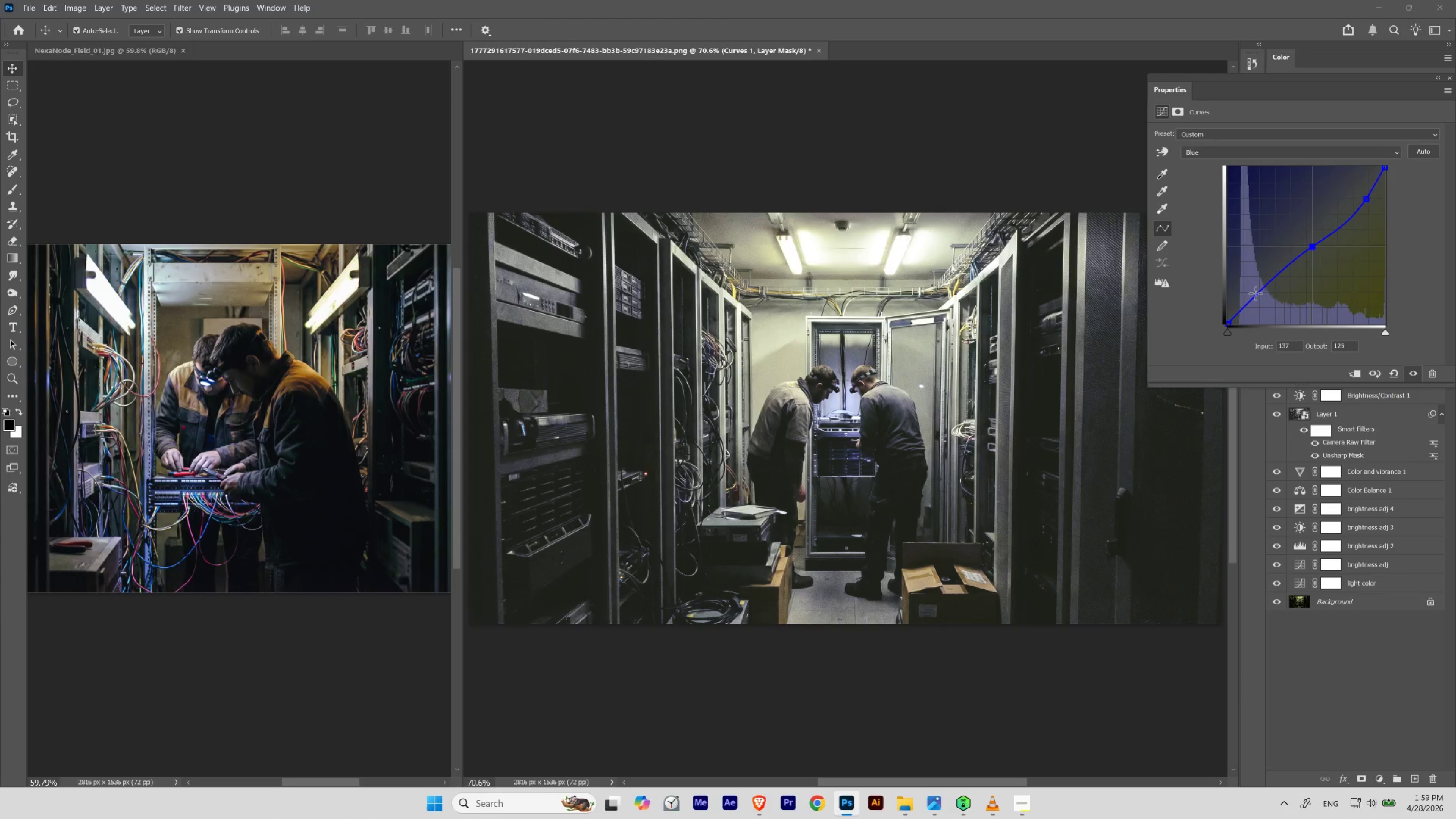 
left_click_drag(start_coordinate=[1255, 293], to_coordinate=[1257, 290])
 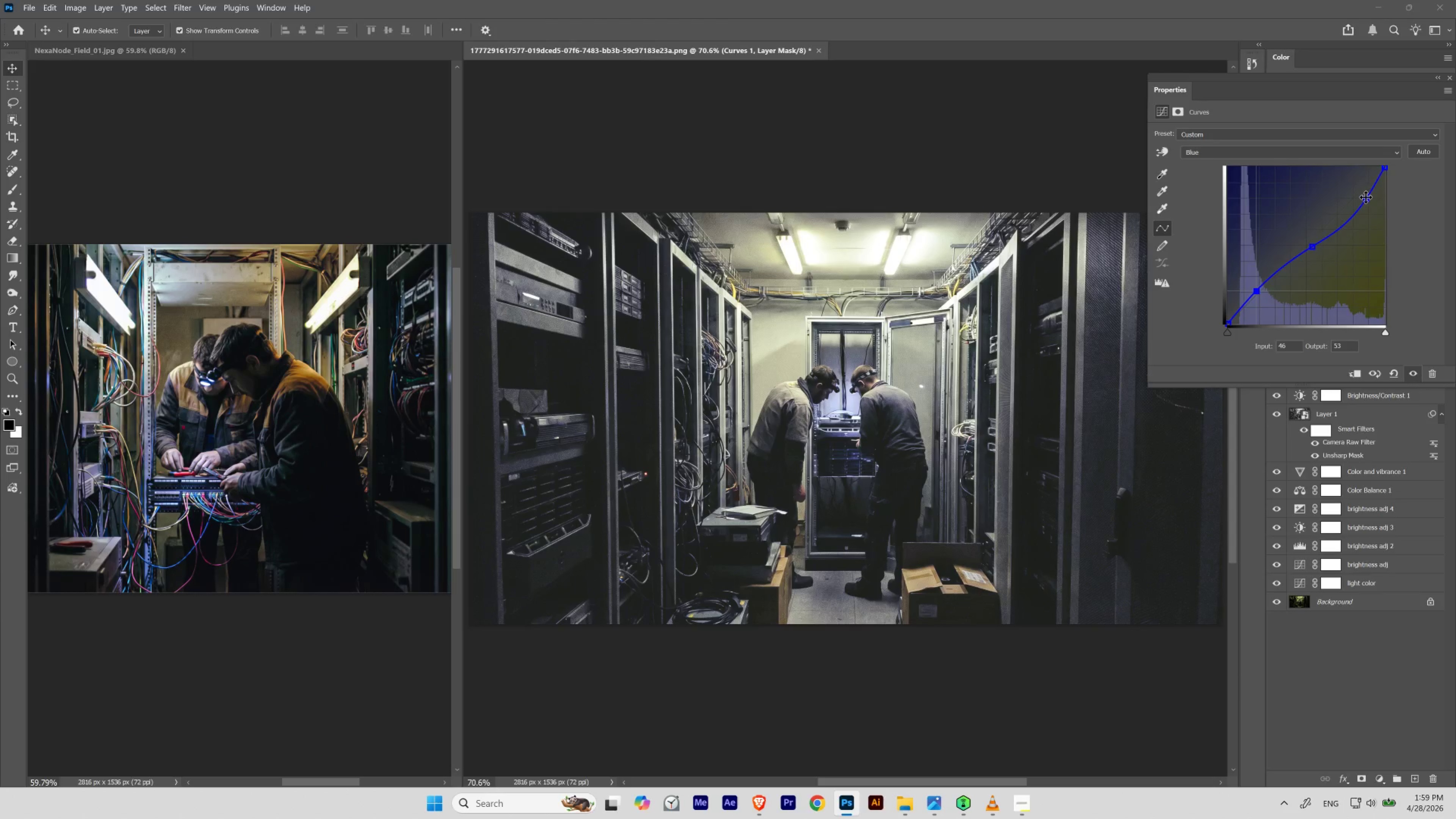 
left_click_drag(start_coordinate=[1365, 197], to_coordinate=[1369, 196])
 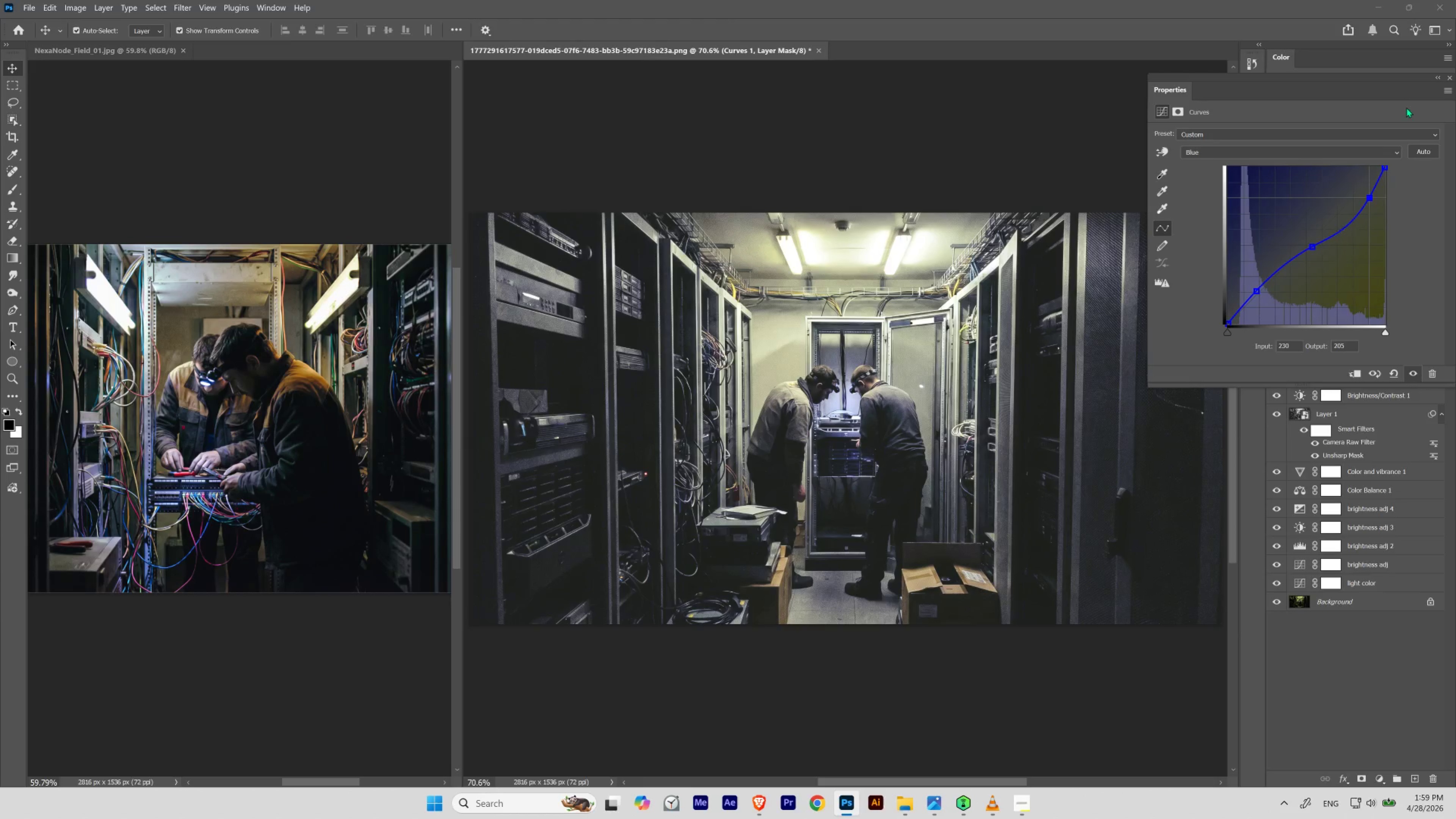 
left_click([1448, 77])
 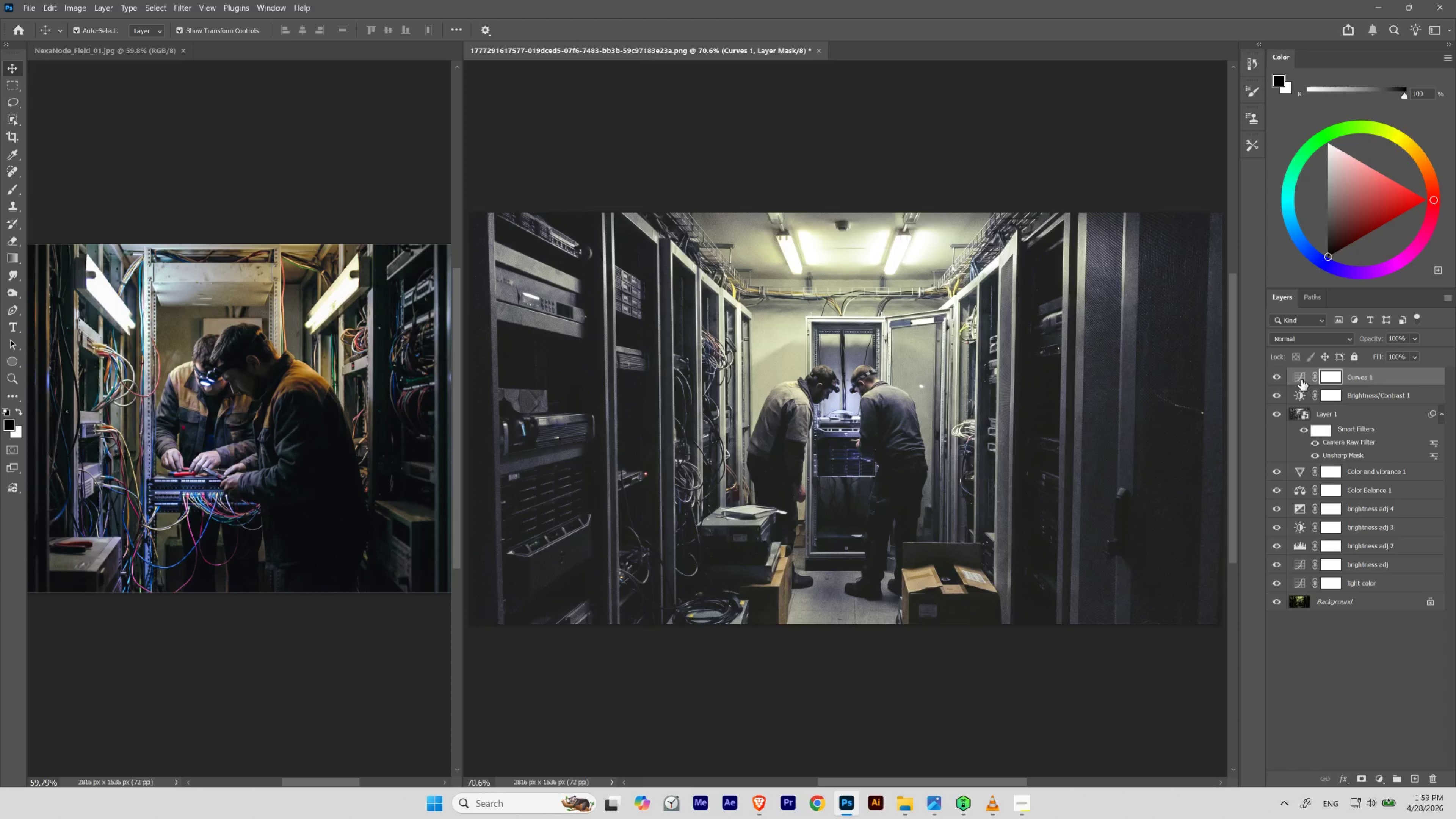 
left_click([1276, 374])
 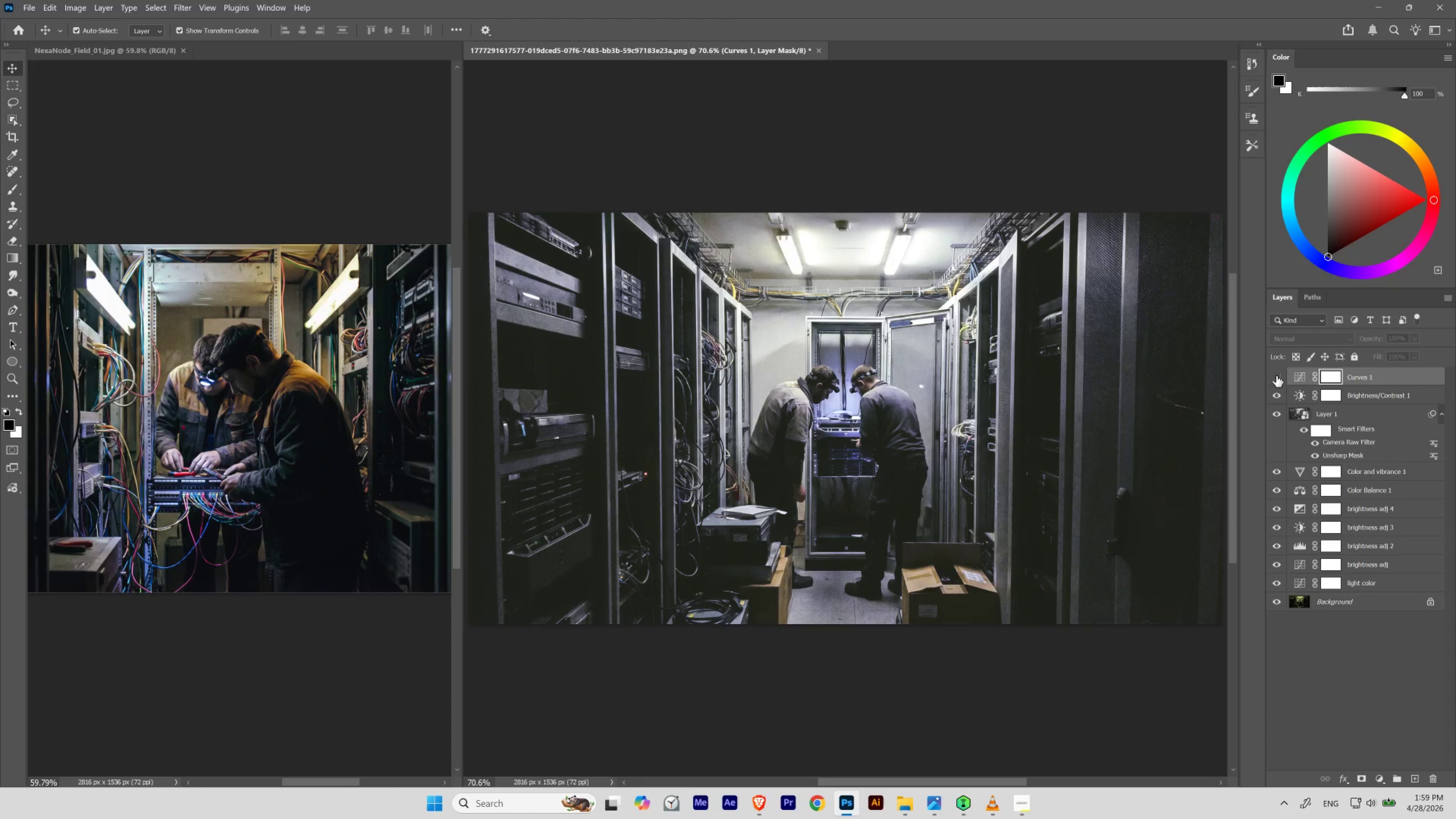 
left_click([1276, 376])
 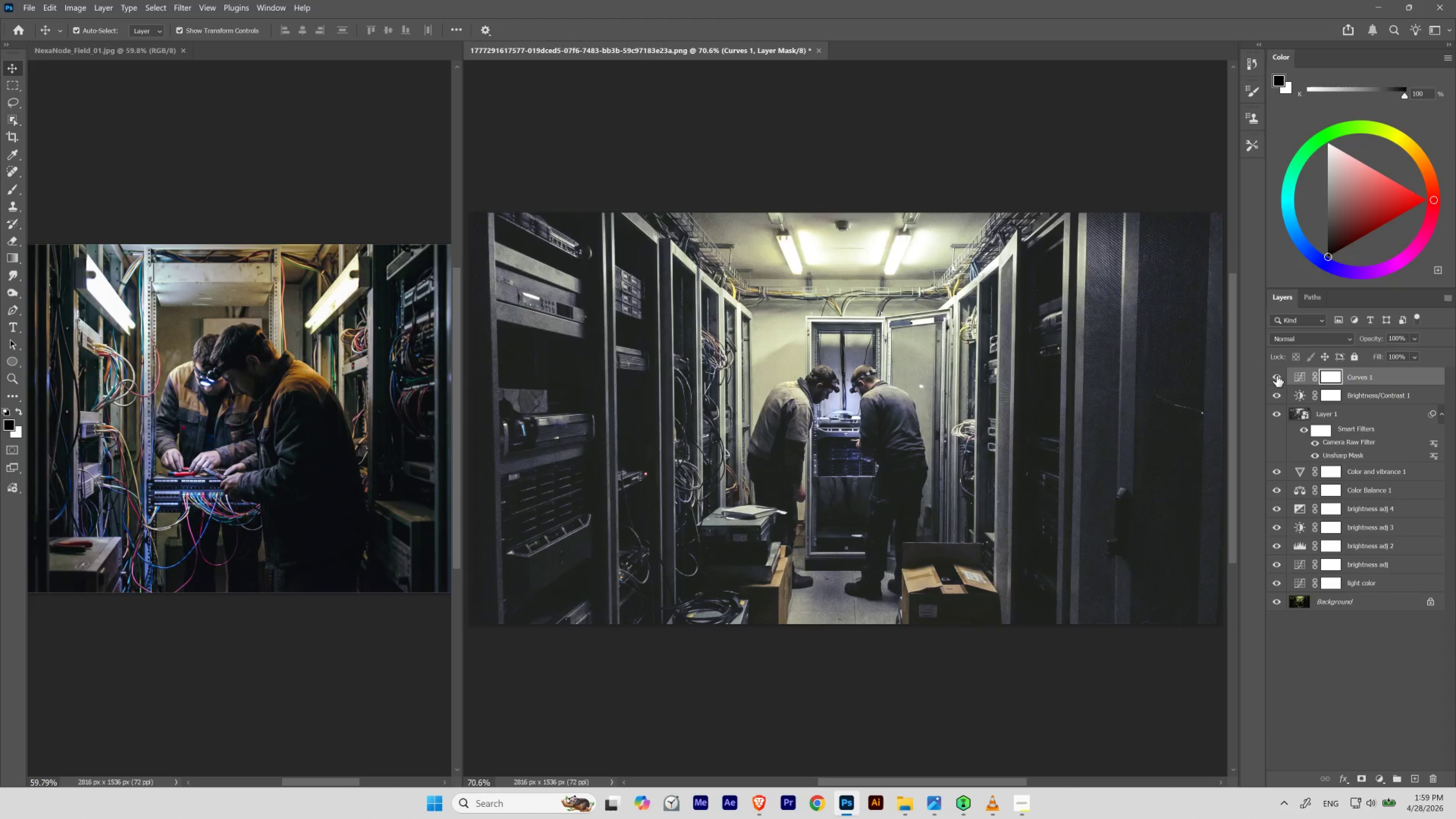 
left_click([1276, 376])
 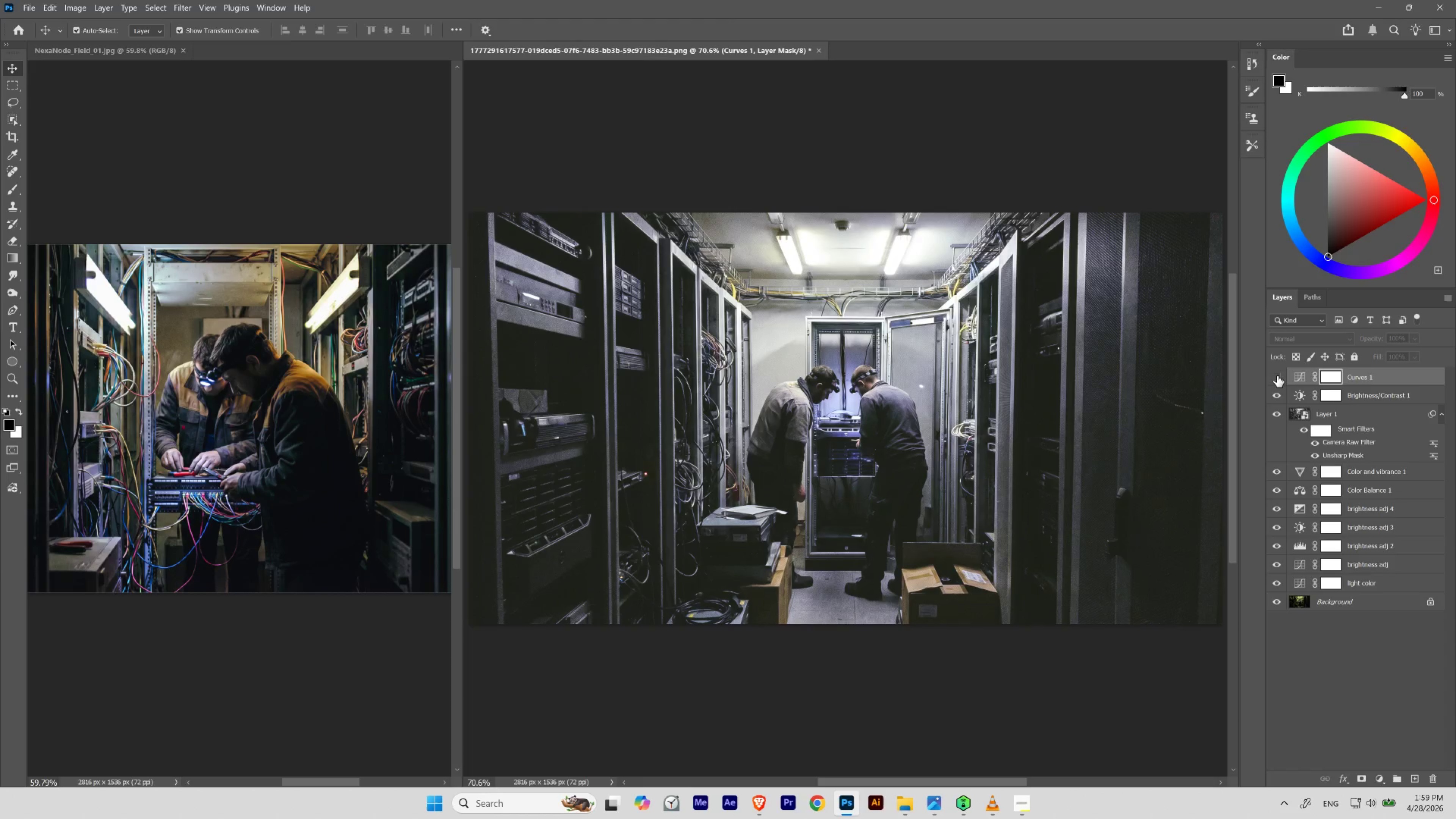 
double_click([1277, 376])
 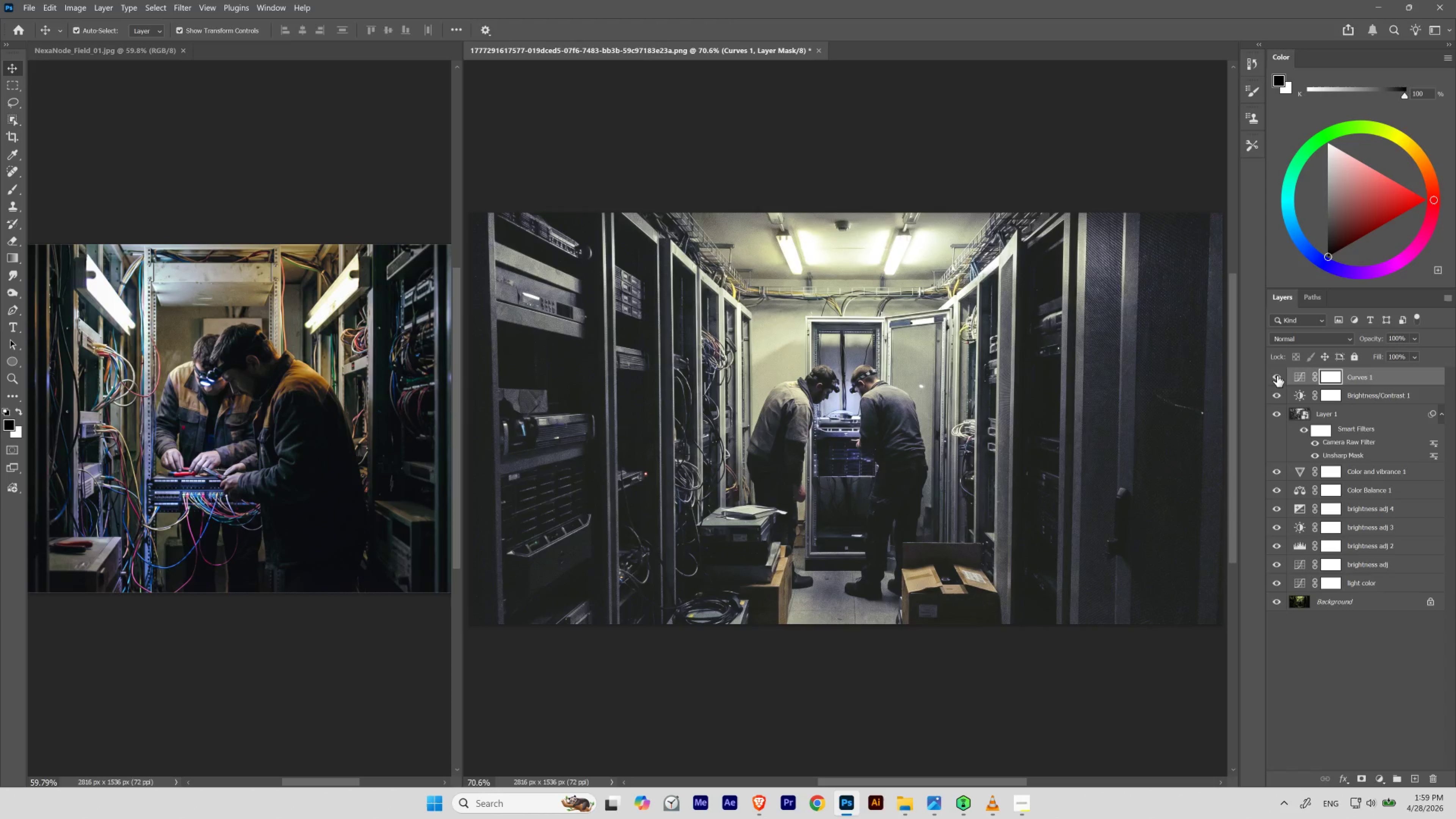 
left_click([1277, 376])
 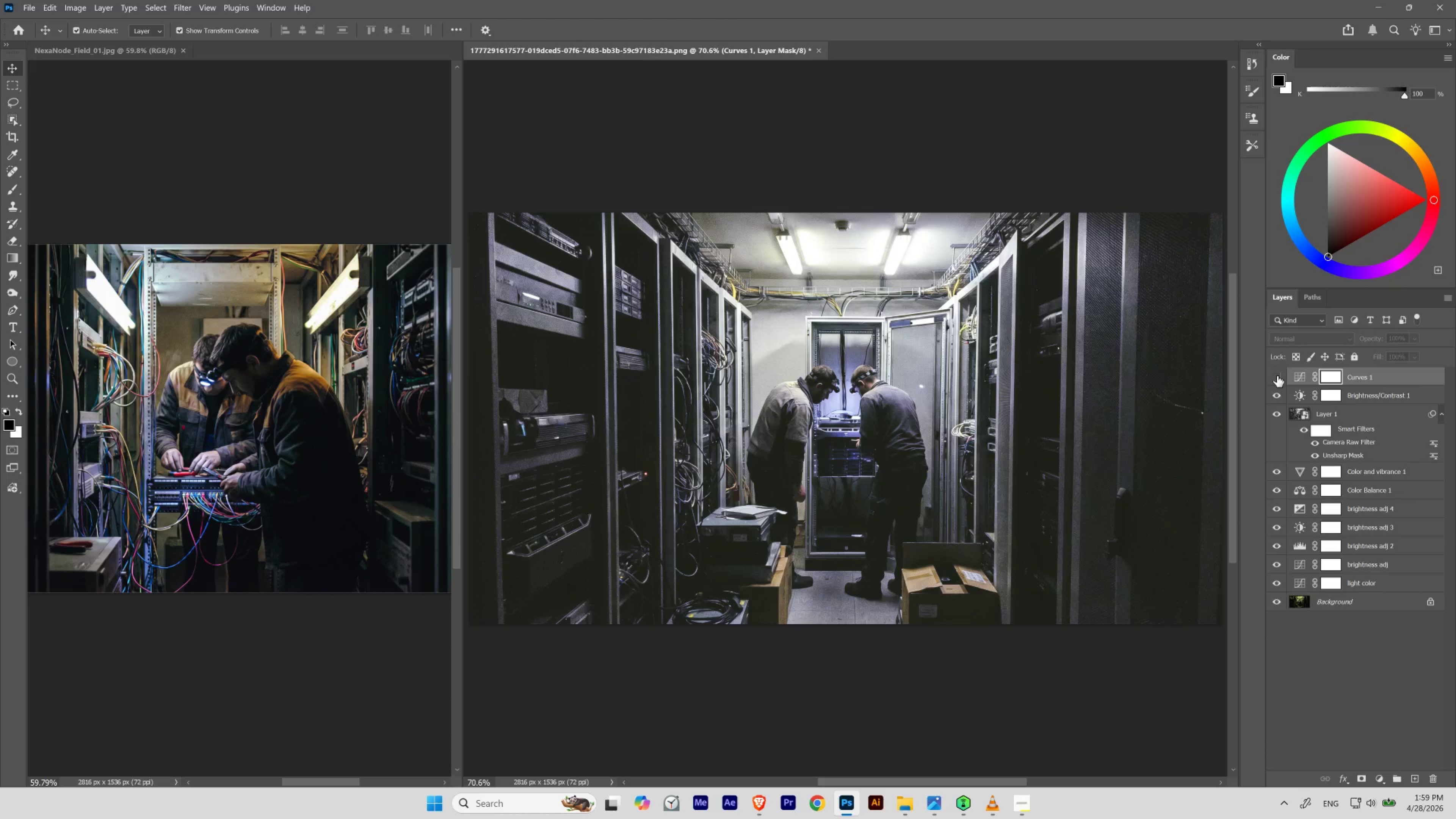 
left_click([1277, 376])
 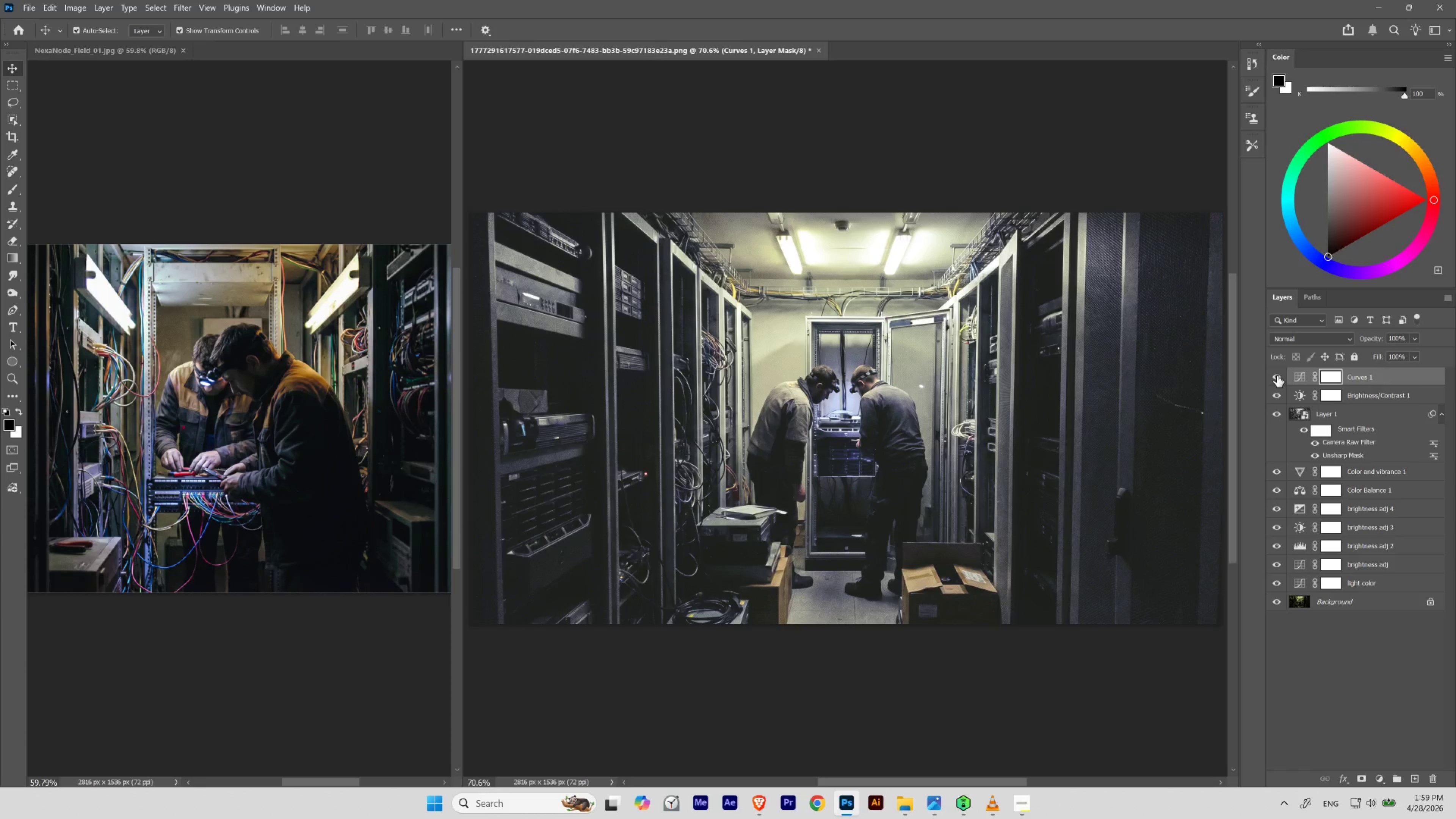 
left_click([1277, 376])
 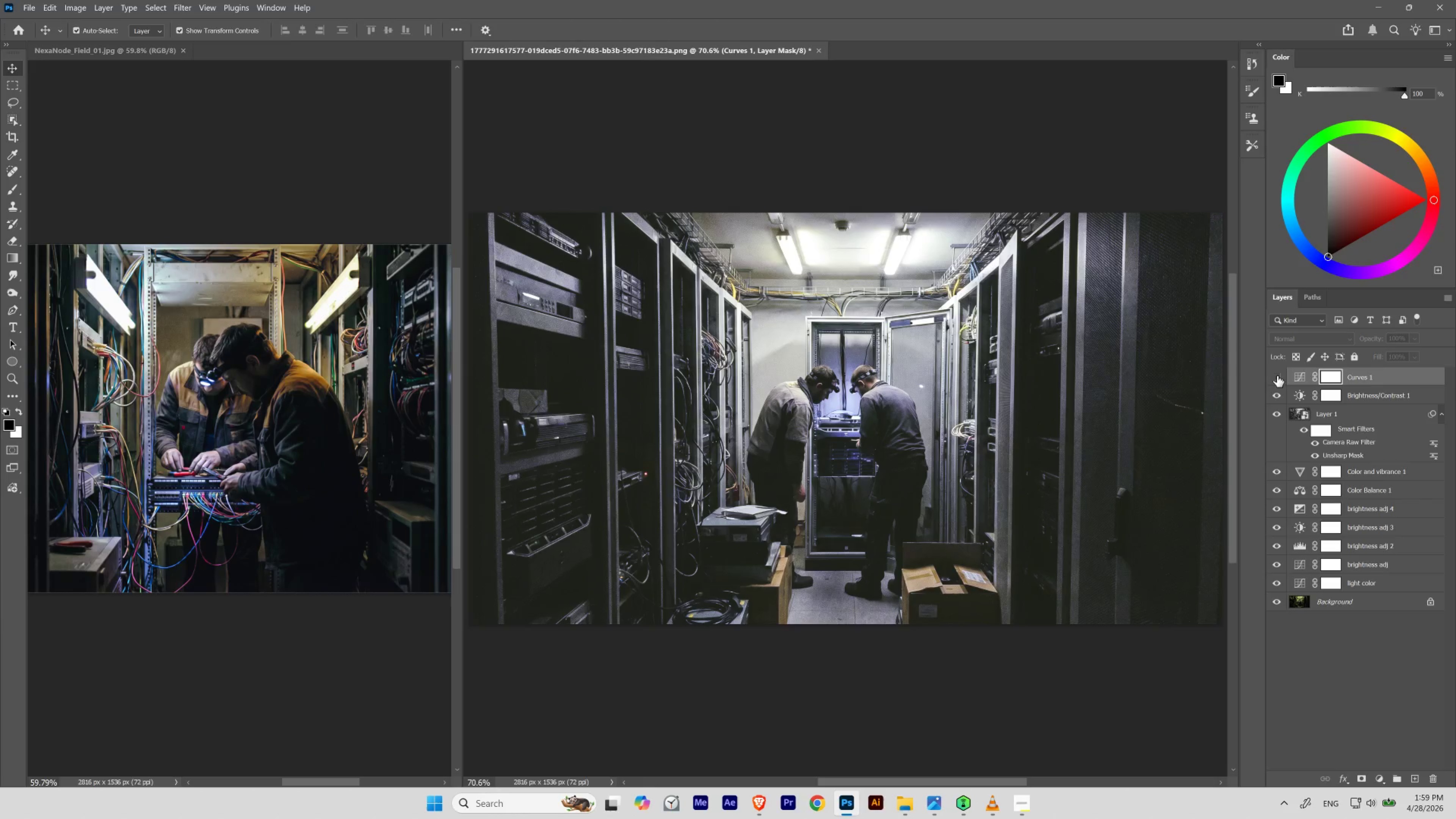 
left_click([1277, 376])
 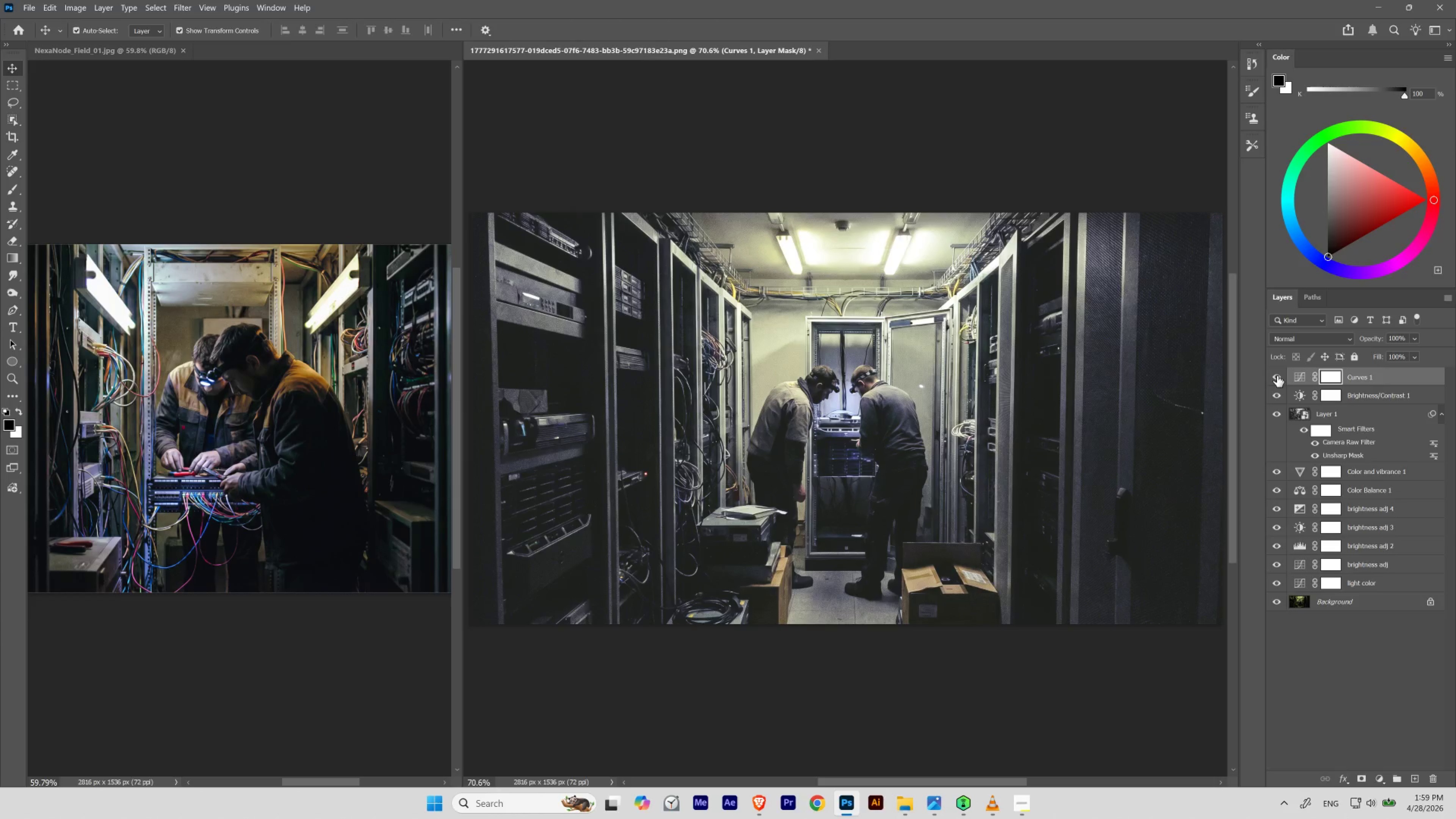 
left_click([1277, 376])
 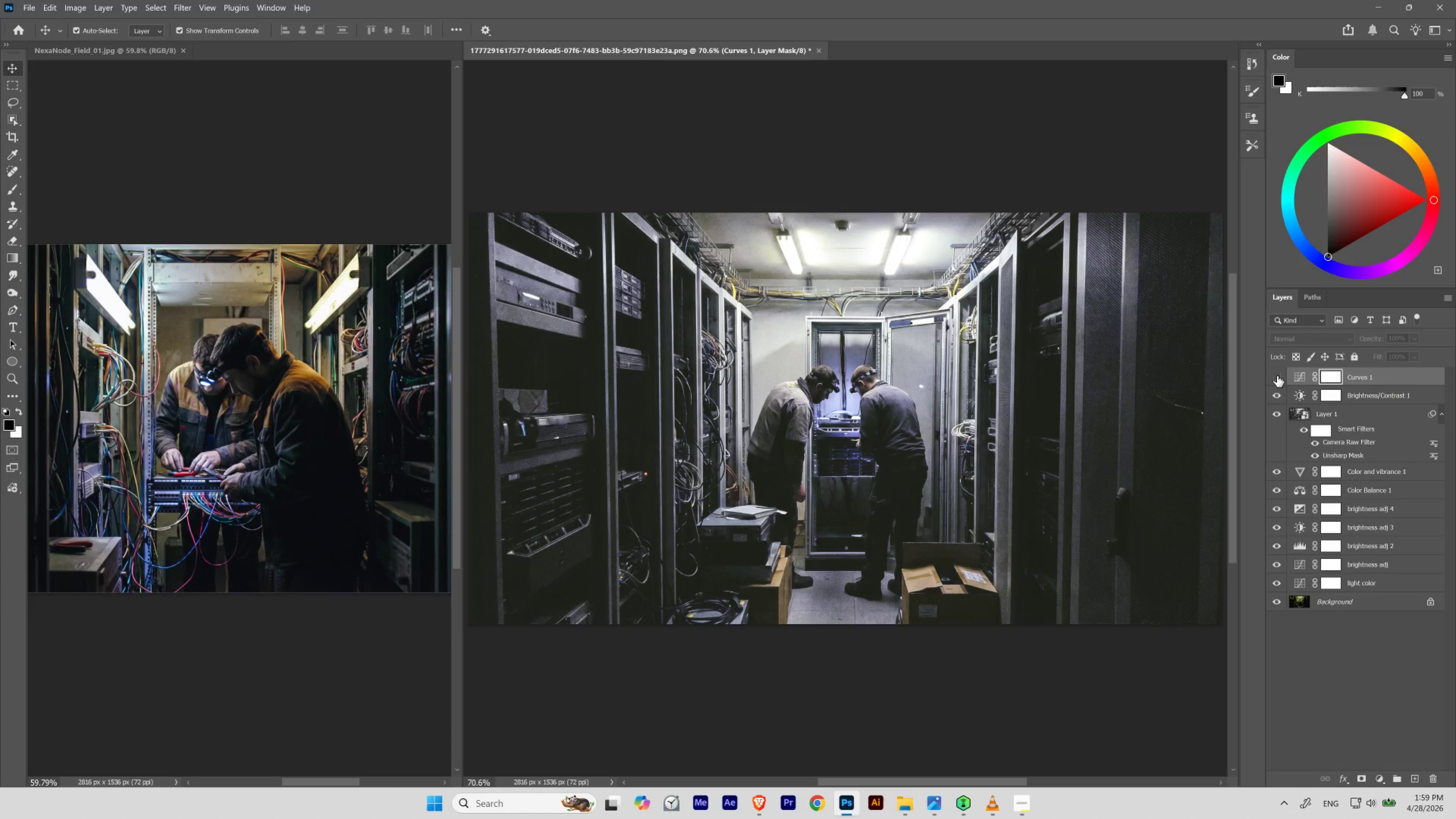 
left_click([1277, 376])
 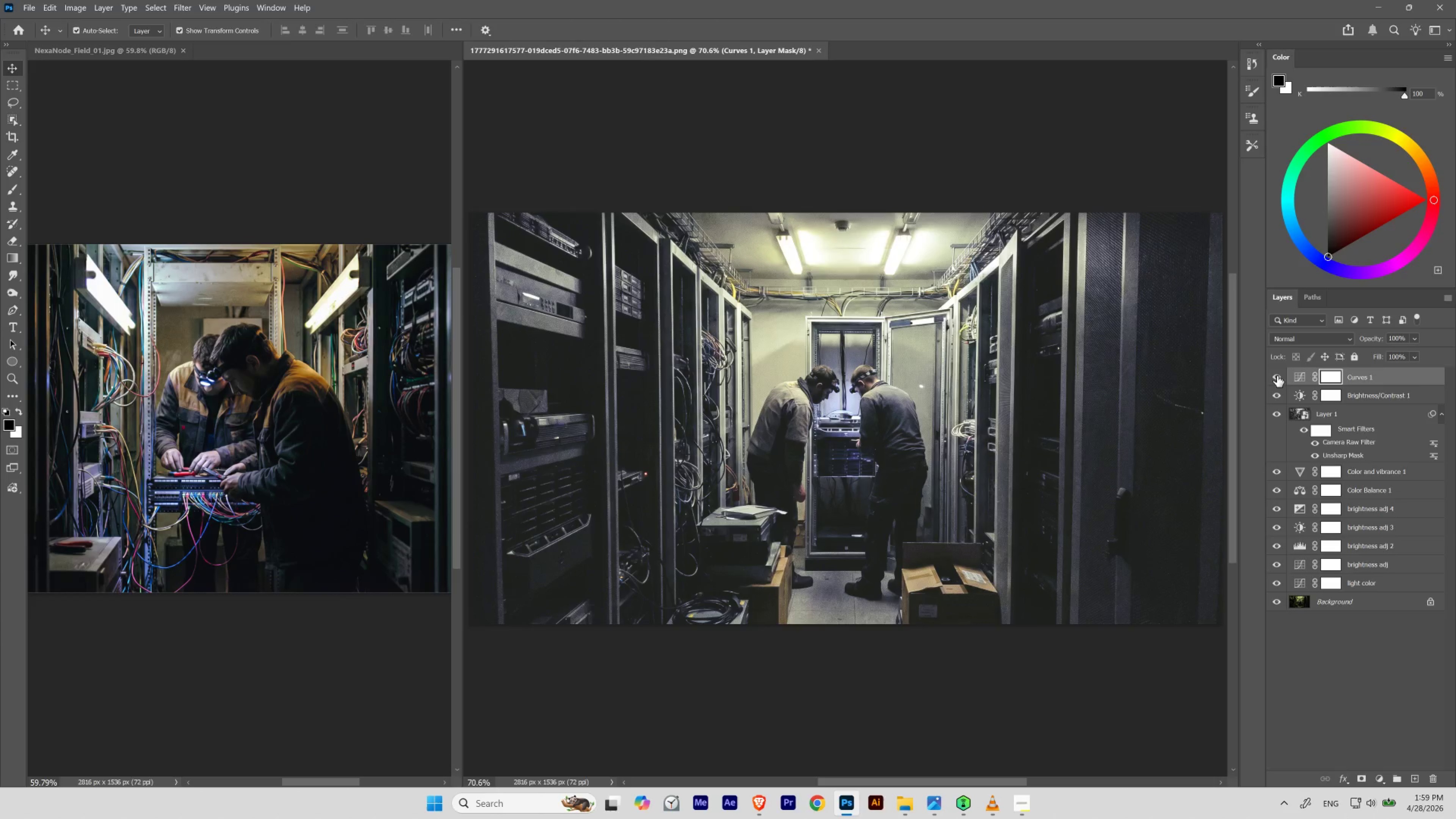 
left_click([1277, 376])
 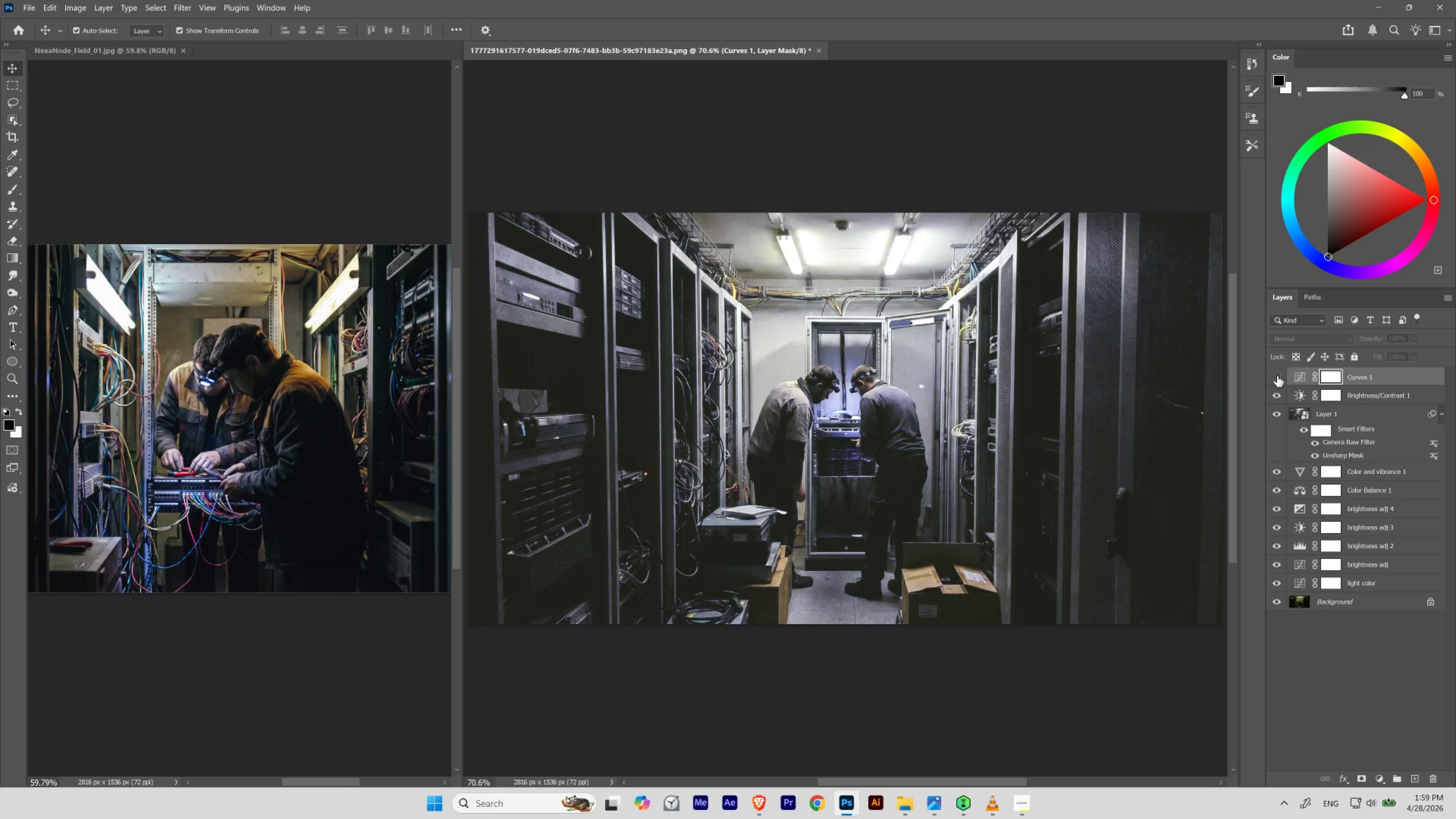 
left_click([1277, 376])
 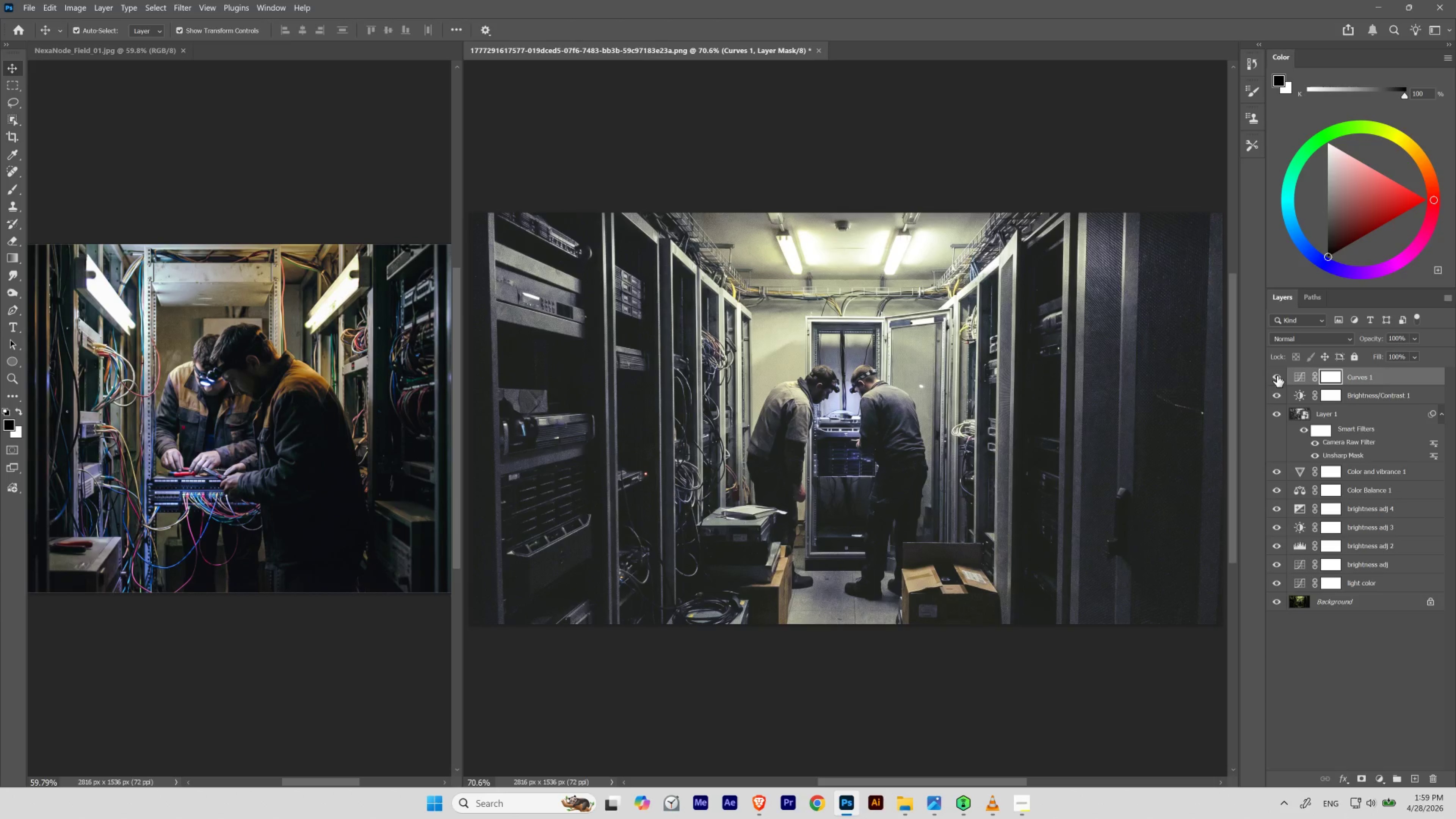 
left_click([1277, 376])
 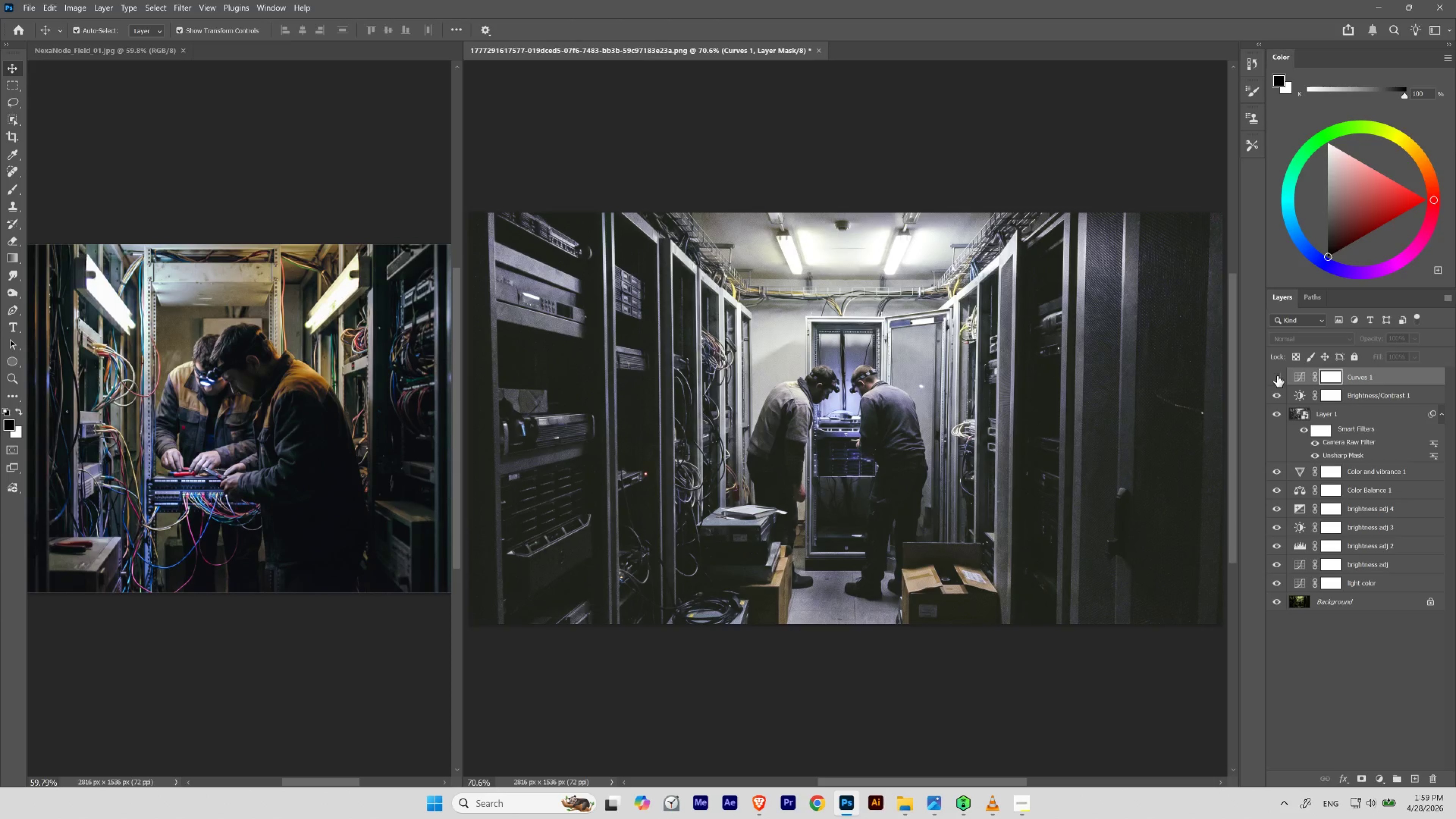 
left_click([1277, 376])
 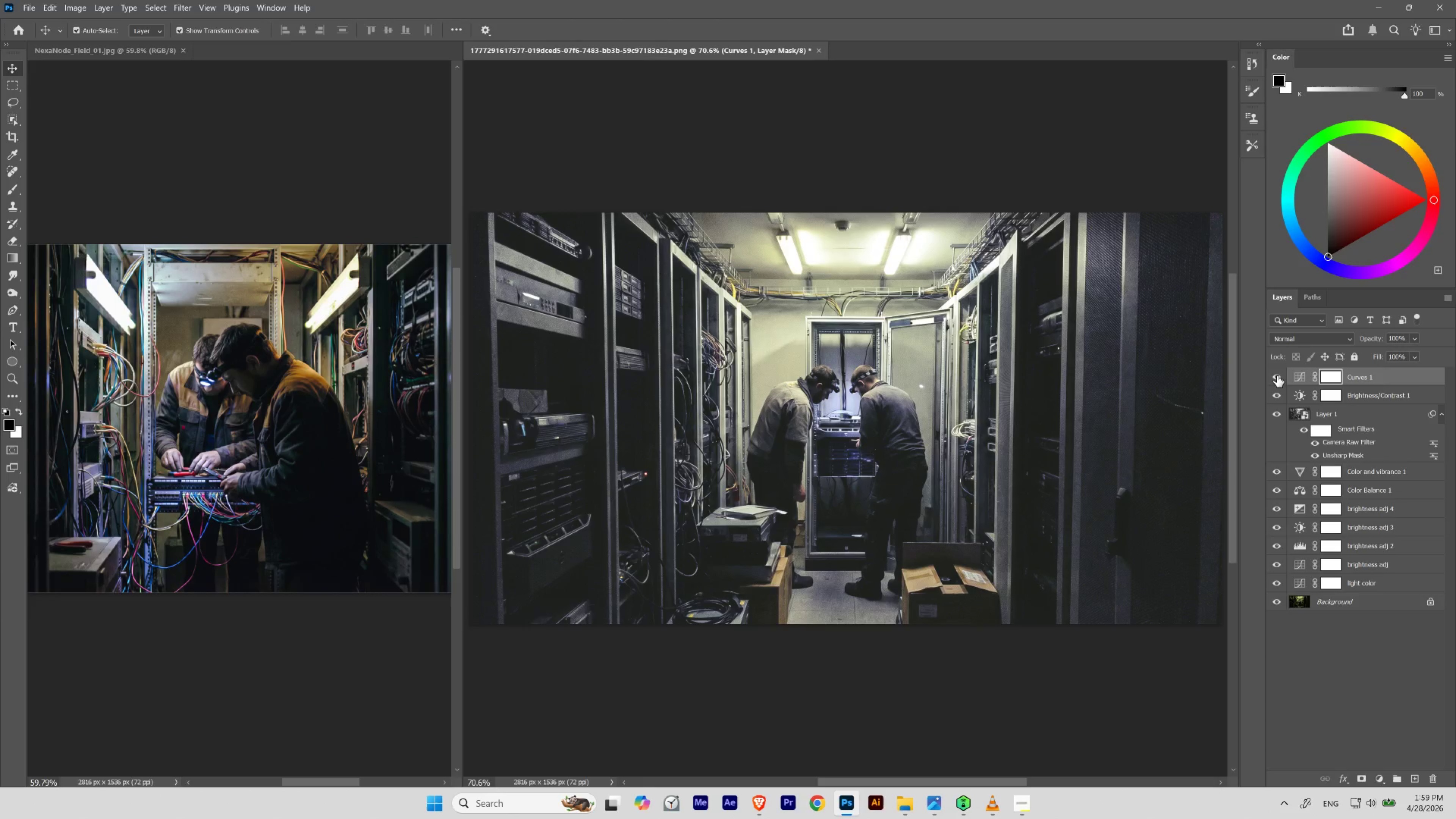 
left_click([1277, 376])
 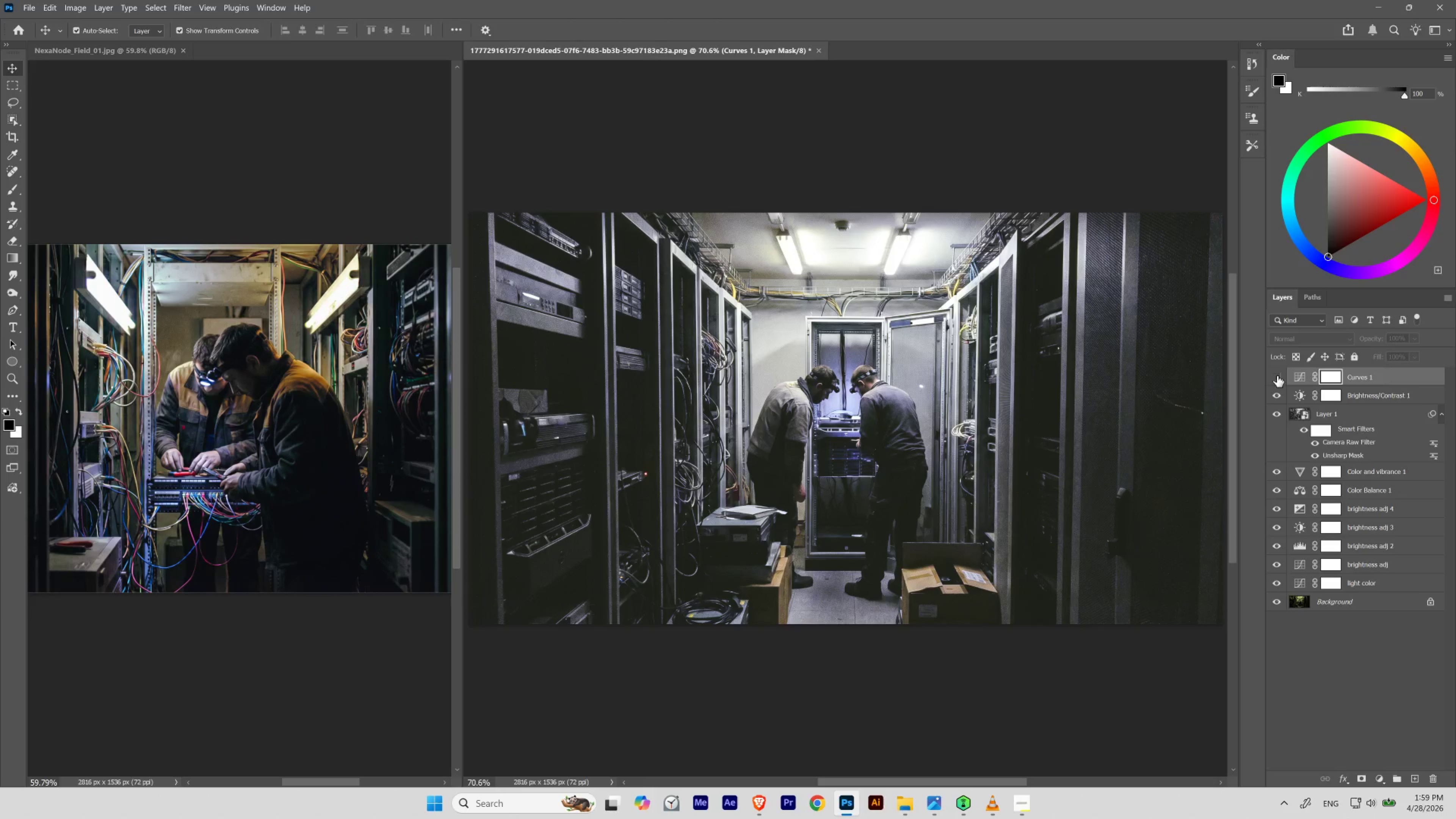 
left_click([1277, 376])
 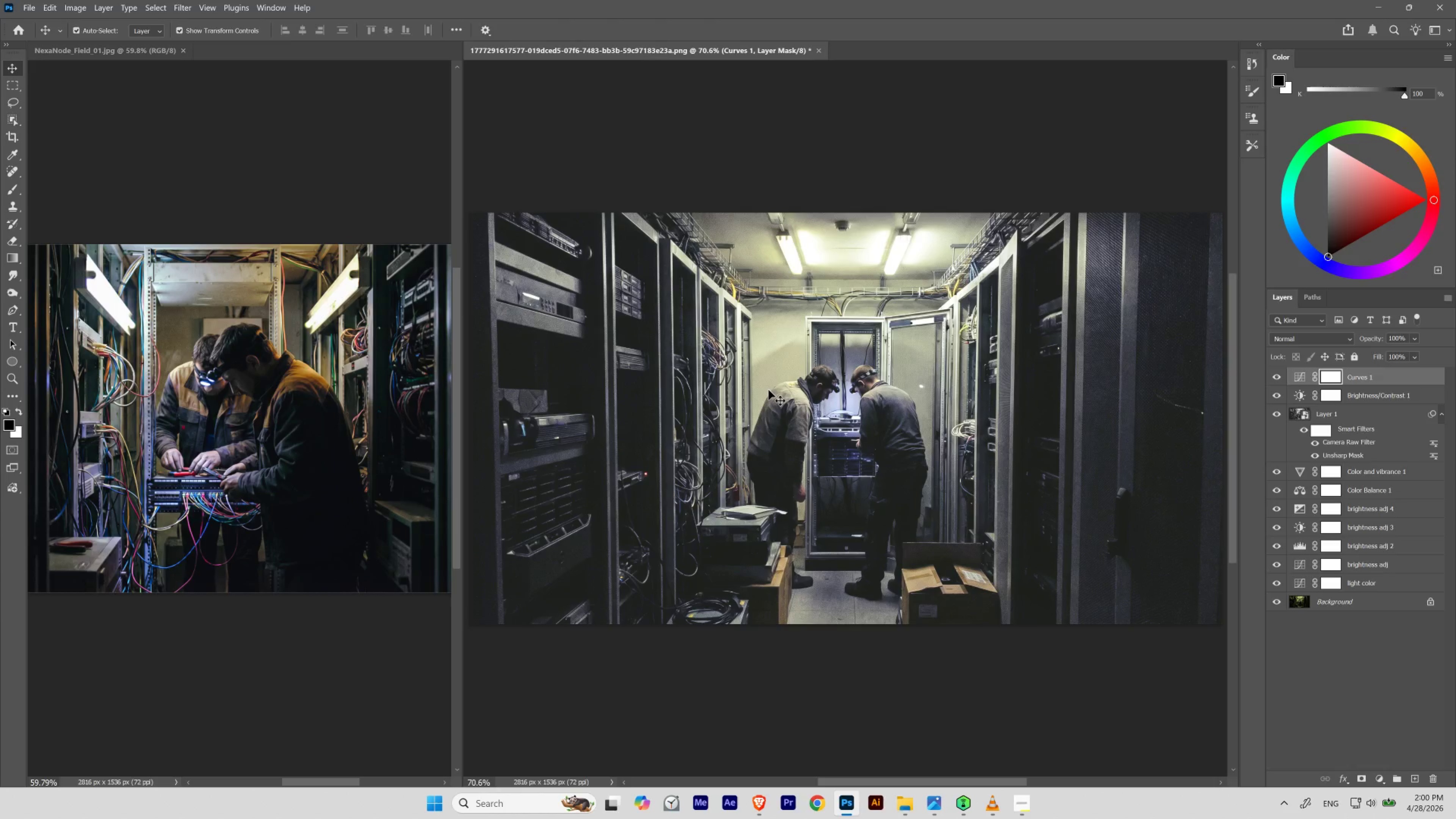 
wait(27.0)
 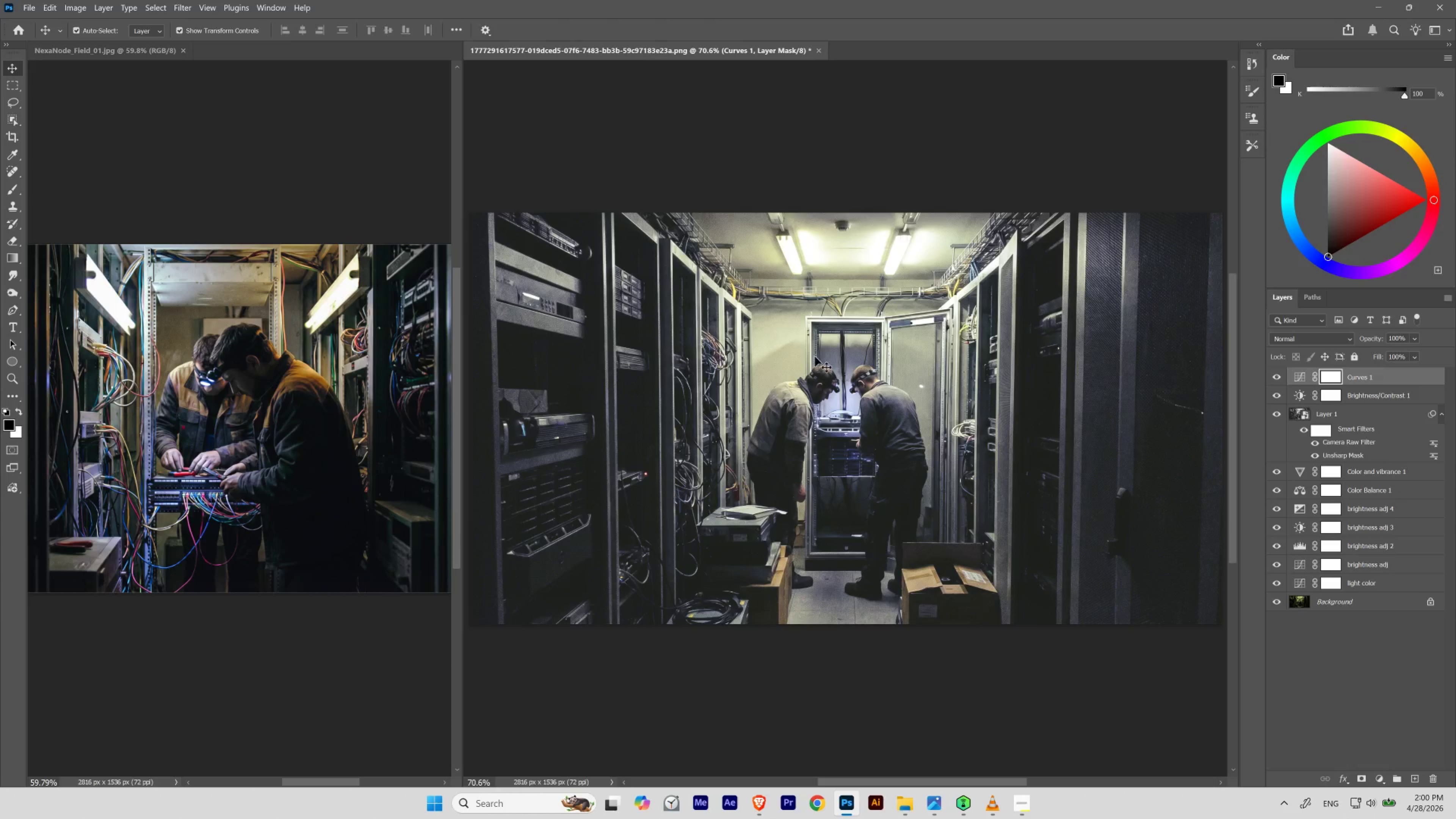 
key(Control+S)
 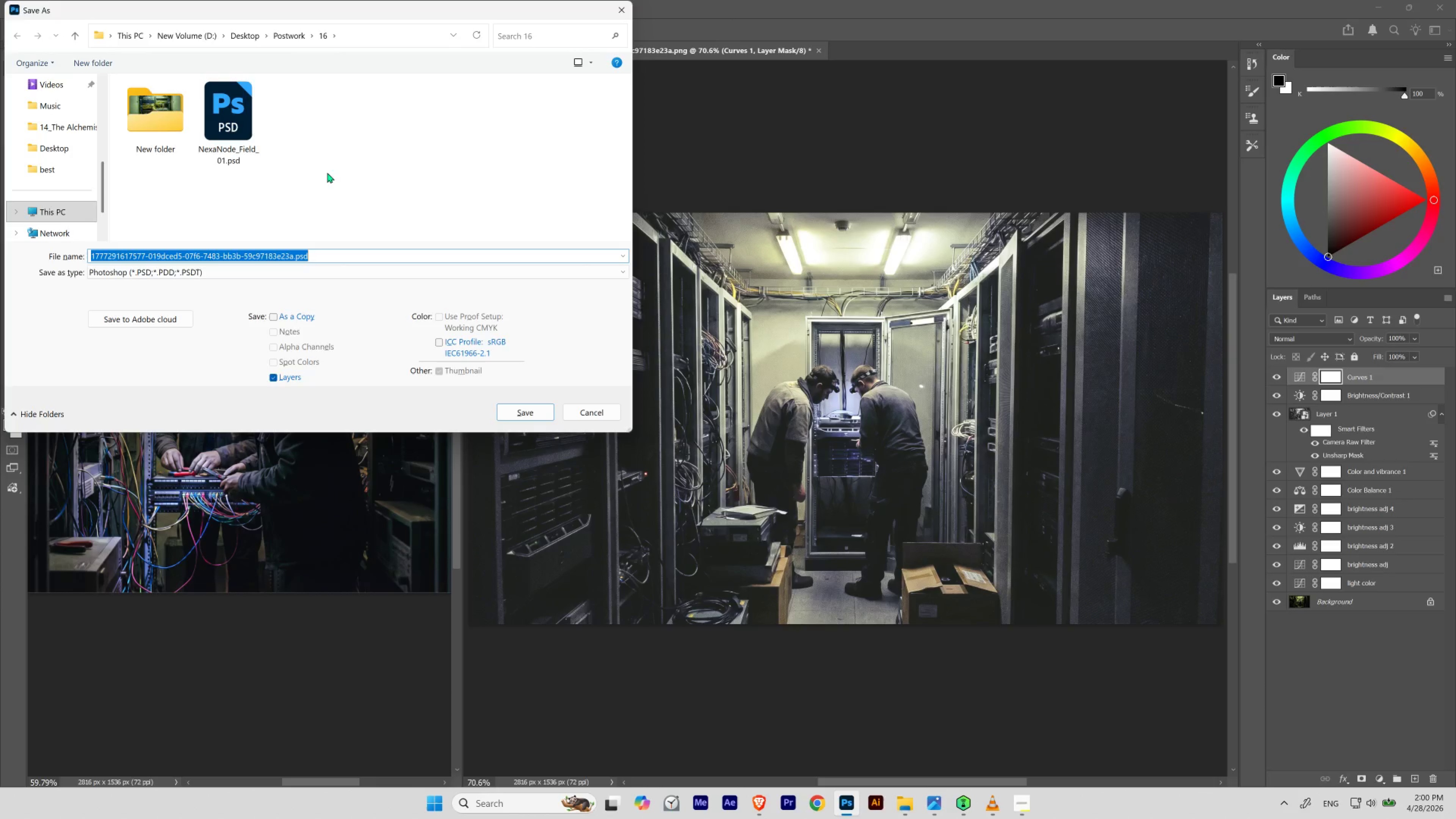 
left_click([236, 130])
 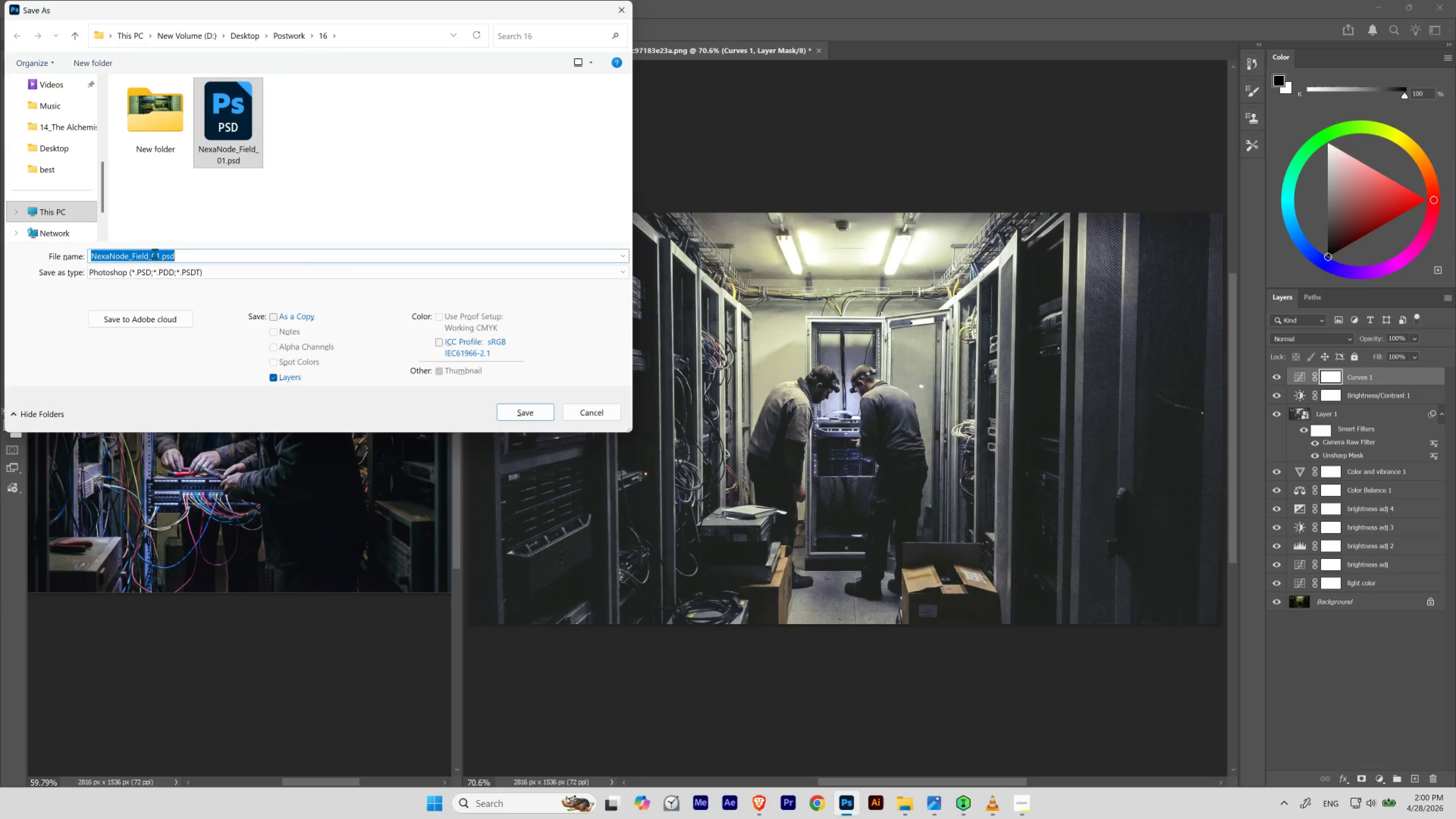 
double_click([158, 254])
 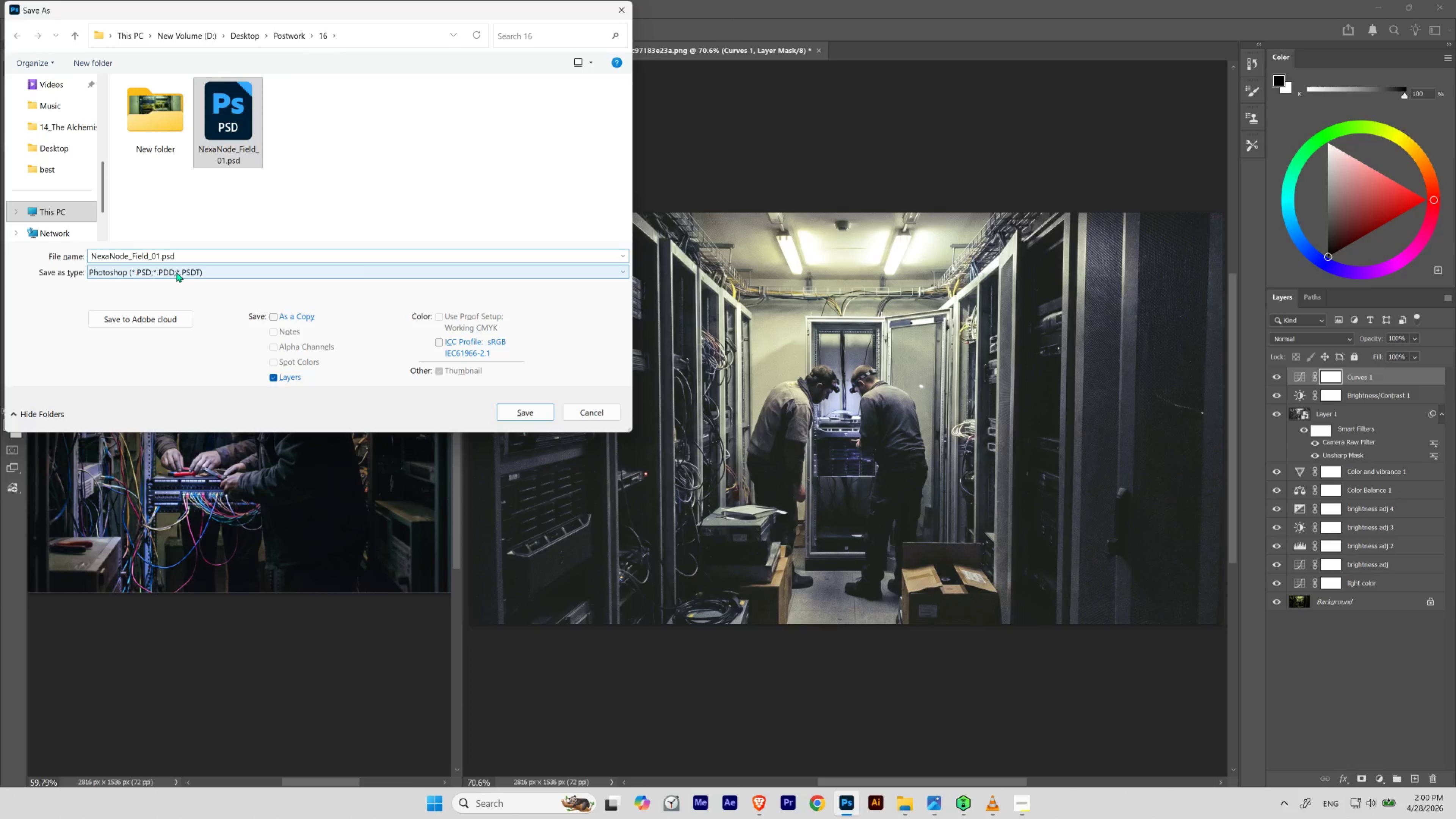 
key(Backspace)
 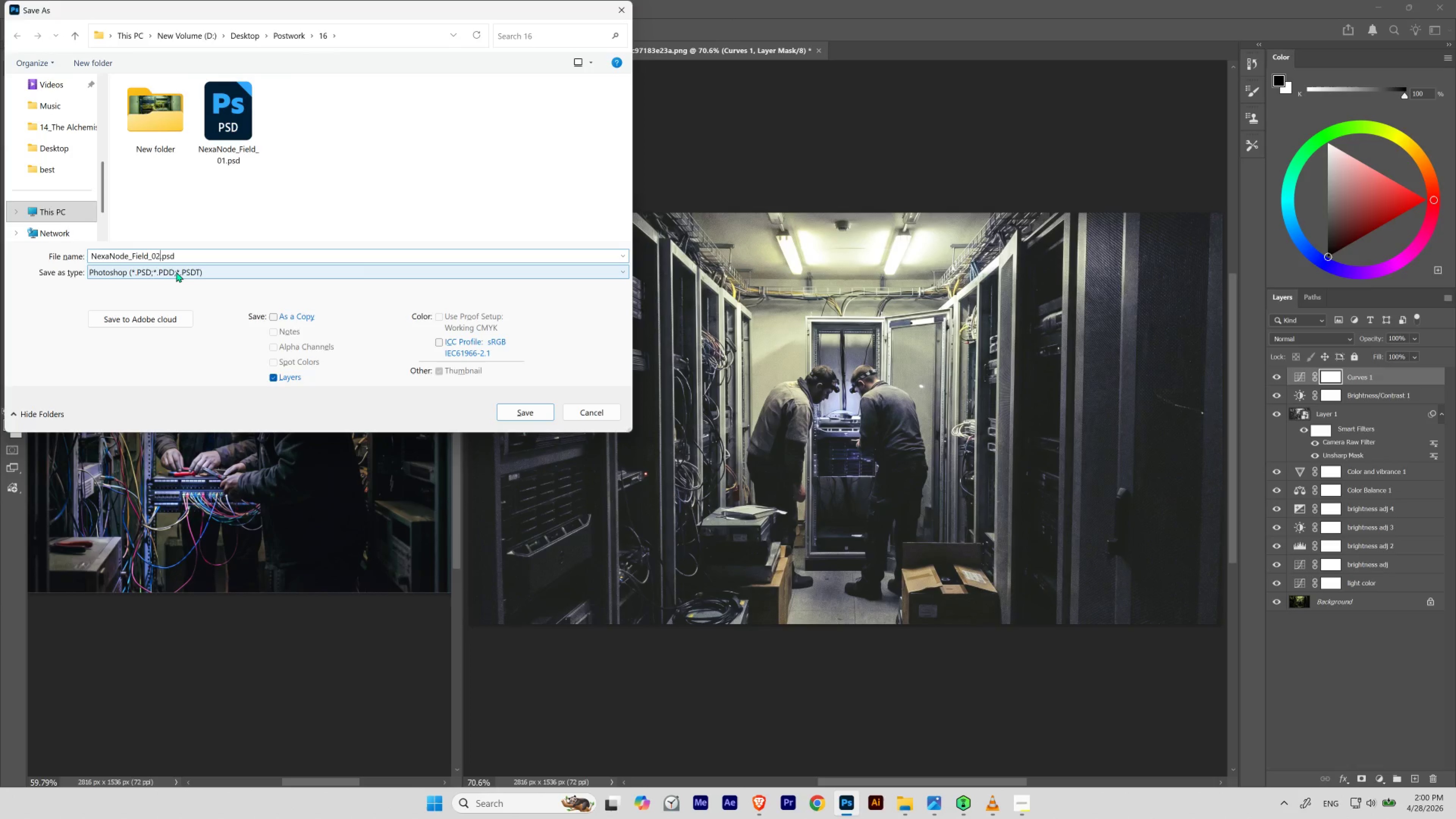 
key(2)
 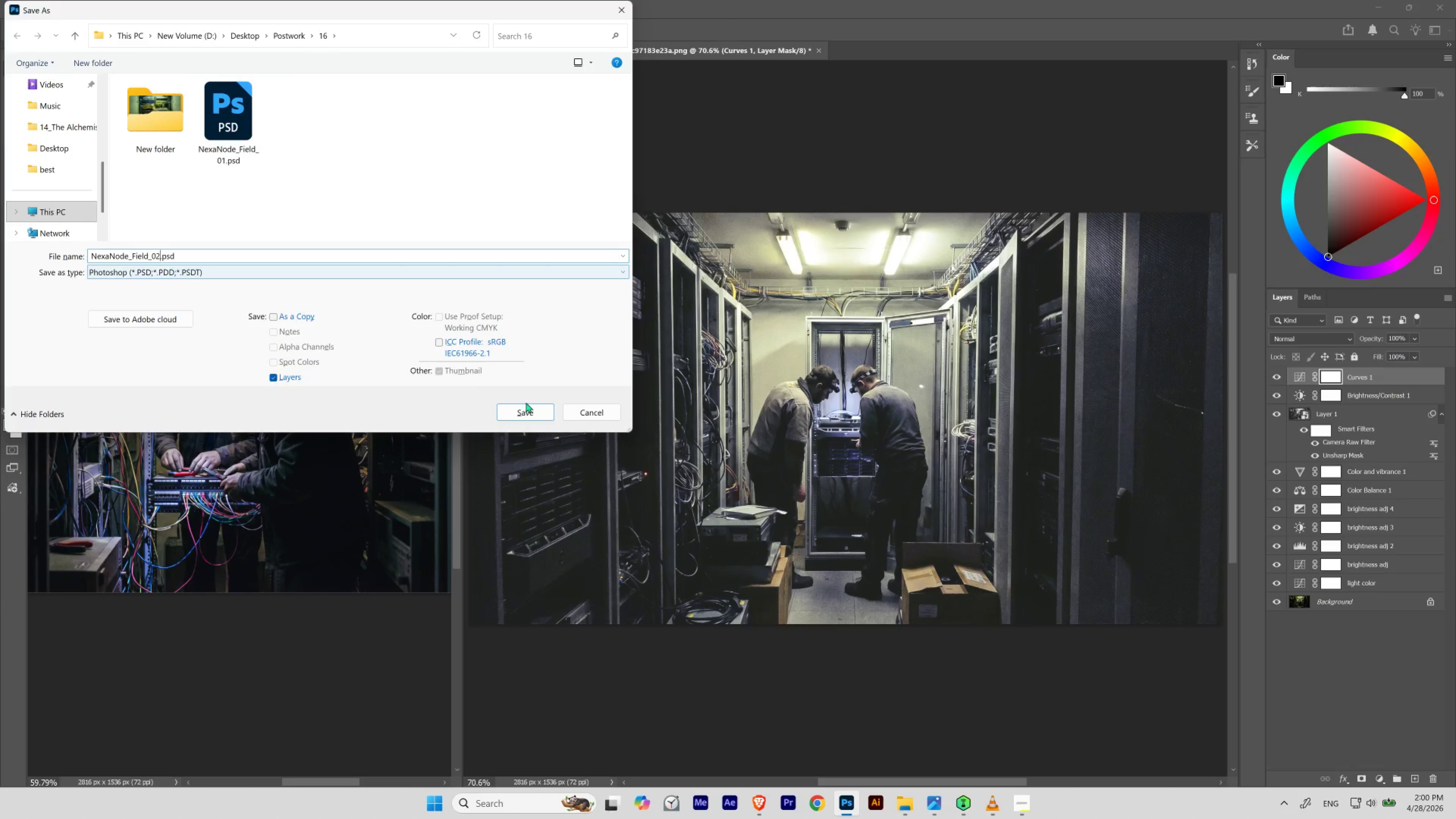 
left_click([541, 407])
 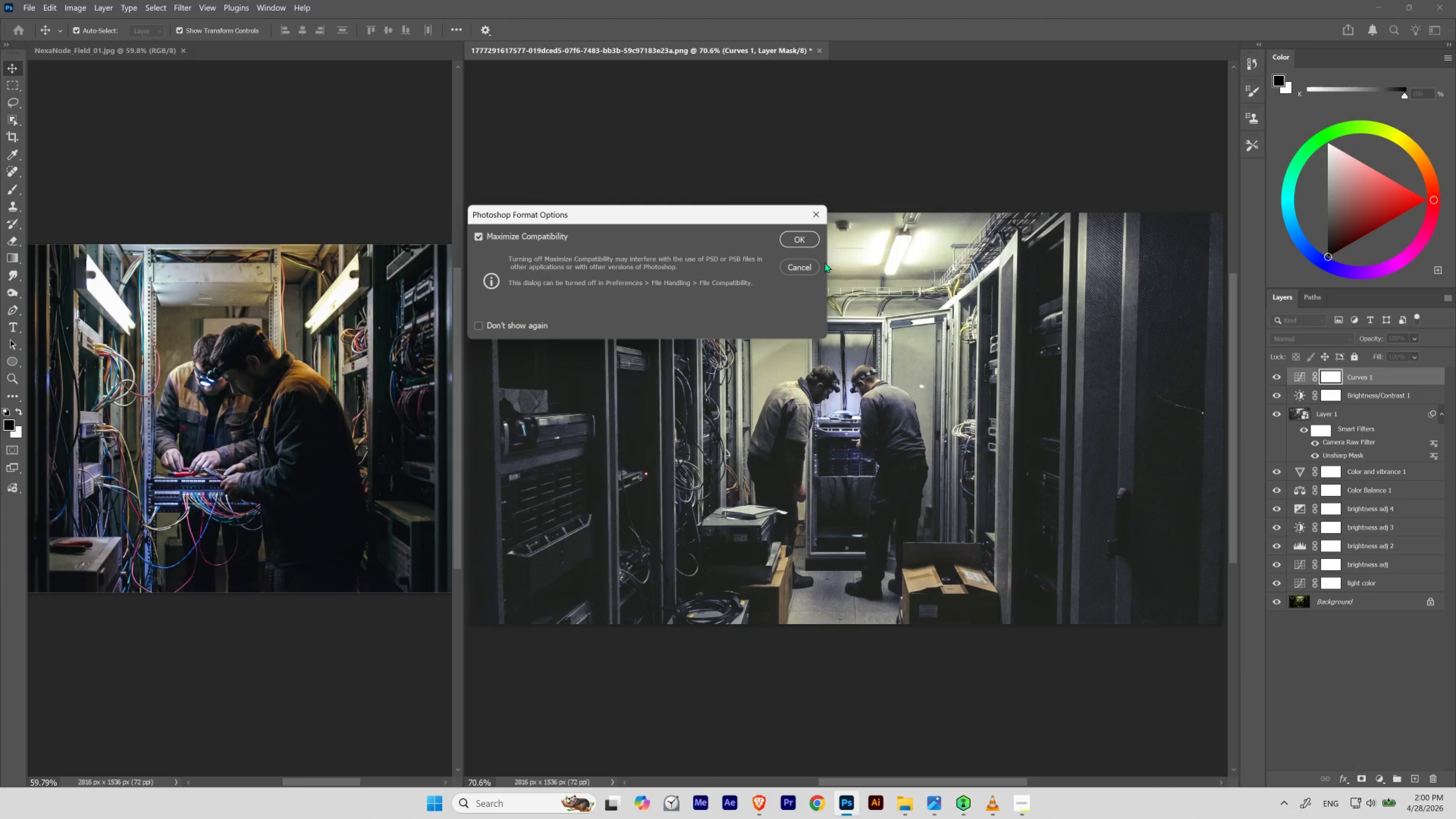 
left_click([793, 238])
 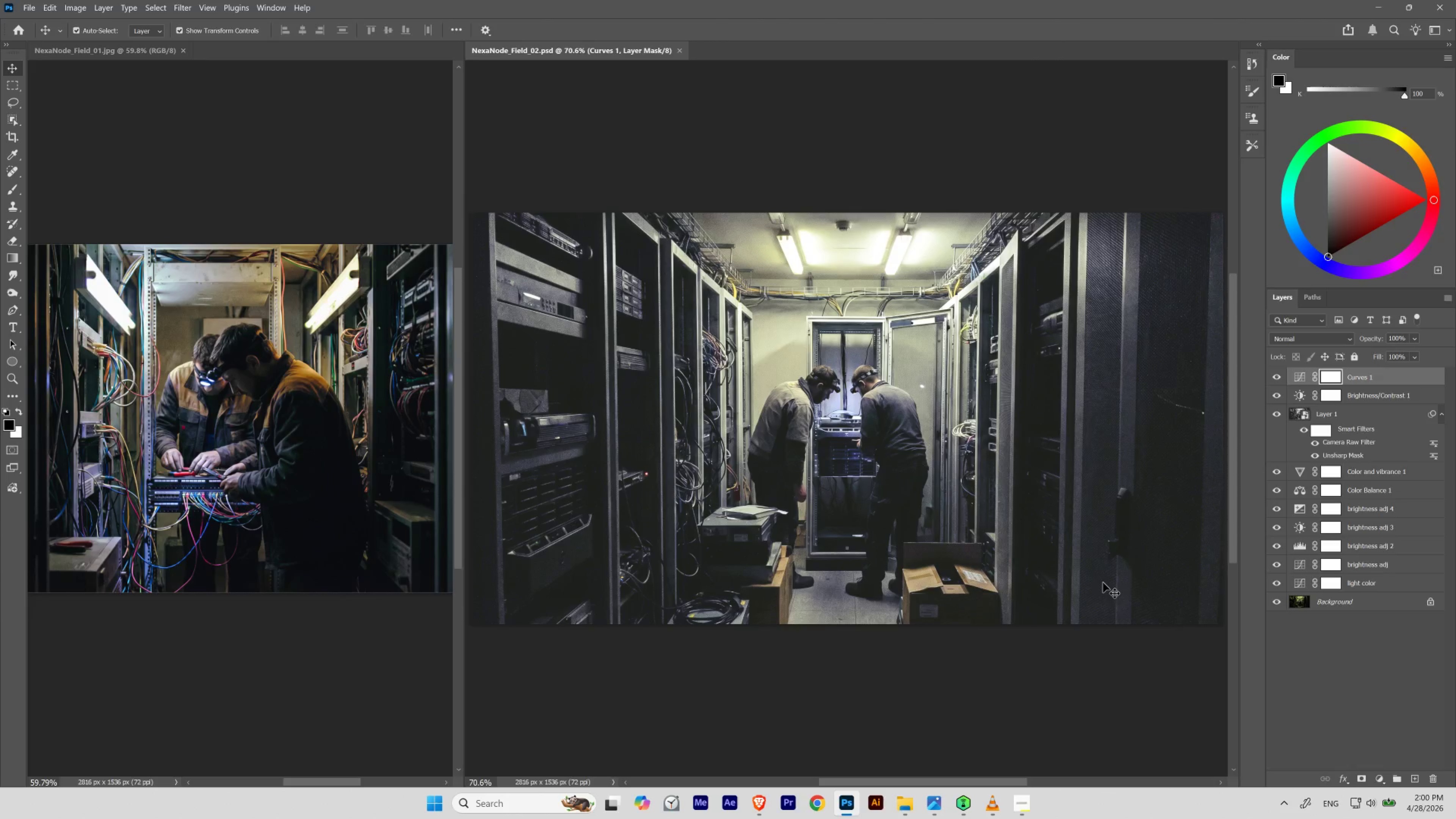 
wait(5.36)
 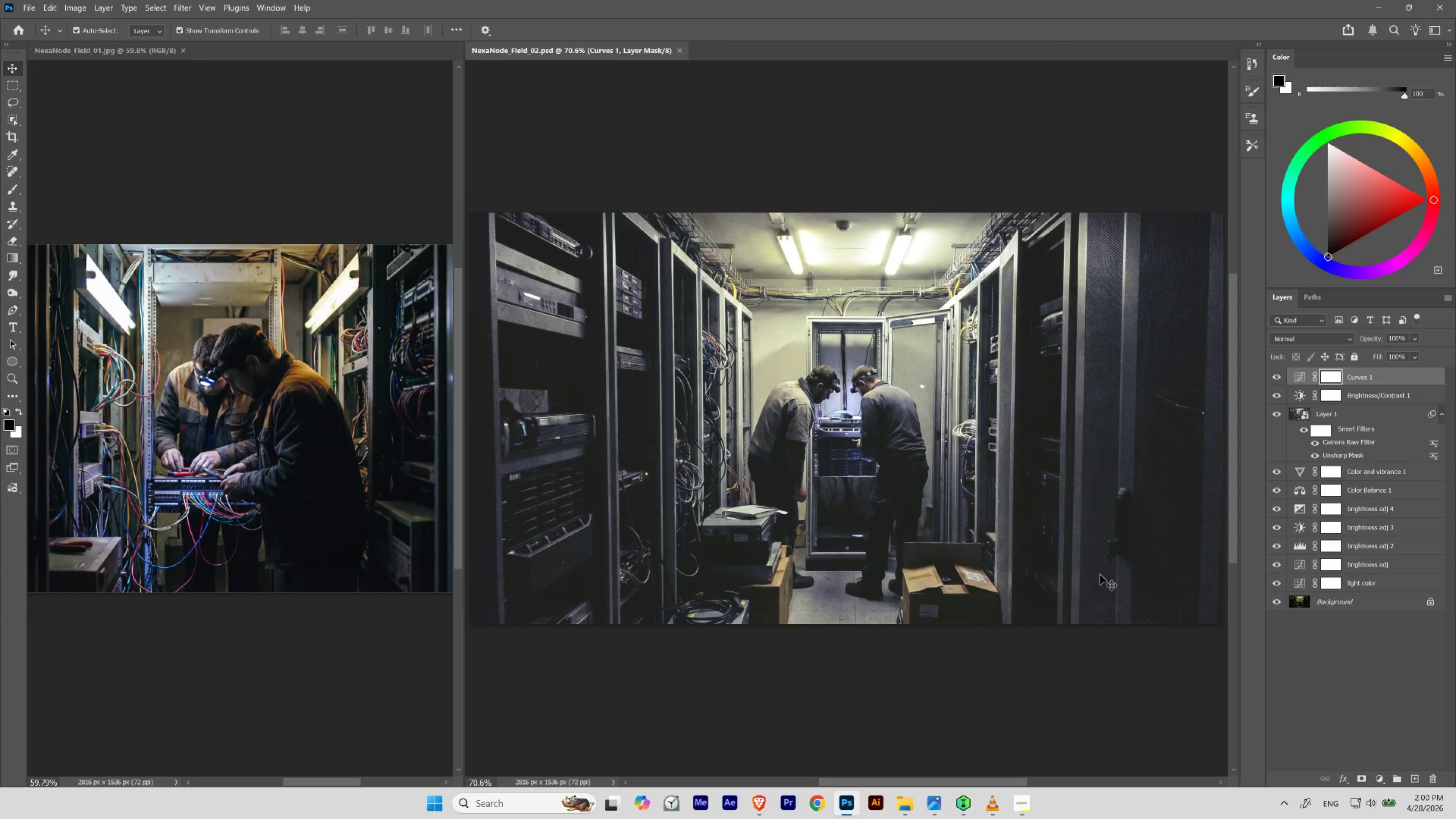 
hold_key(key=AltLeft, duration=1.2)
left_click([1273, 598])
 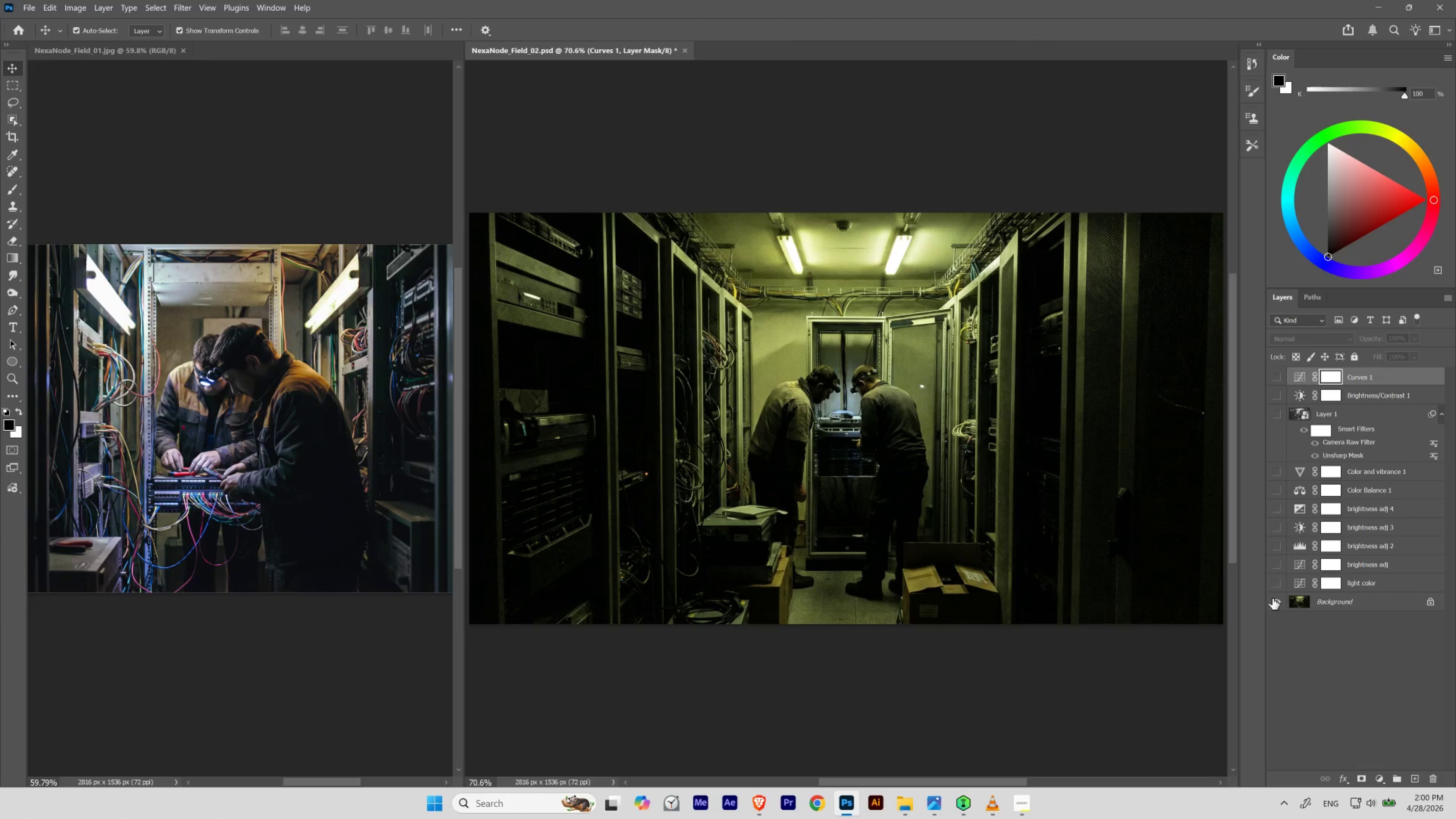 
key(Control+Z)
 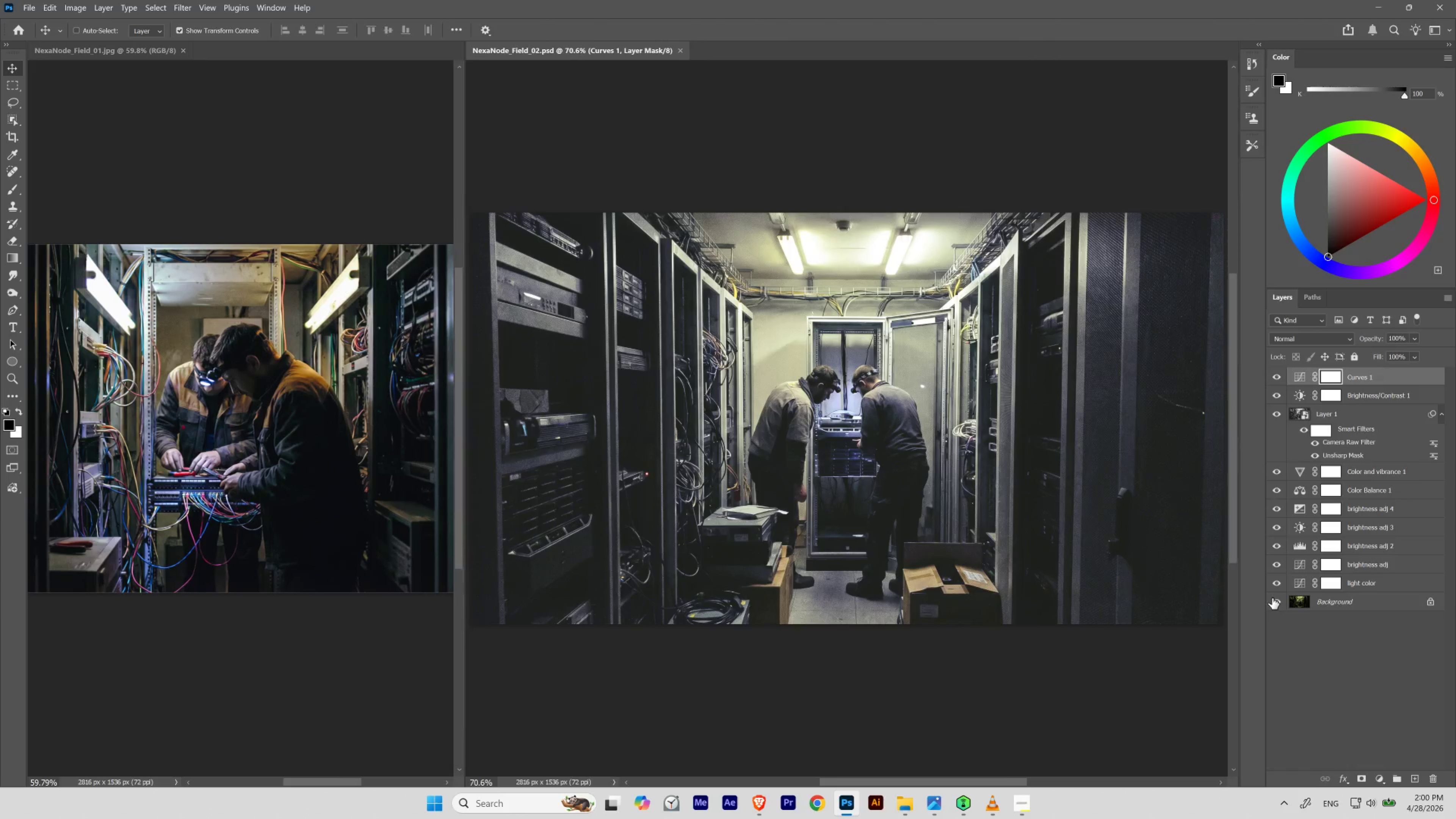 
key(Control+Shift+Z)
 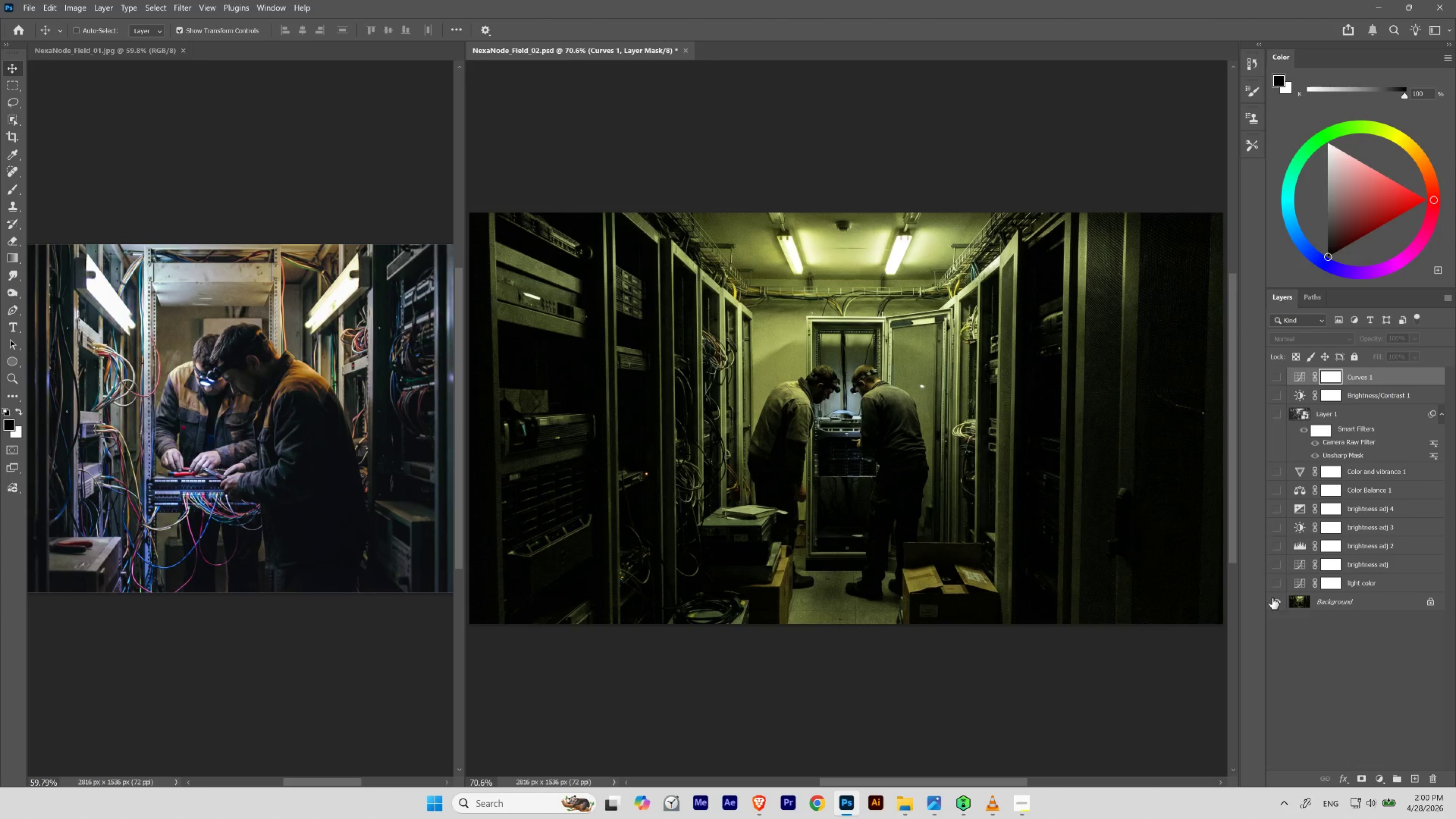 
key(Control+Z)
 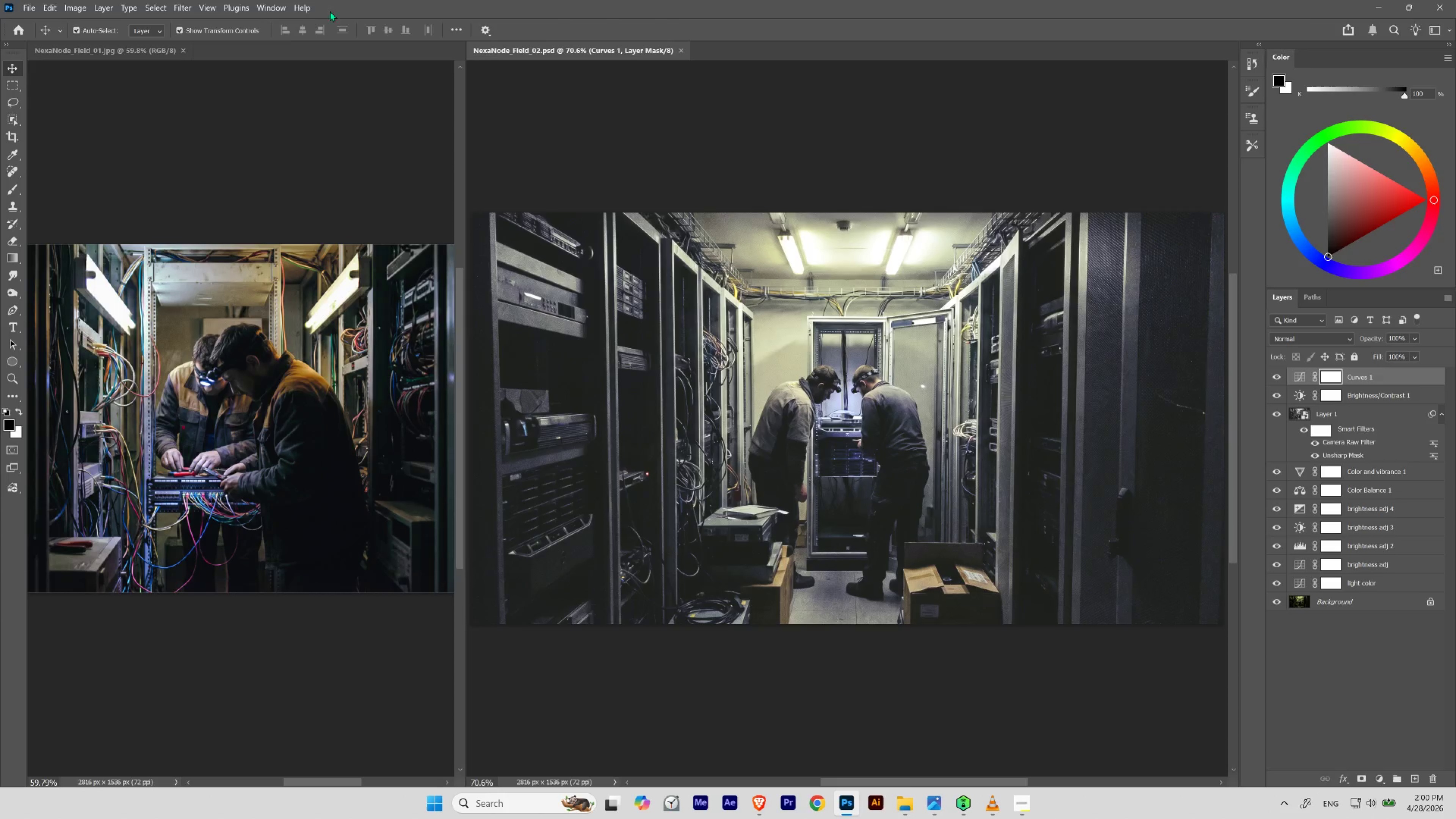 
left_click([278, 6])
 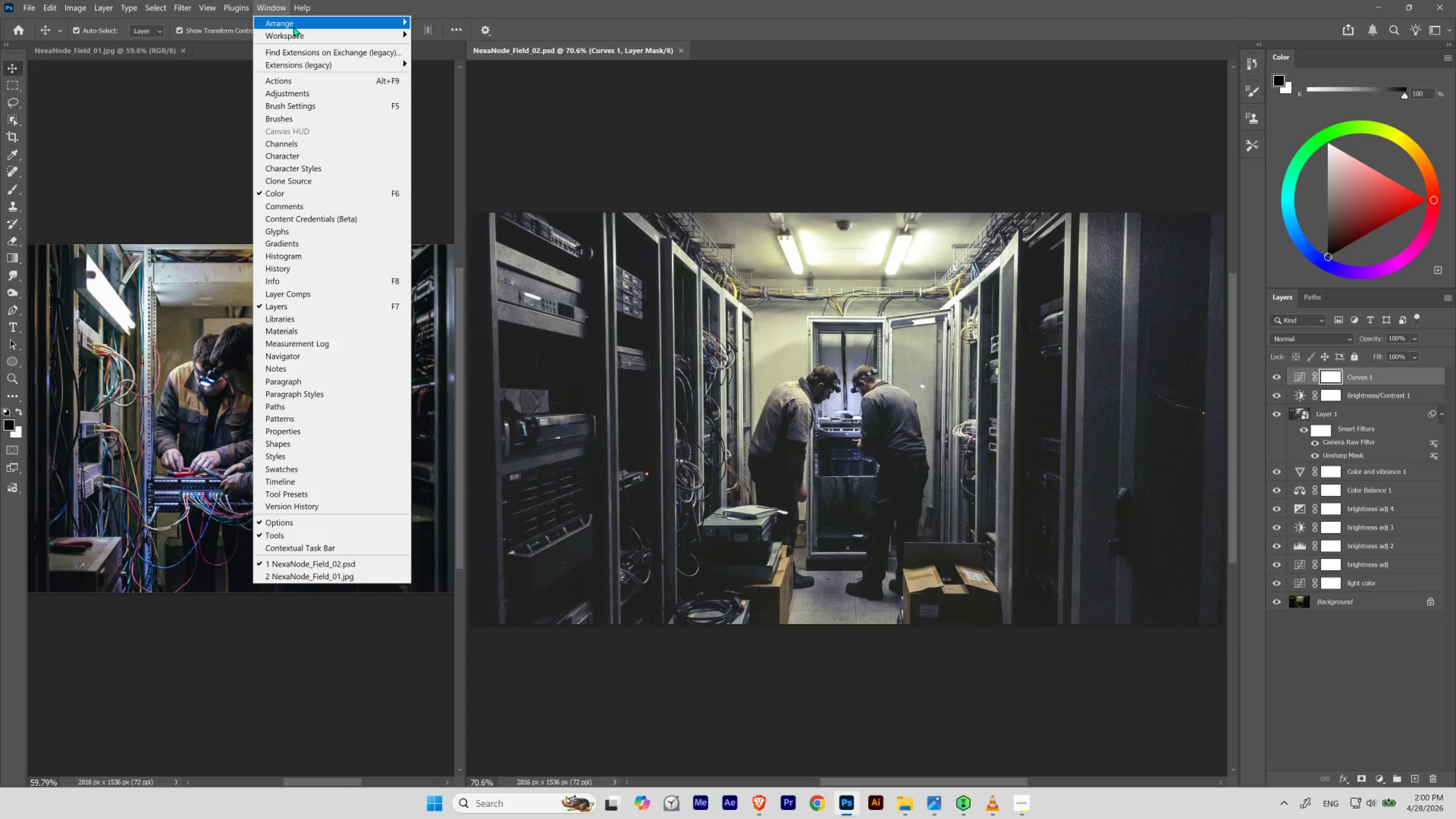 
left_click([293, 27])
 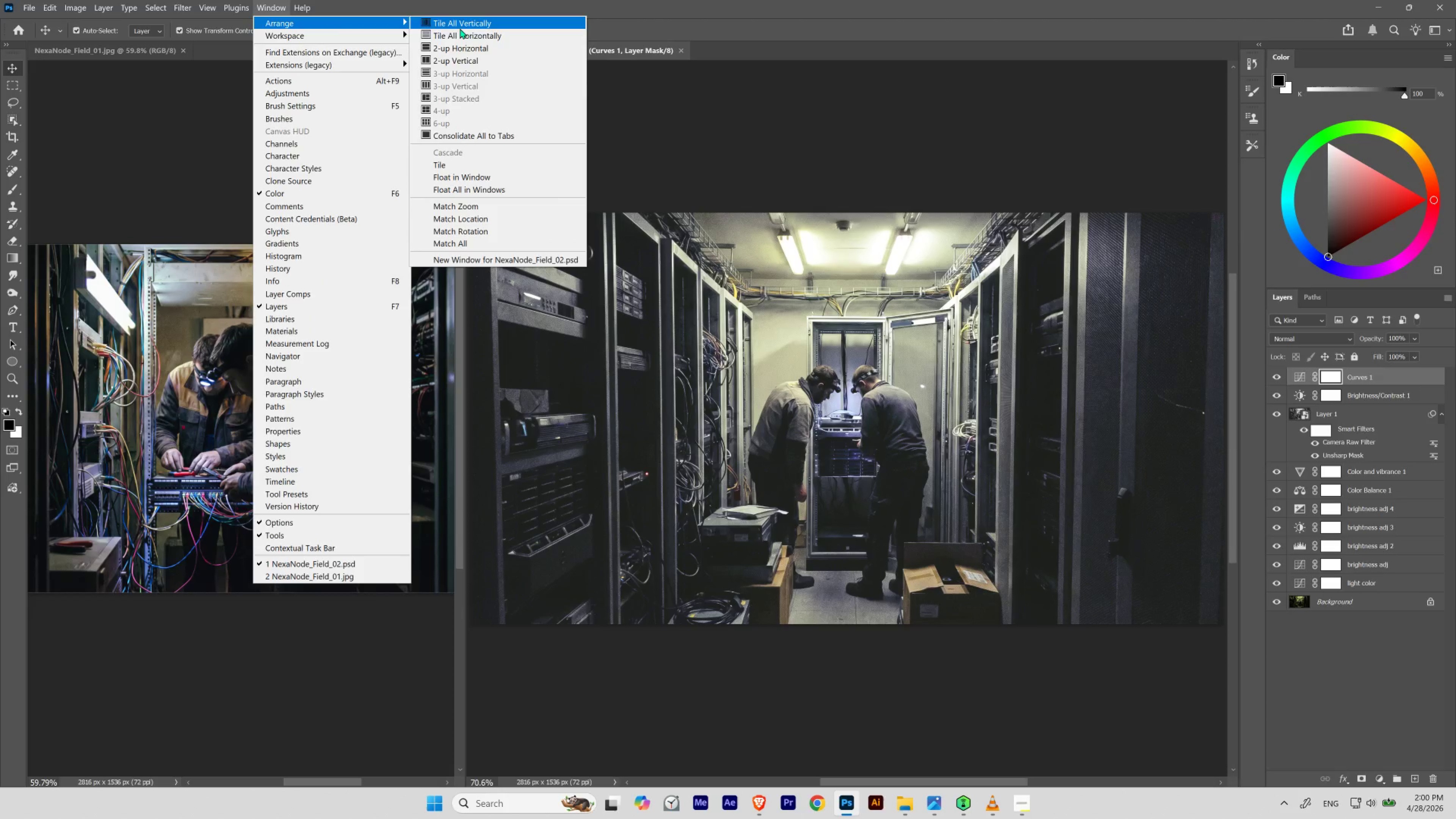 
left_click([460, 28])
 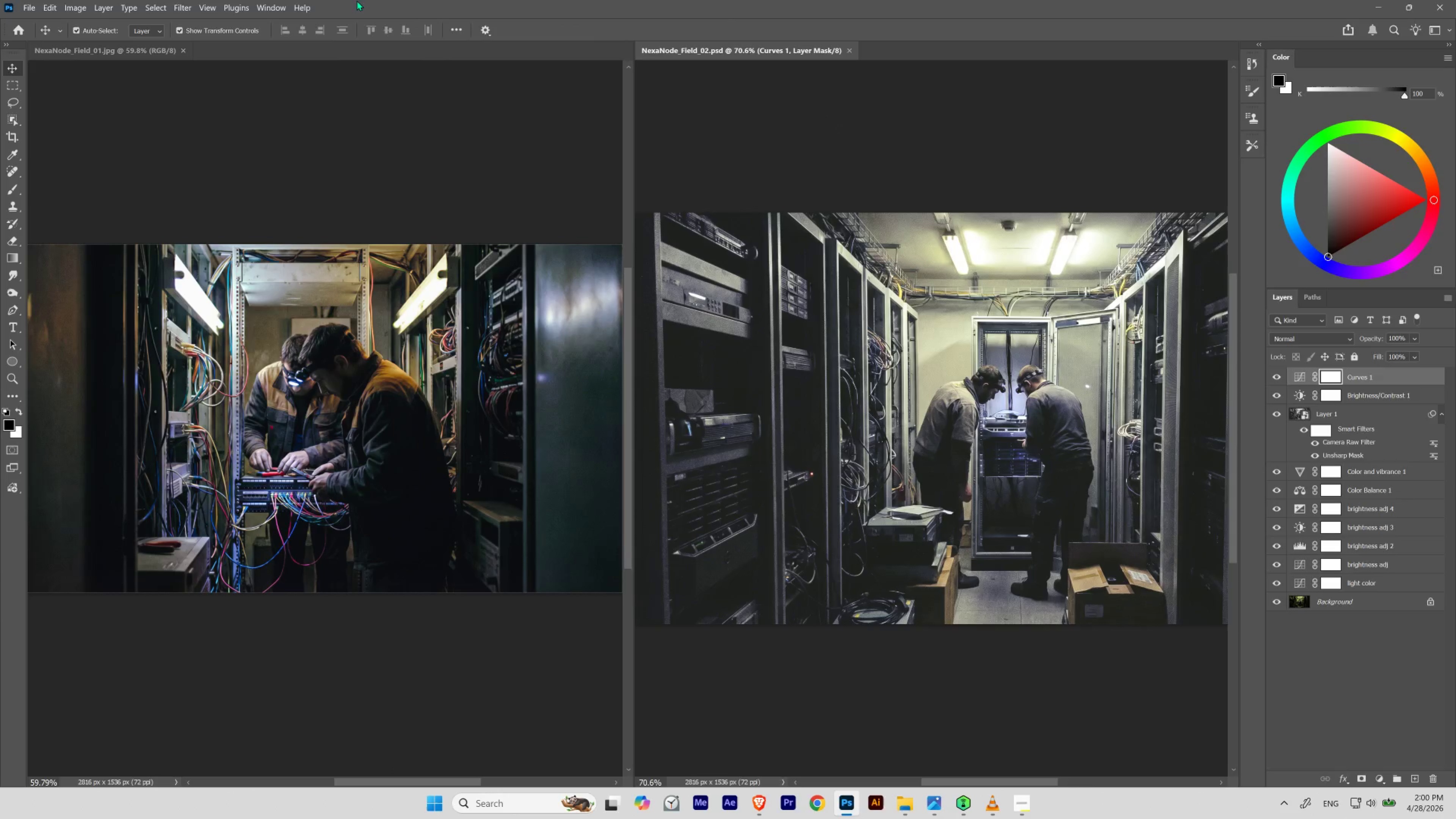 
left_click([277, 8])
 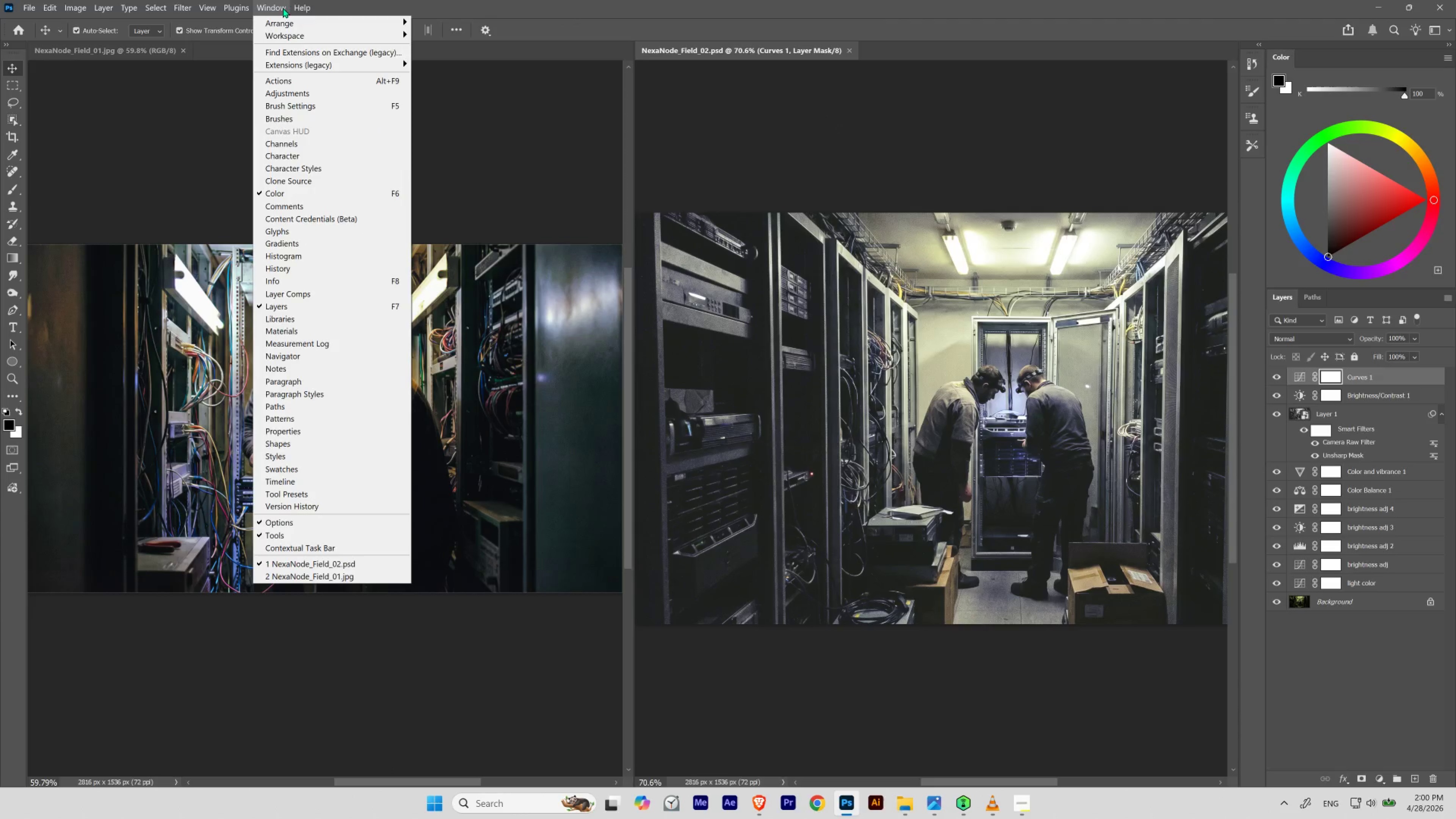 
left_click([289, 18])
 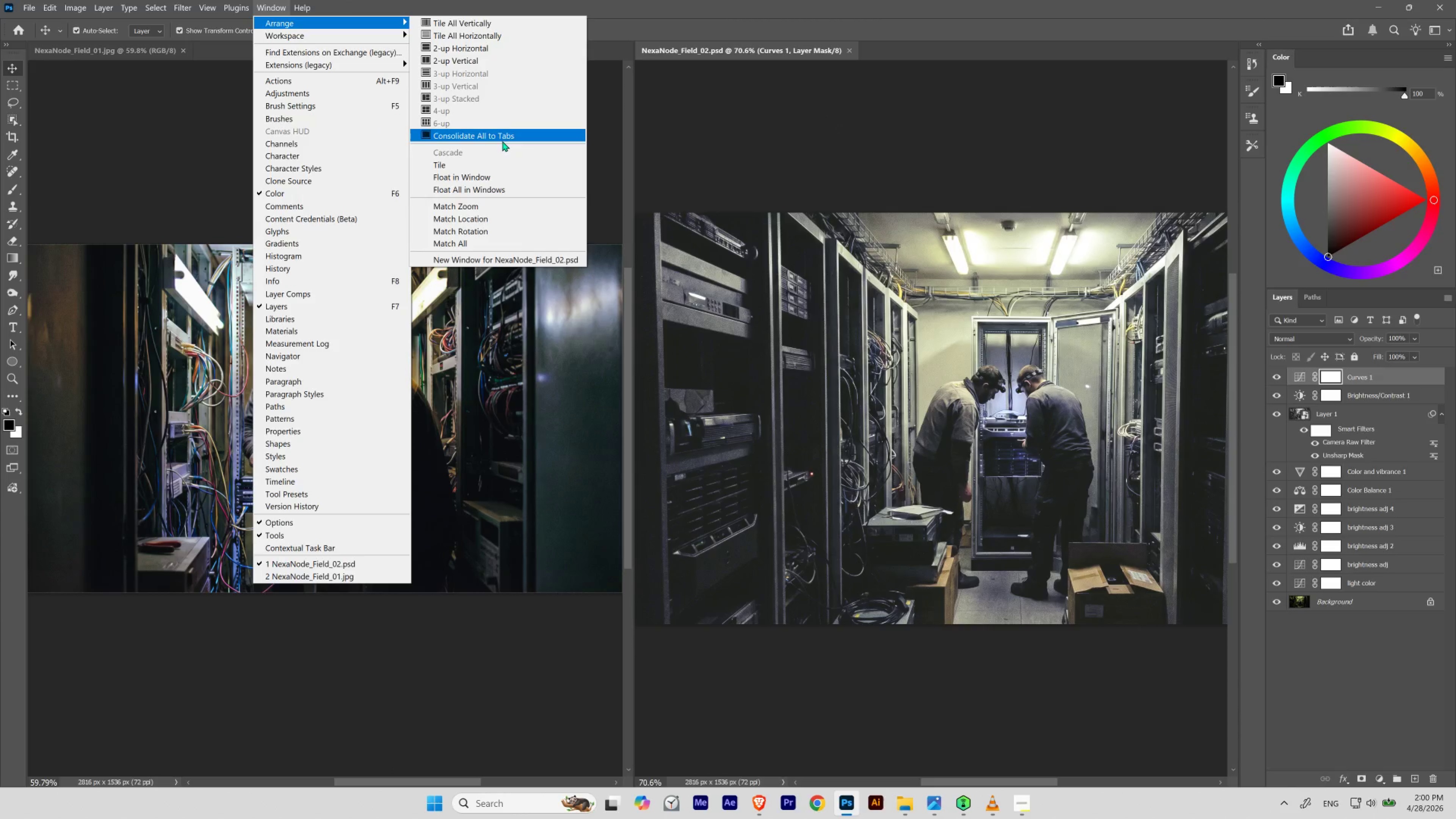 
left_click([502, 141])
 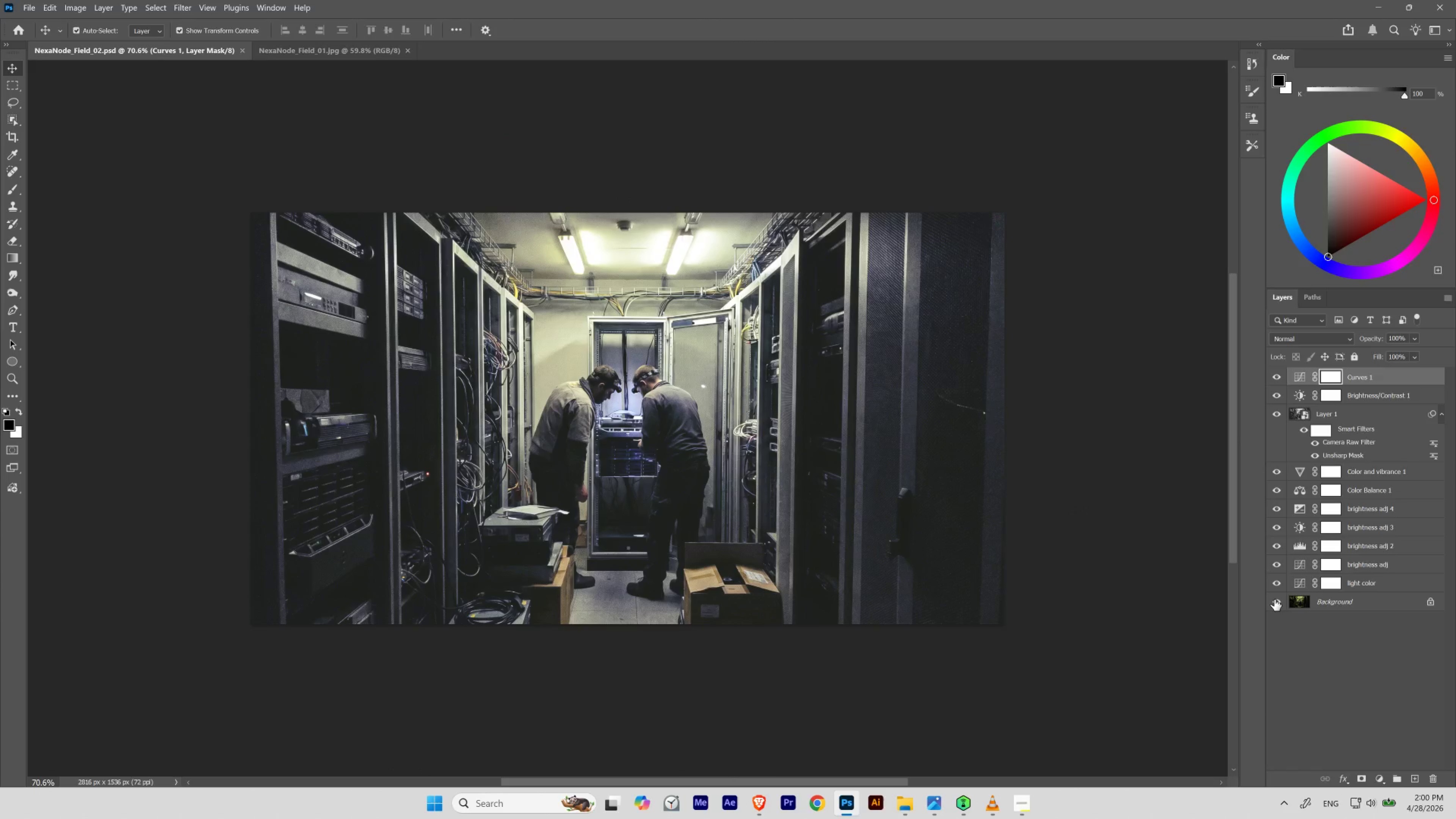 
hold_key(key=Space, duration=1.23)
 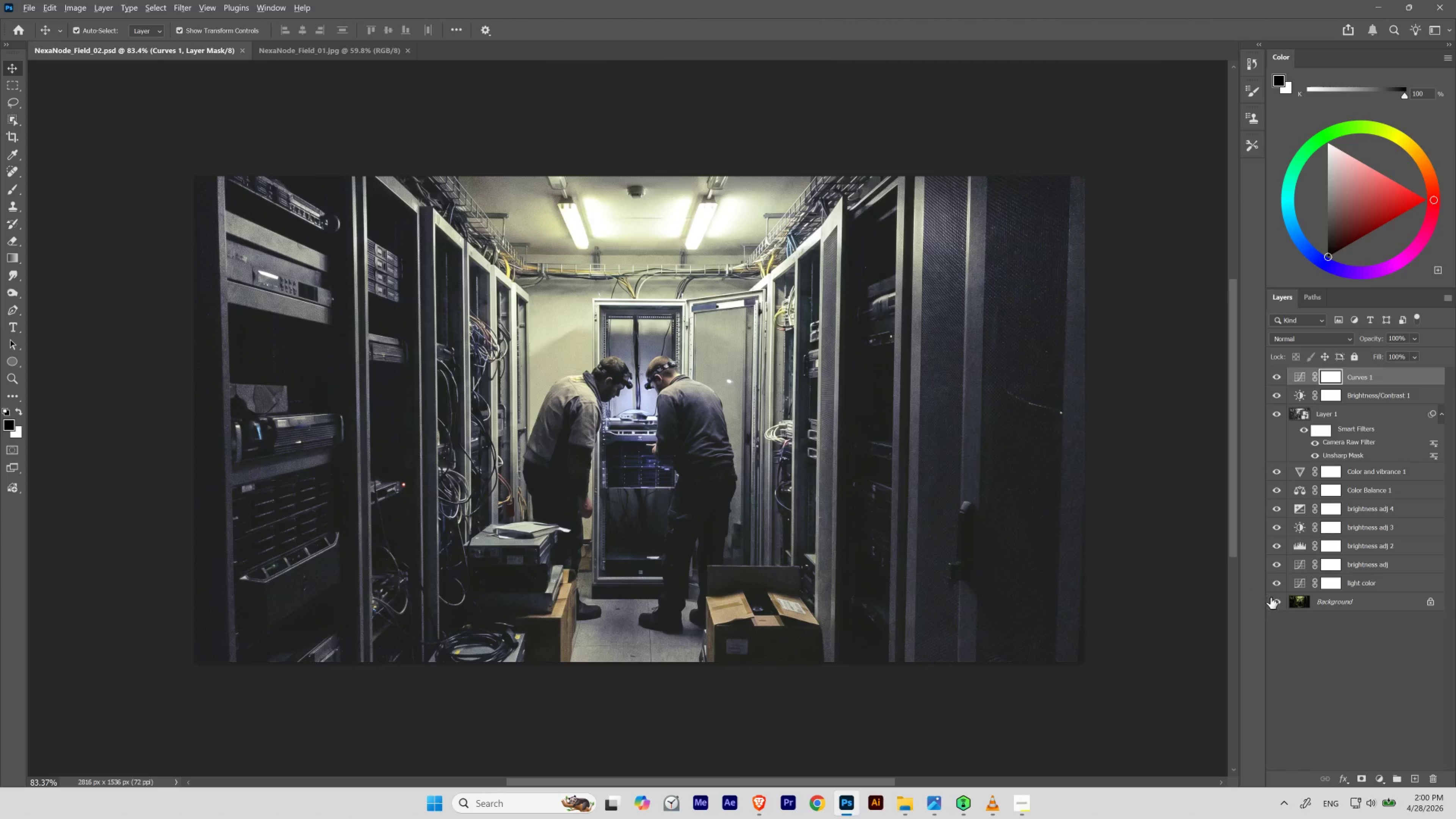 
hold_key(key=ControlLeft, duration=0.62)
left_click_drag(start_coordinate=[662, 412], to_coordinate=[671, 419])
 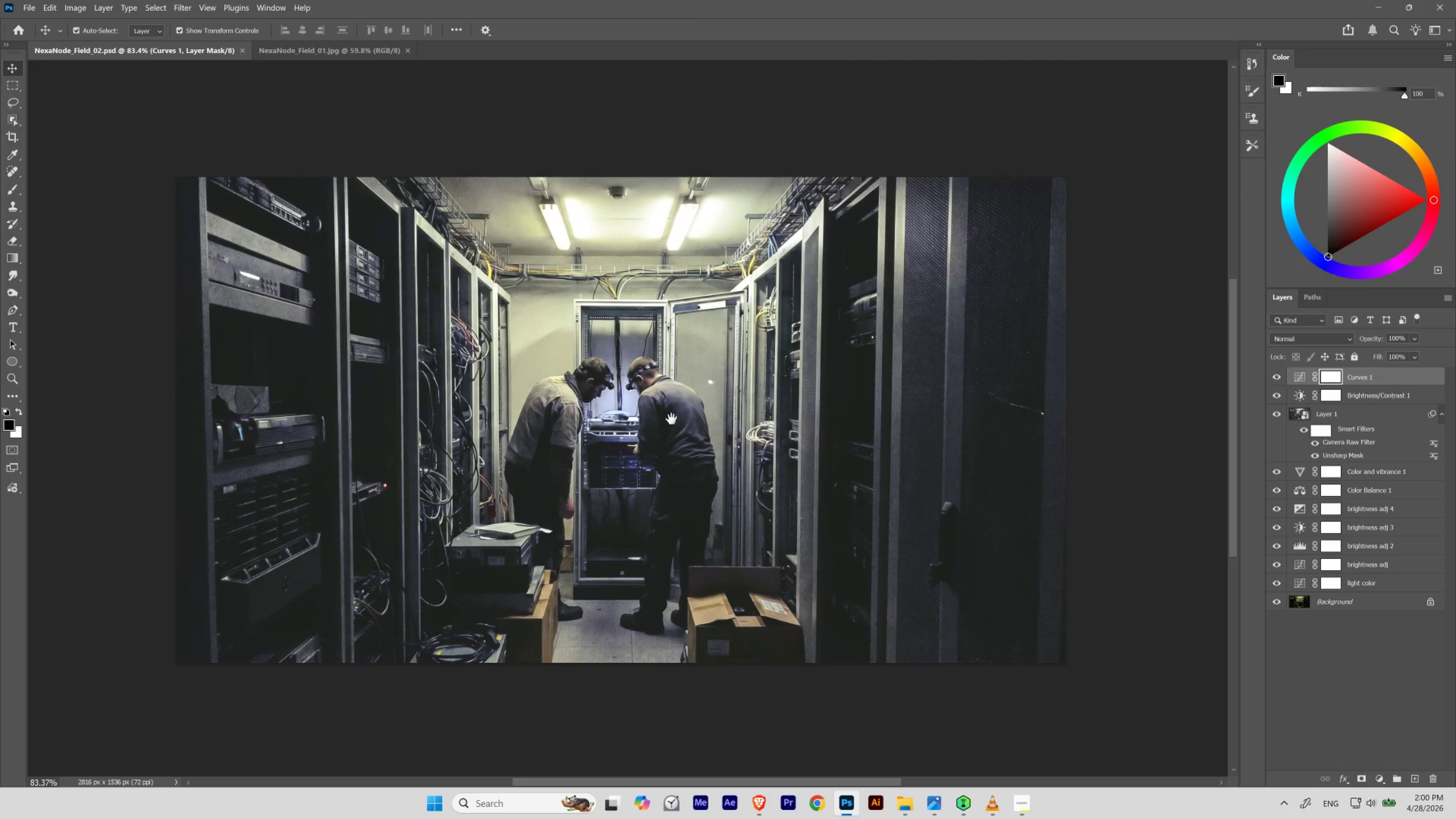 
left_click_drag(start_coordinate=[674, 420], to_coordinate=[693, 419])
 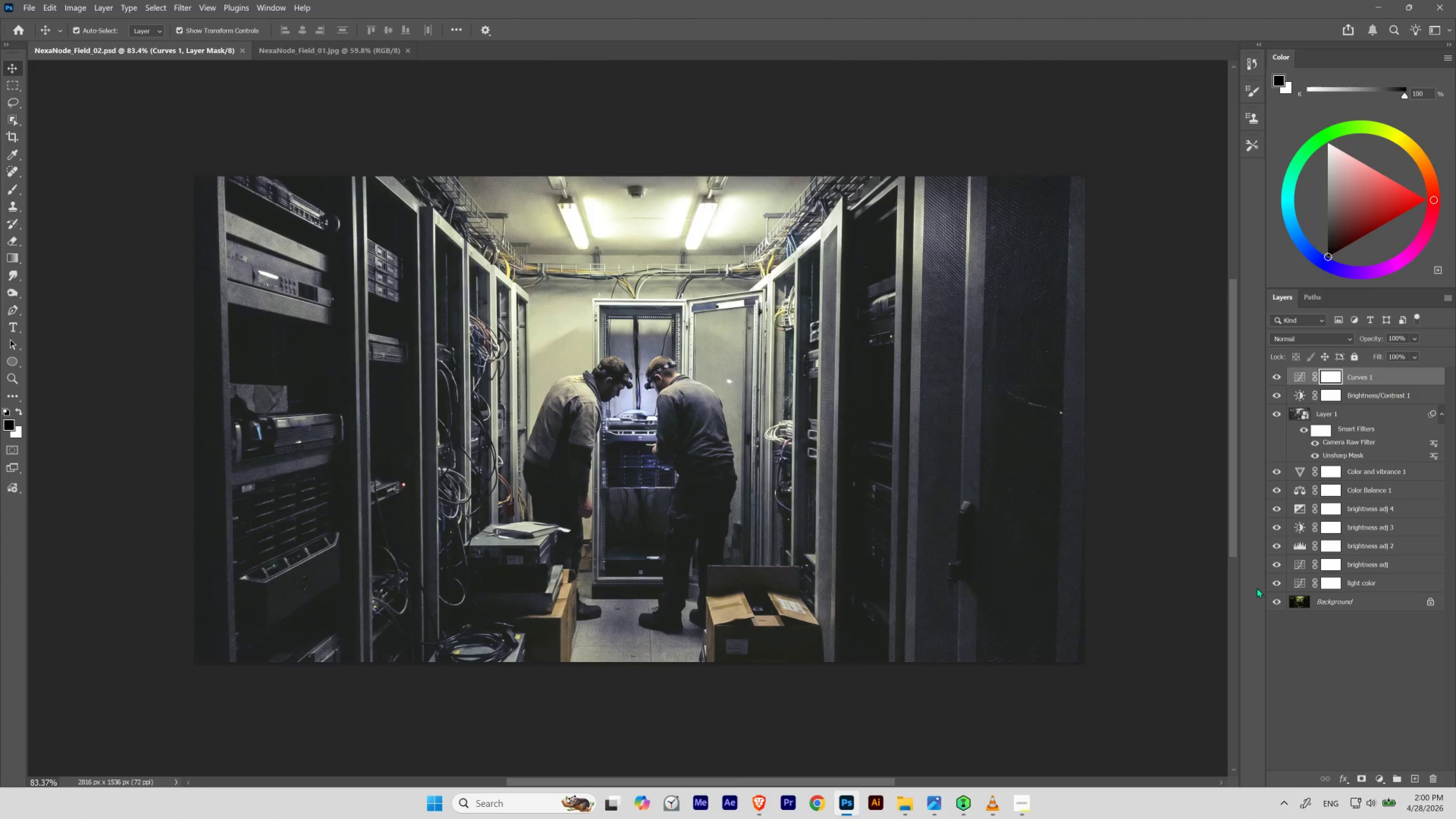 
hold_key(key=AltLeft, duration=1.02)
left_click([1272, 598])
 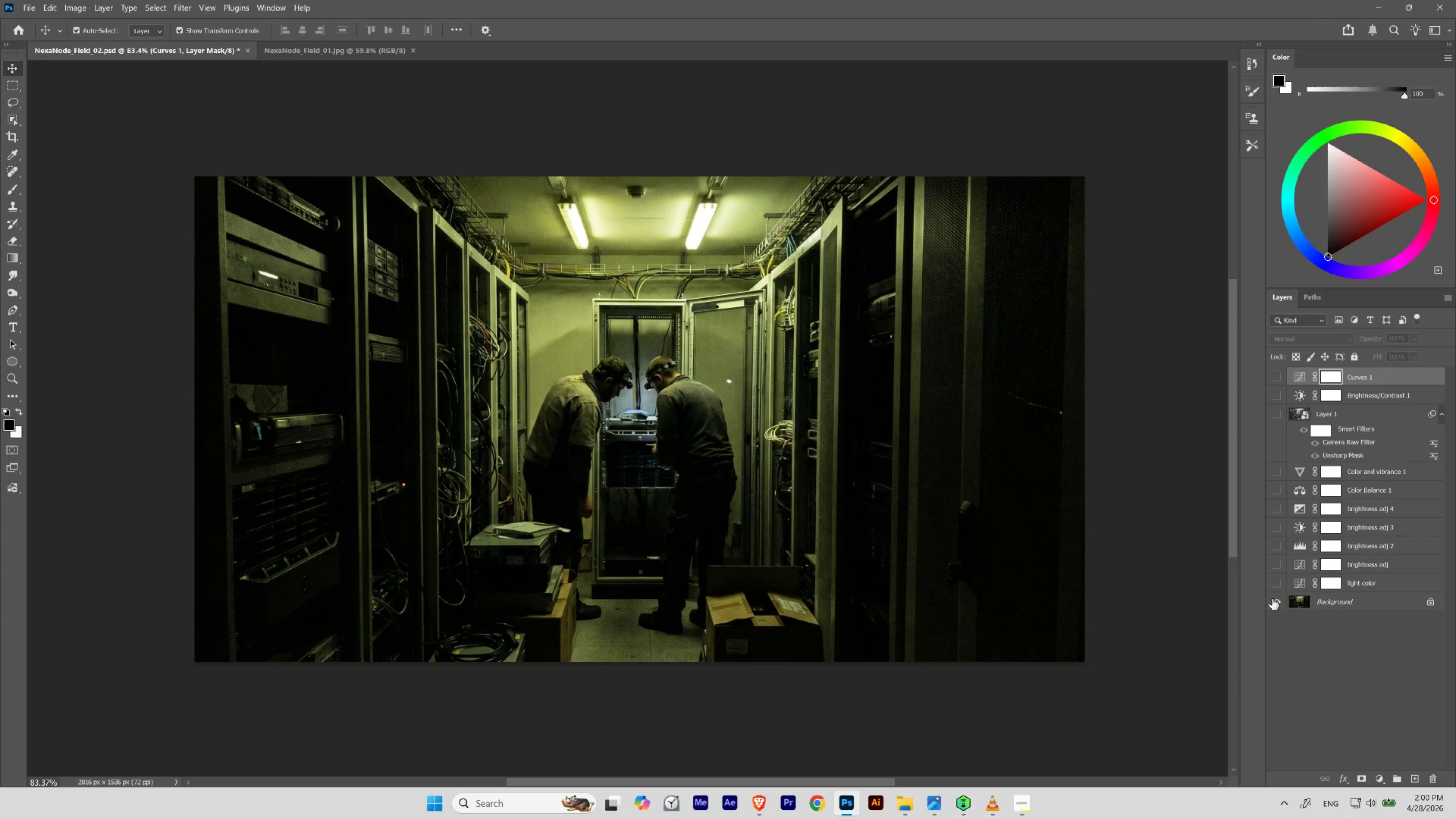 
key(Control+Z)
 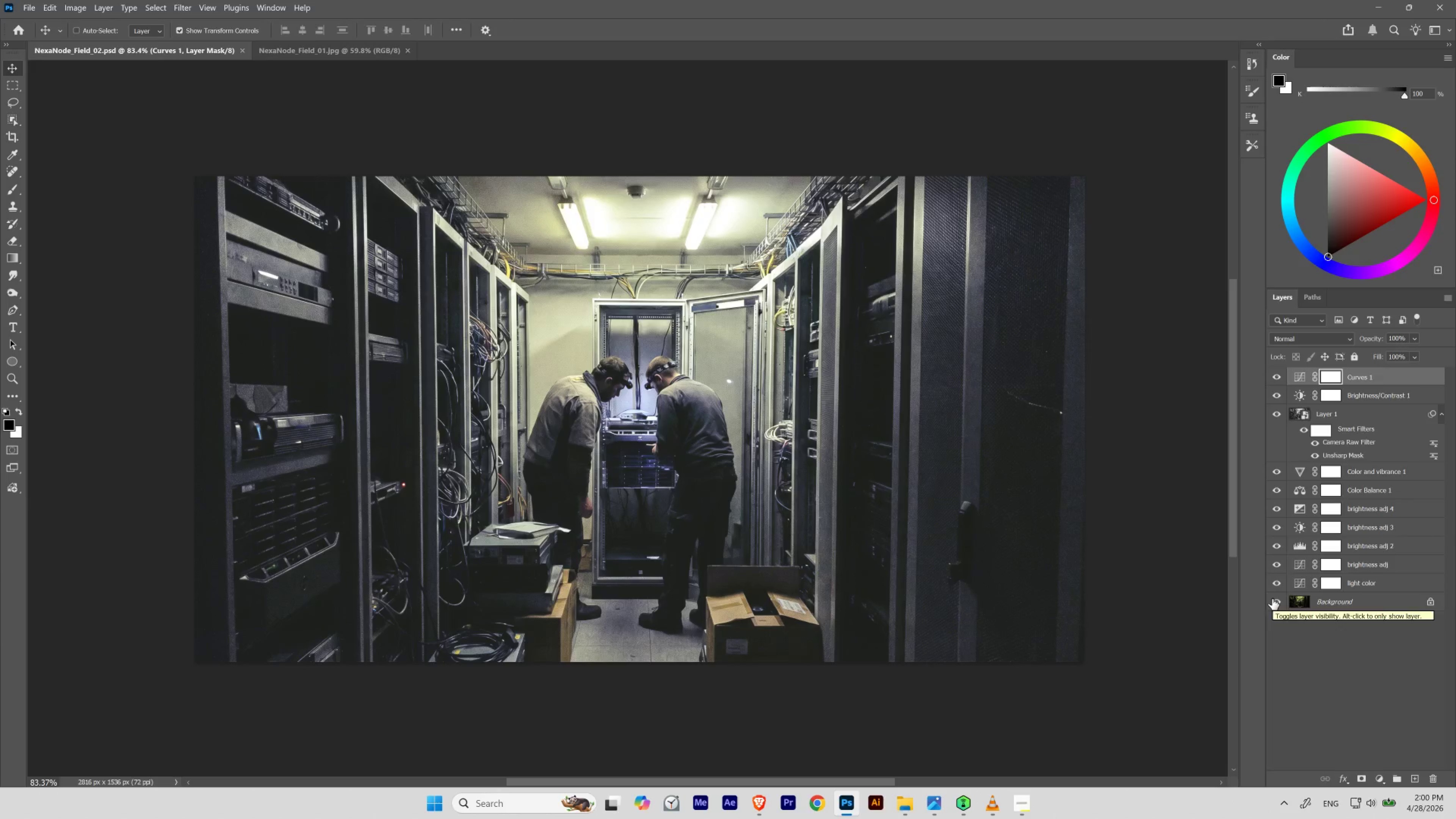 
key(Control+Shift+Z)
 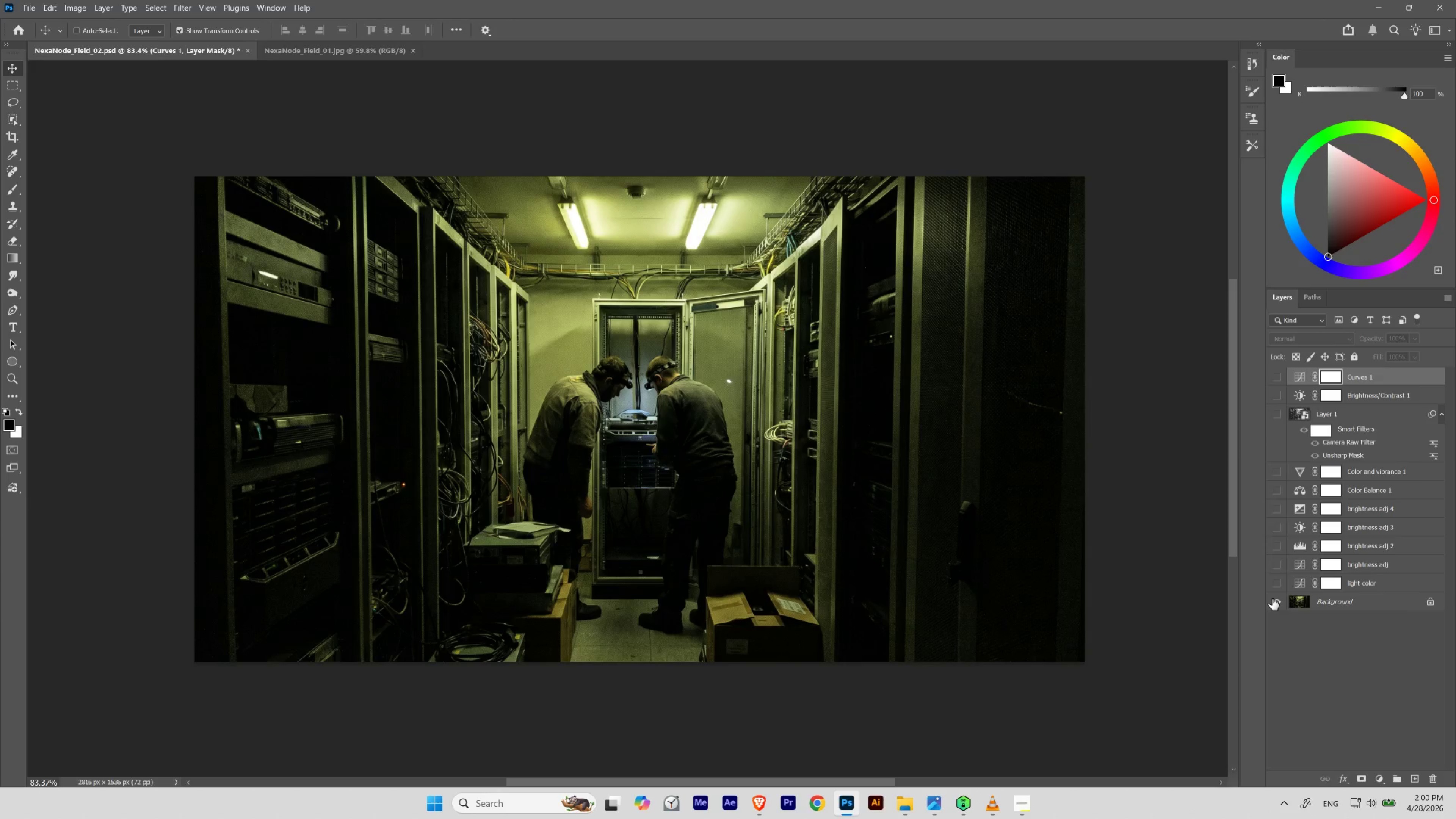 
key(Control+Z)
 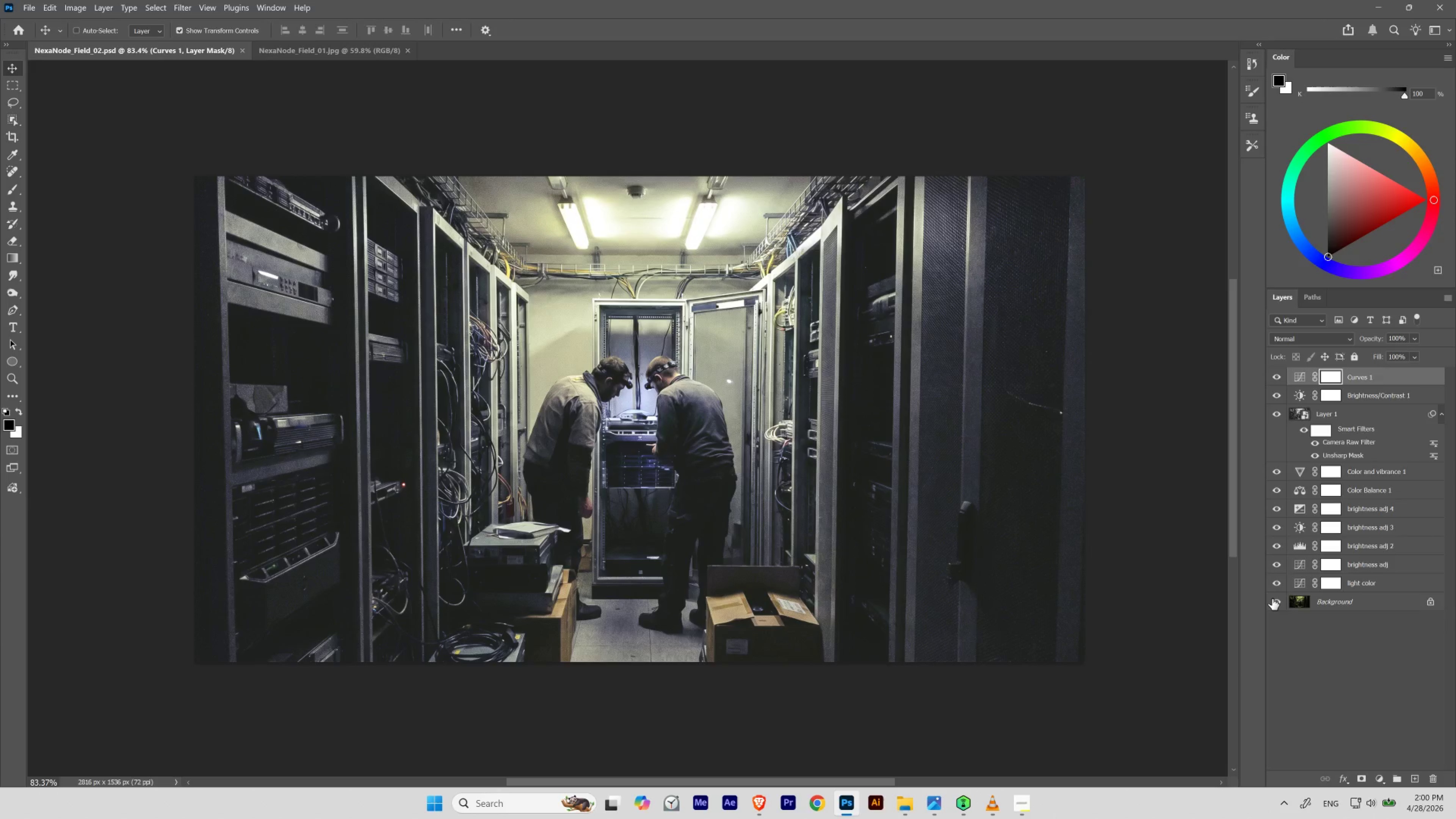 
key(Control+Shift+Z)
 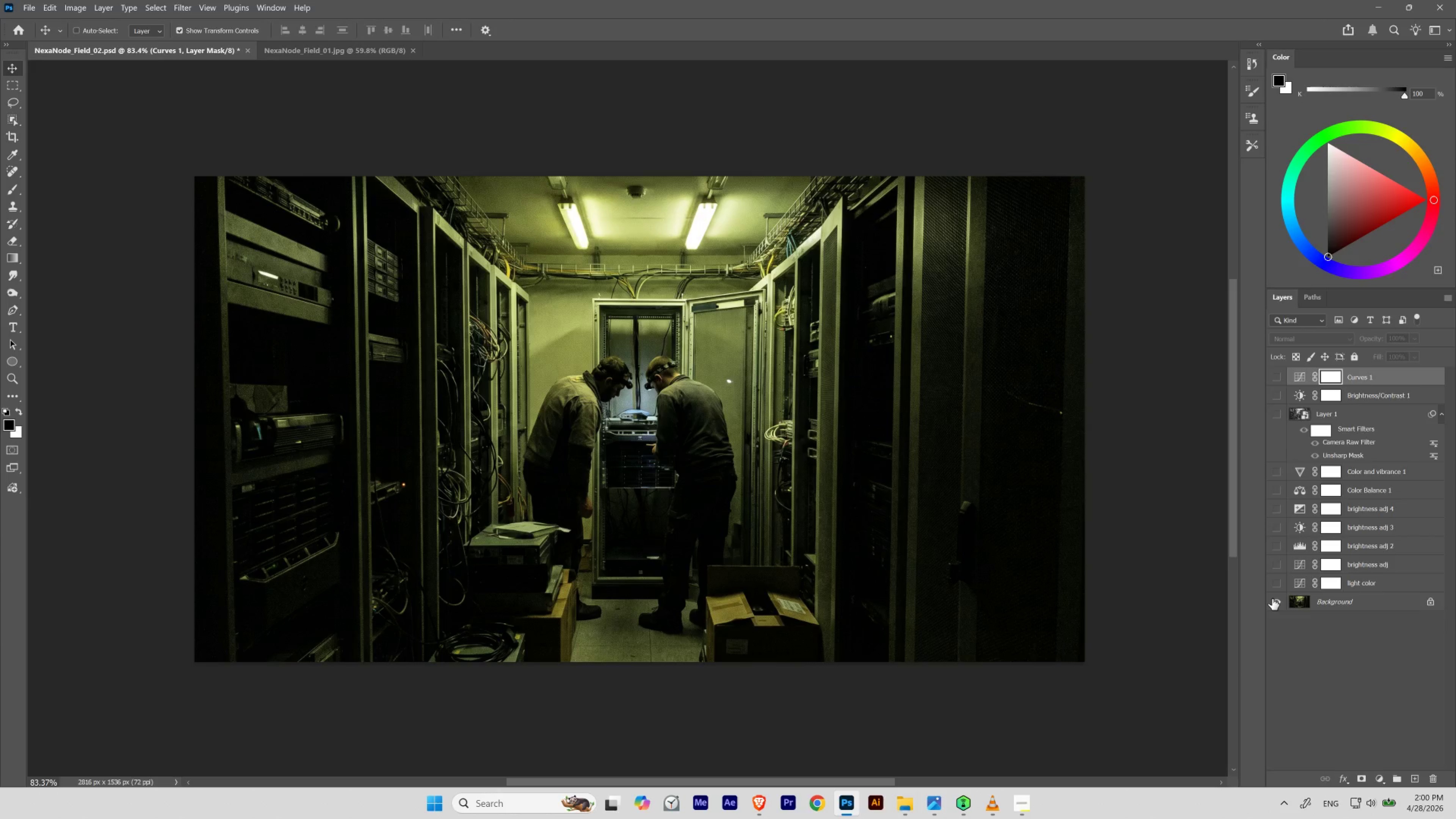 
key(Control+Z)
 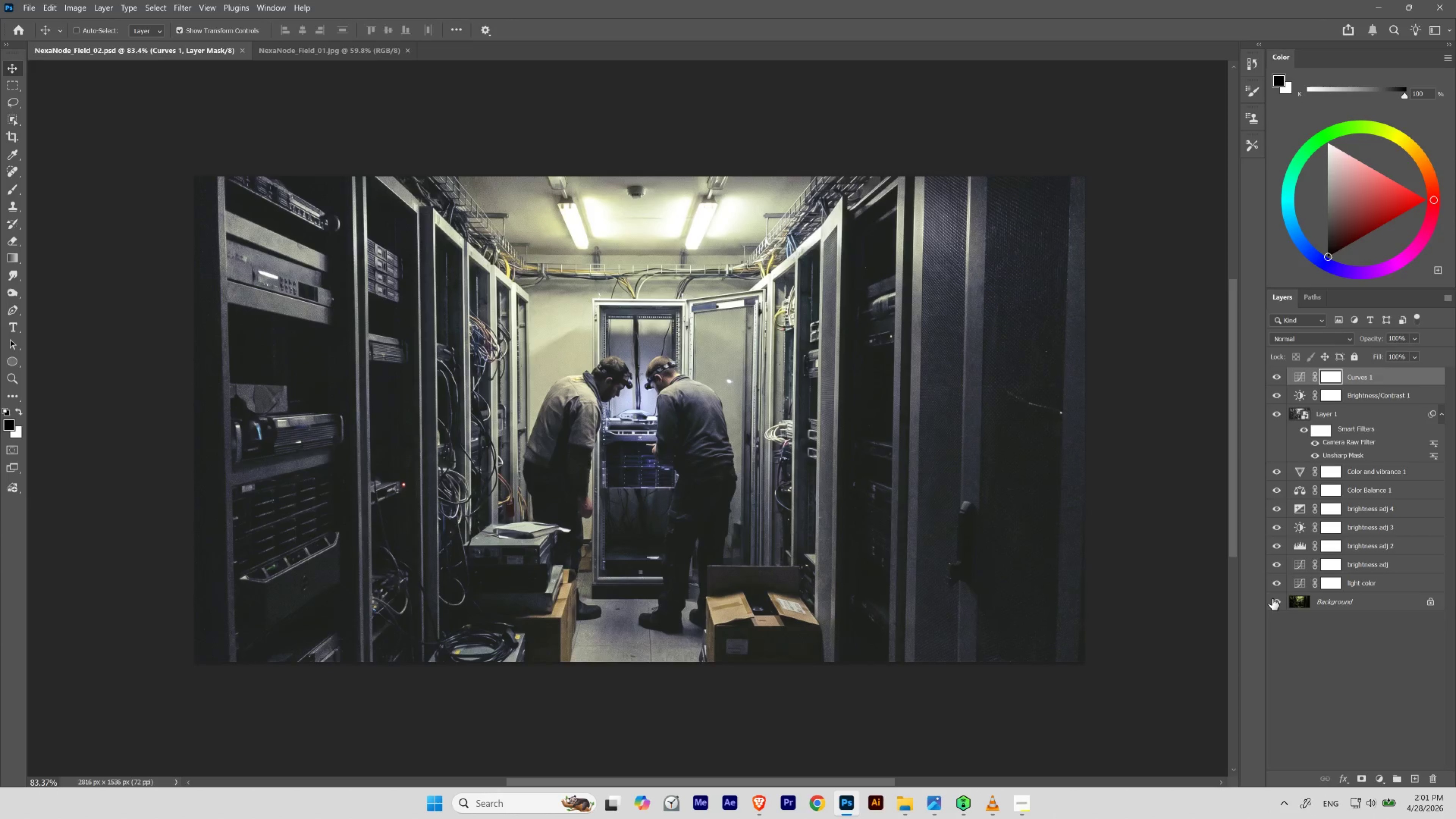 
key(Control+Shift+Z)
 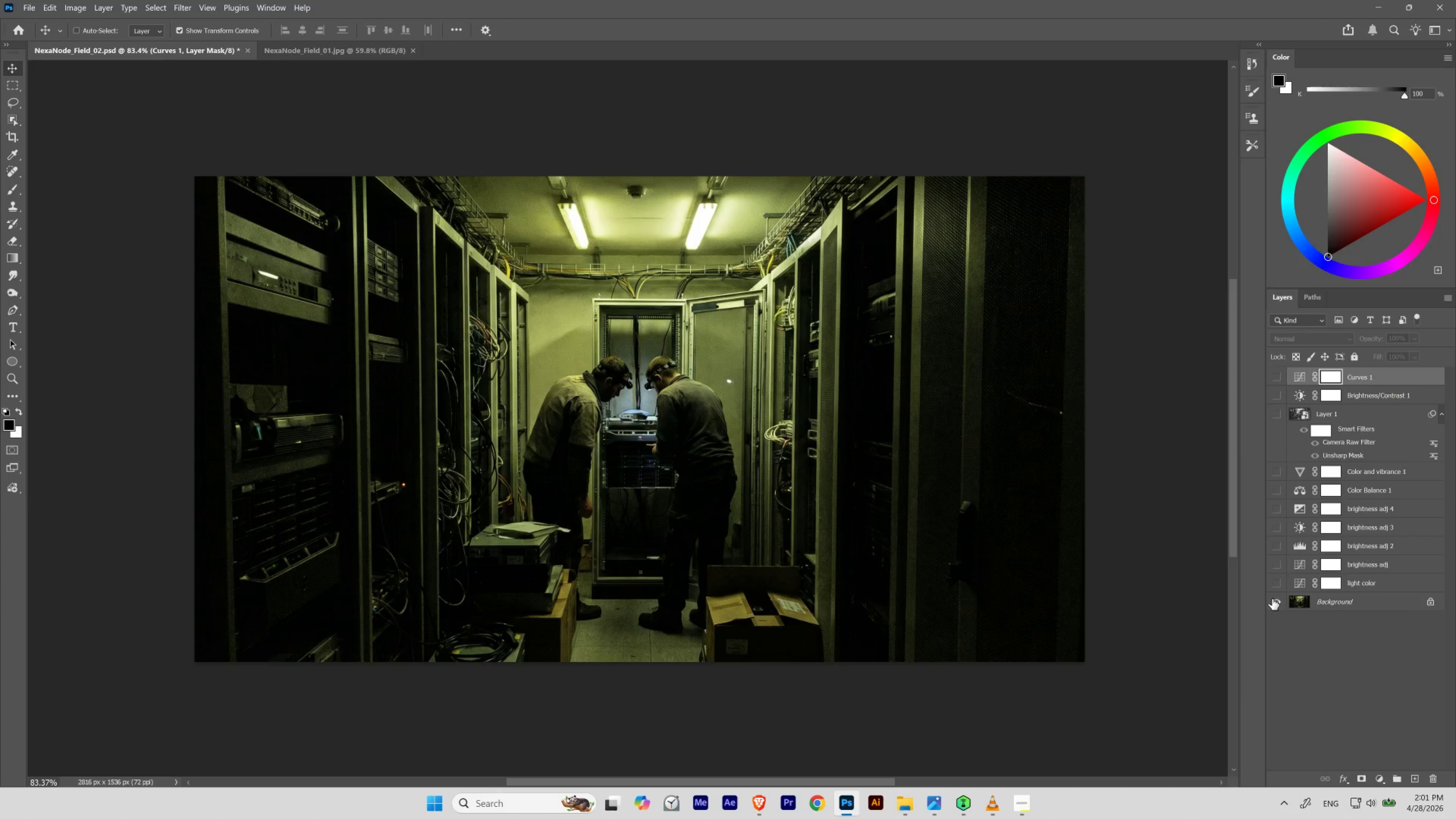 
key(Control+Z)
 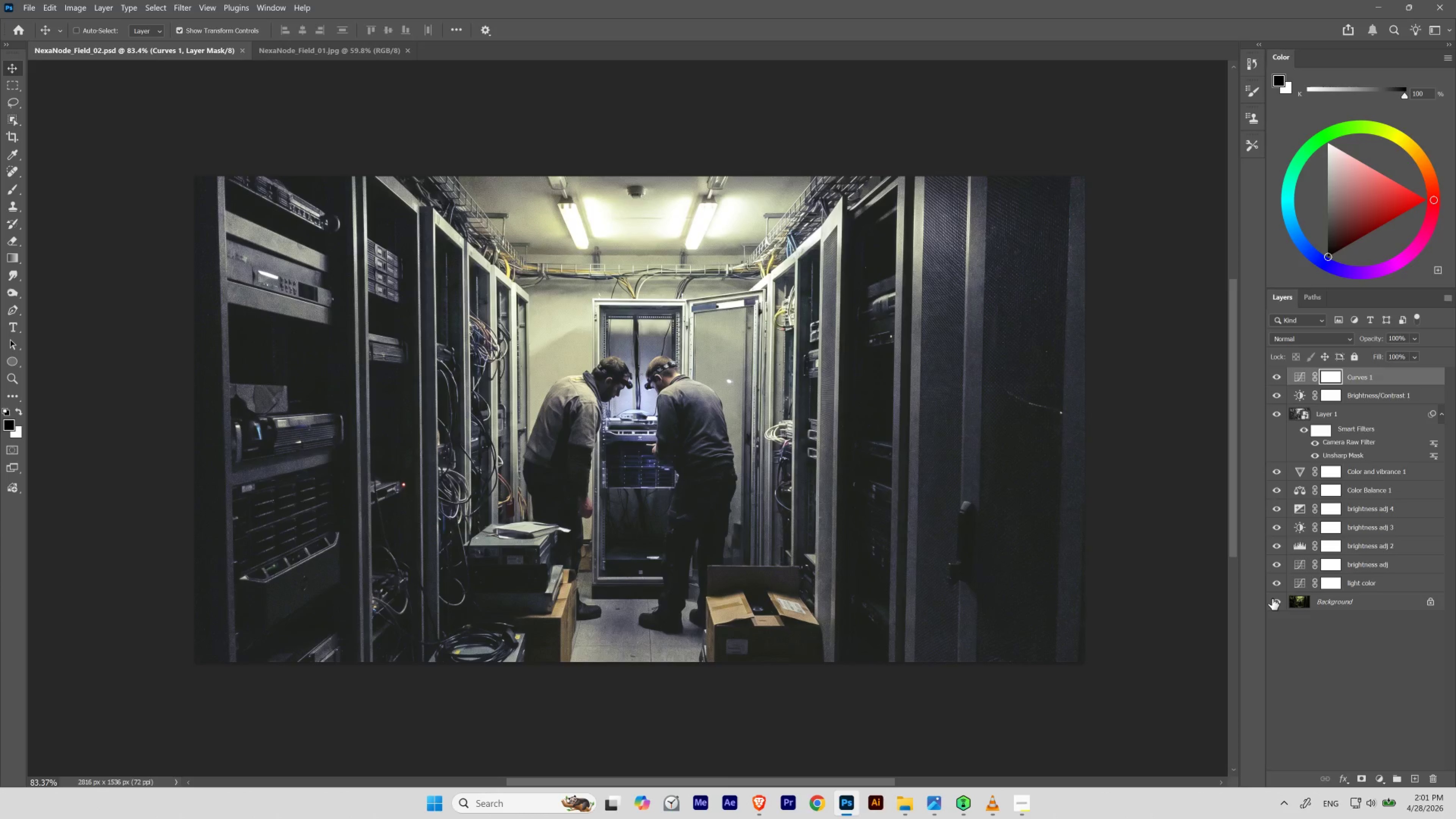 
key(Control+Shift+Z)
 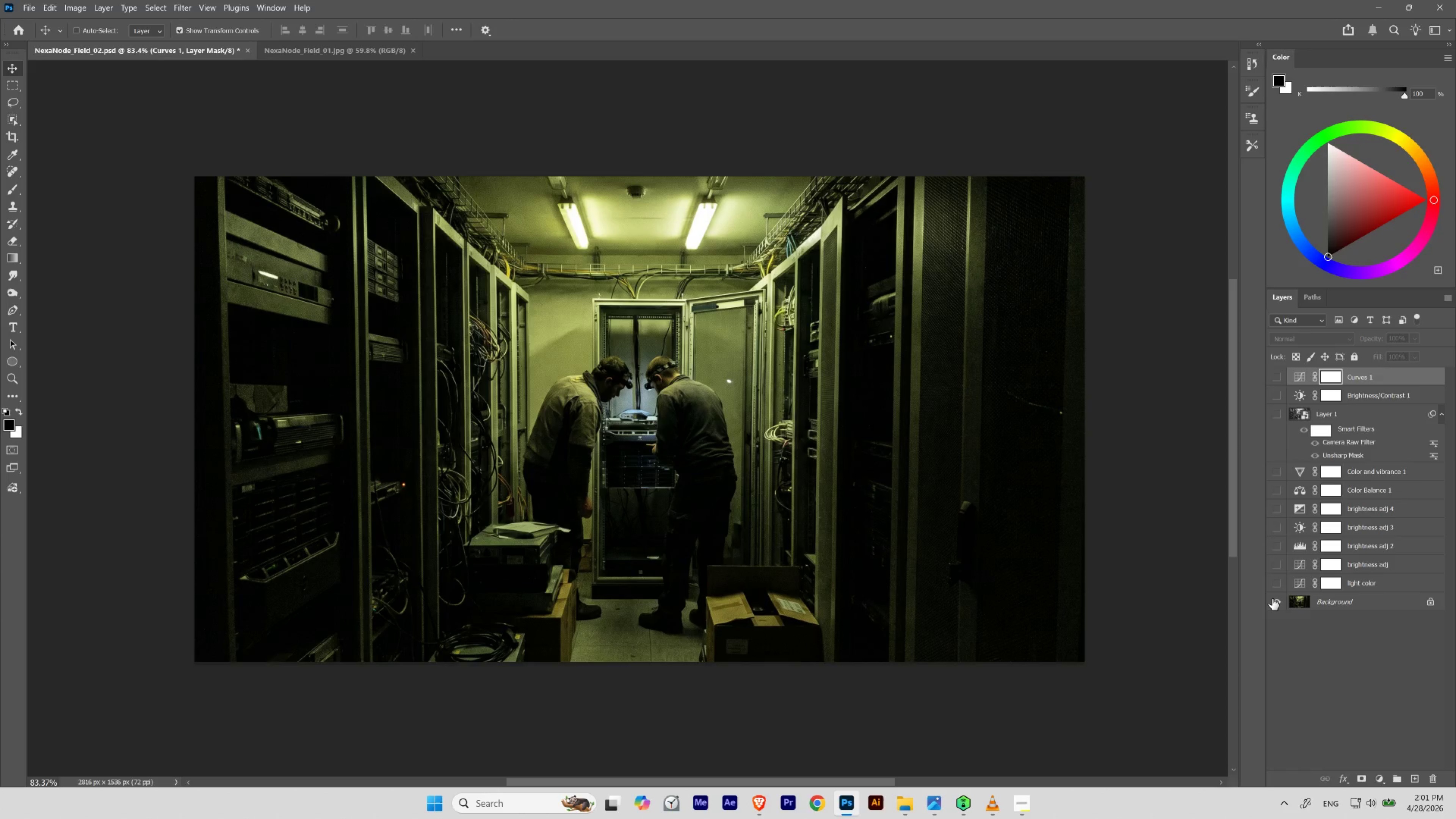 
key(Control+Z)
 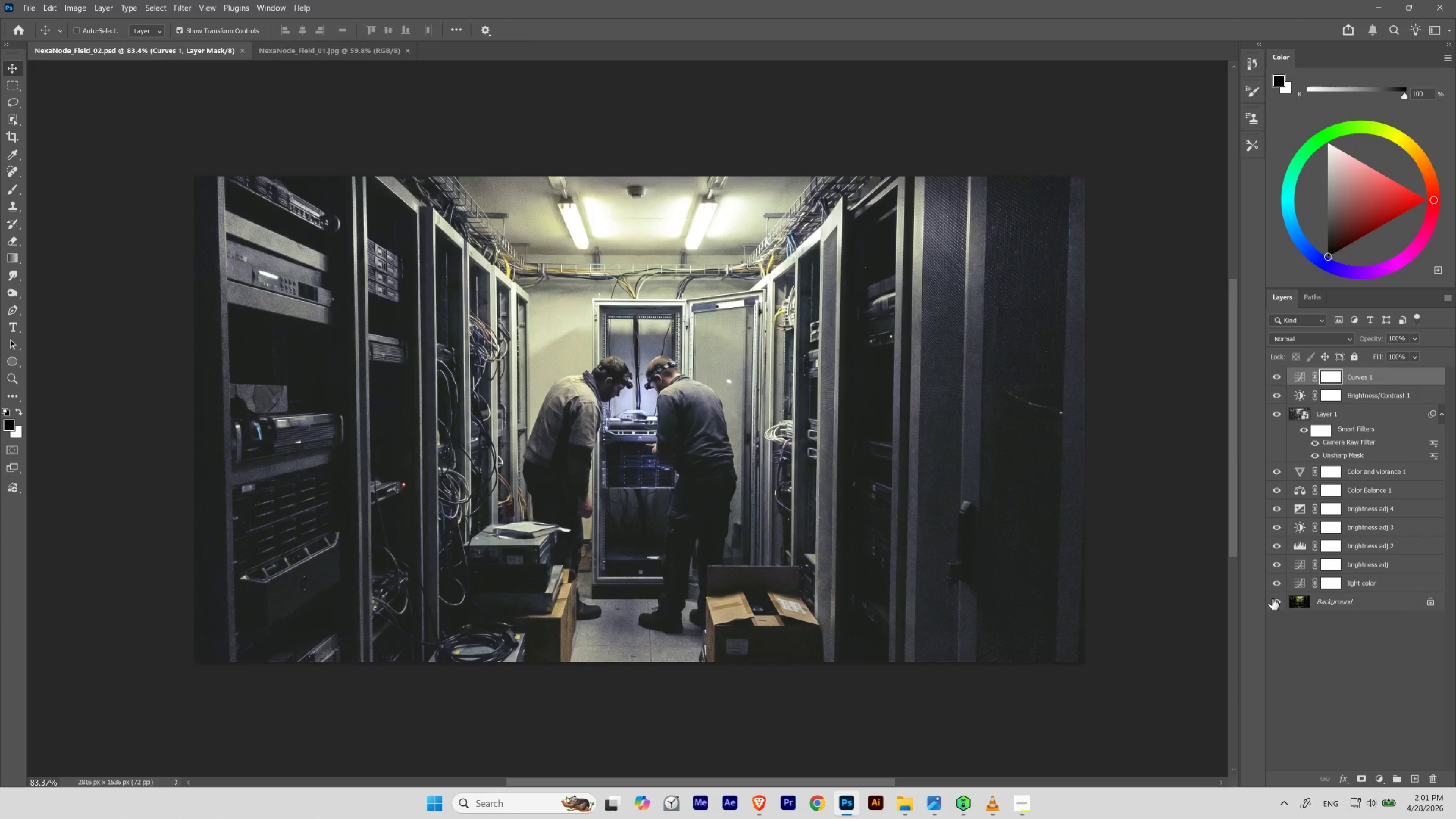 
key(Control+Shift+Z)
 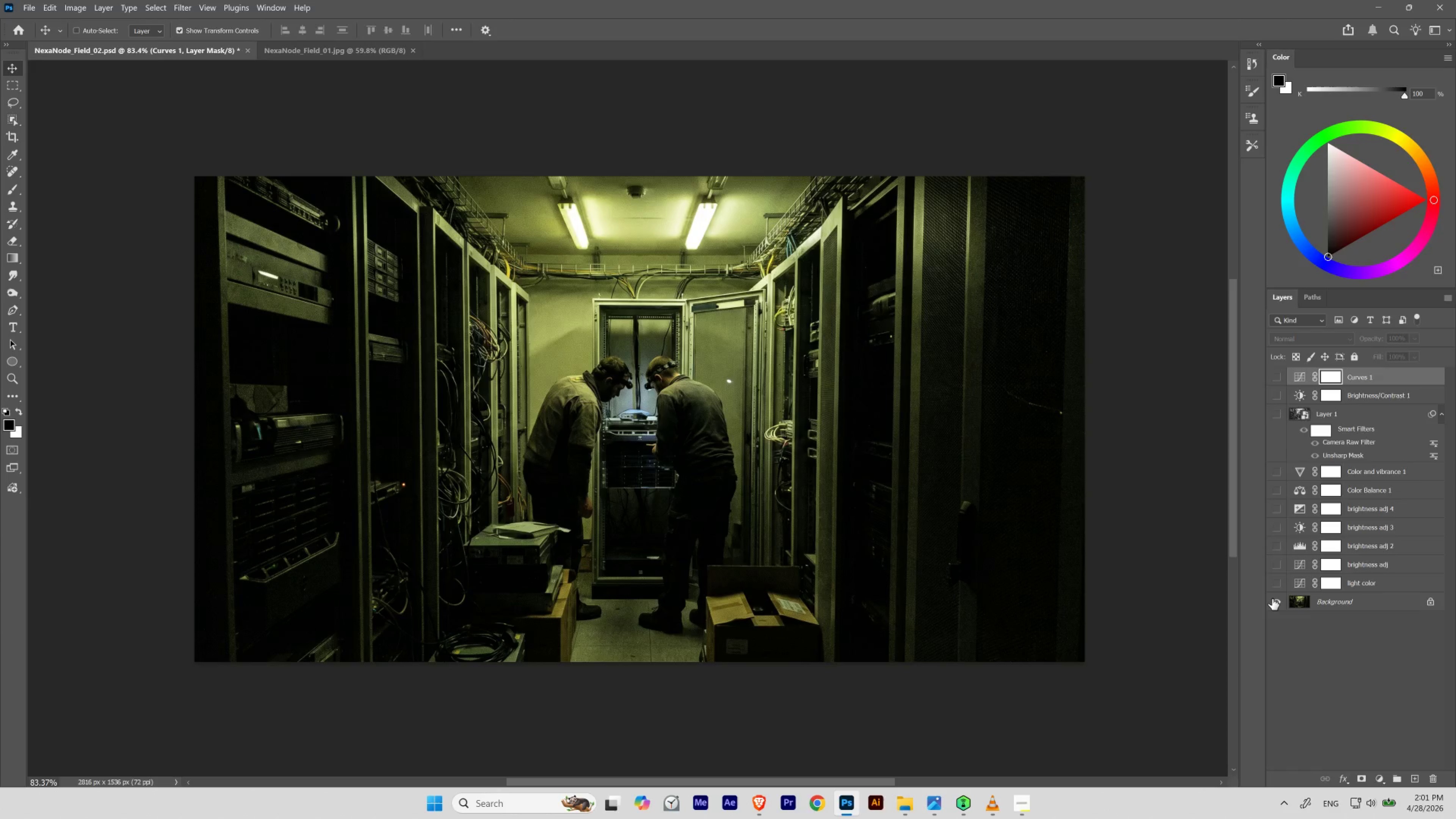 
key(Control+Z)
 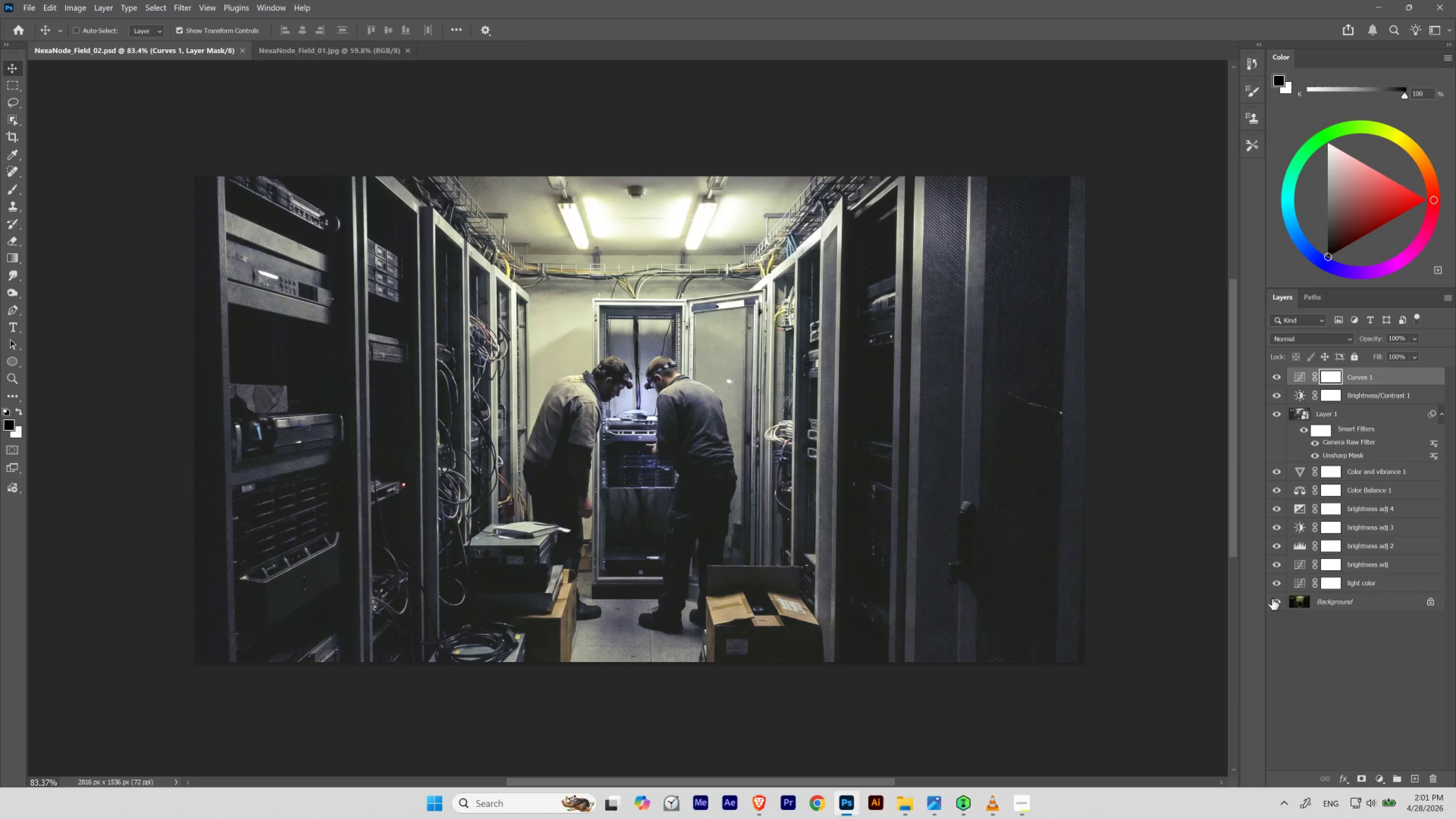 
key(Control+Shift+Z)
 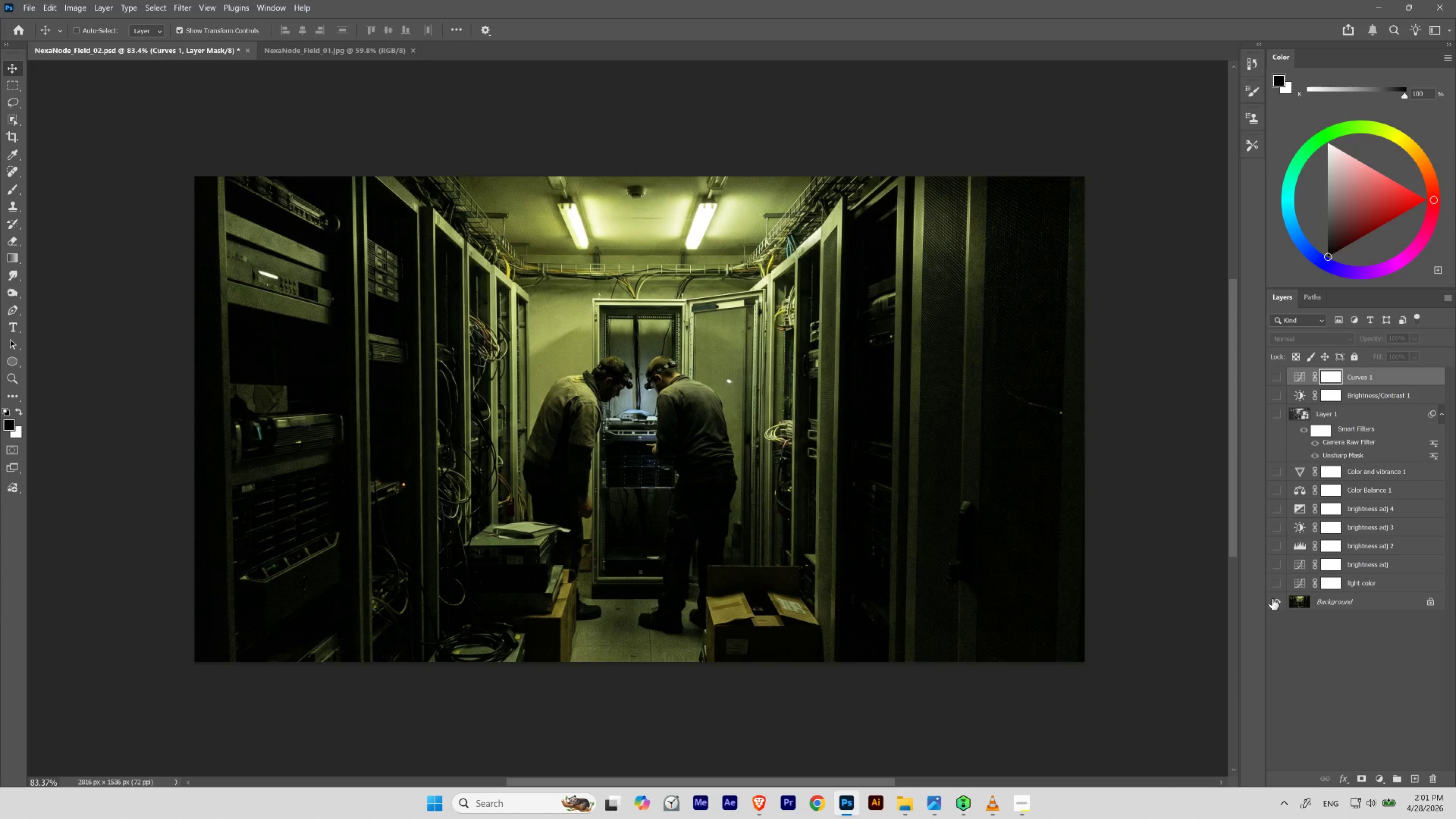 
key(Control+Z)
 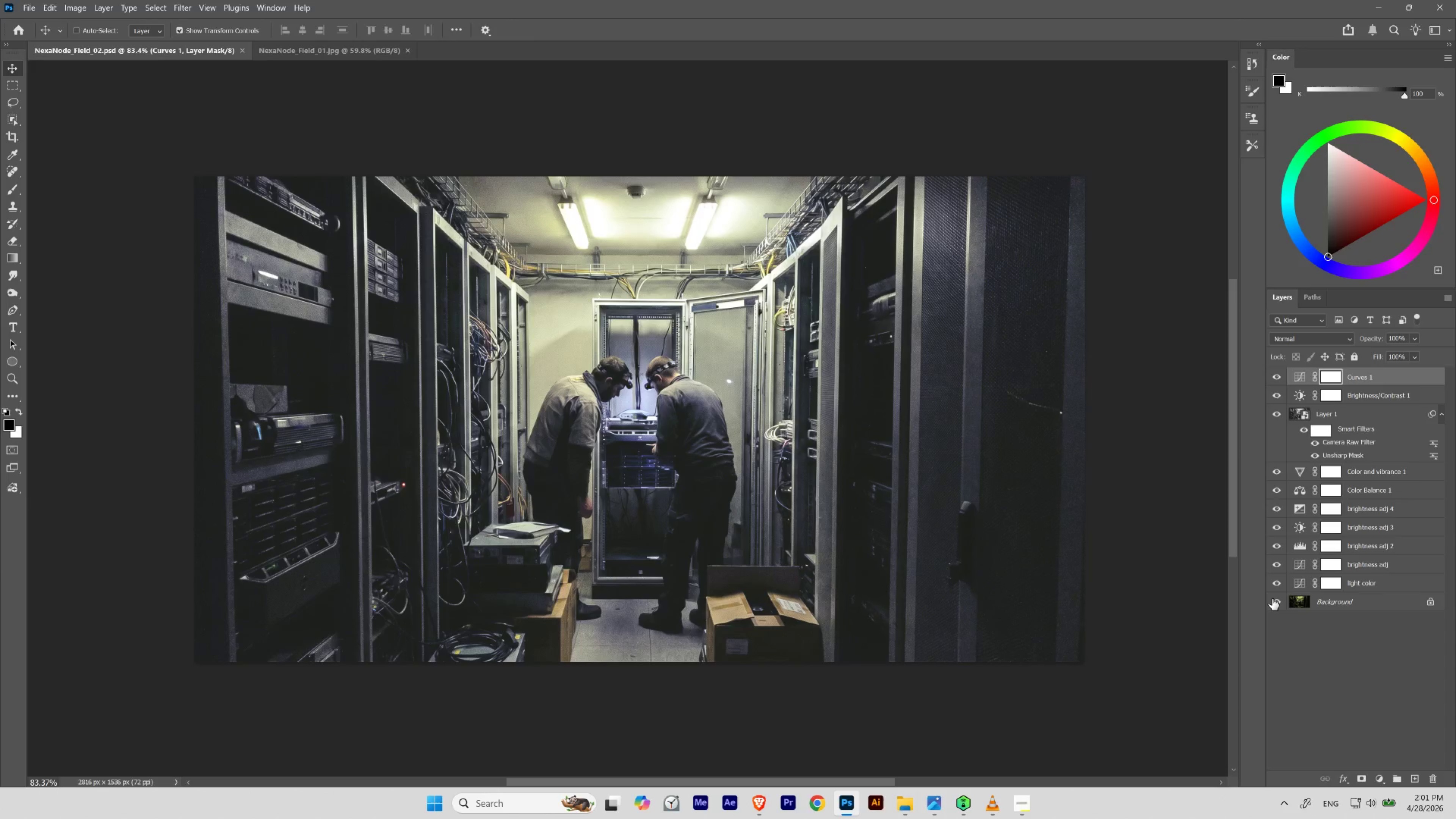 
key(Control+Shift+Z)
 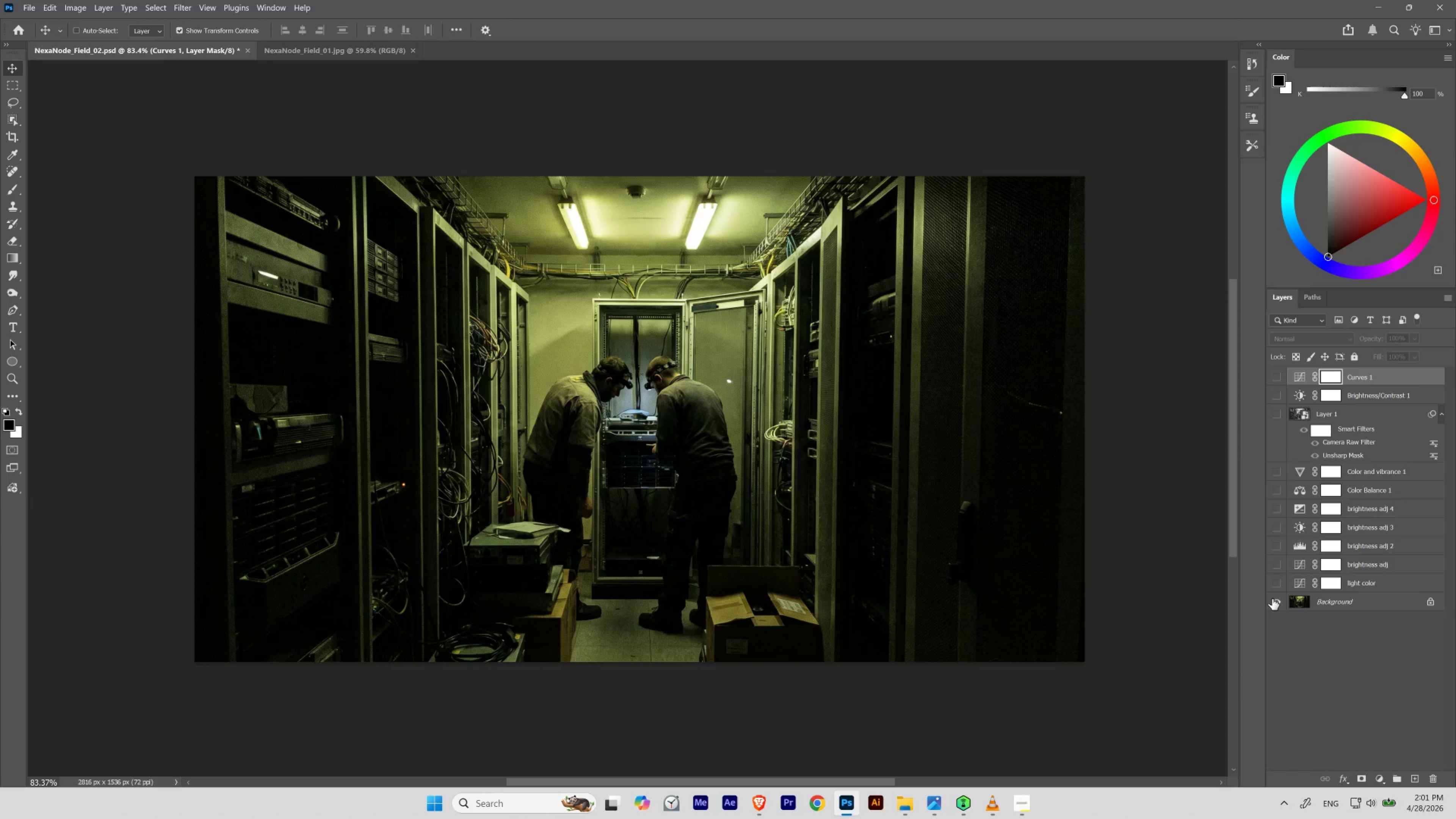 
key(Control+Z)
 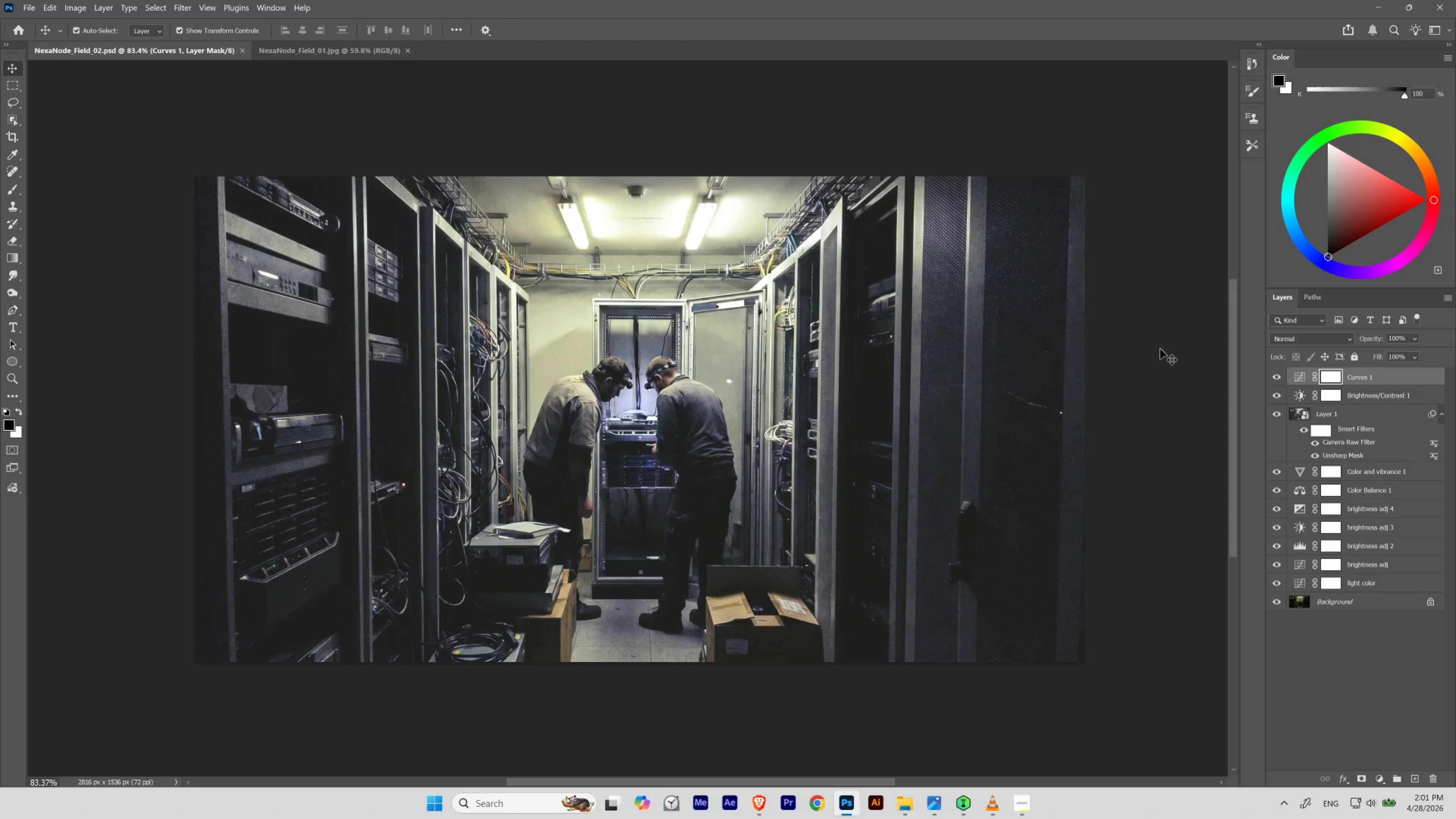 
key(Control+Z)
 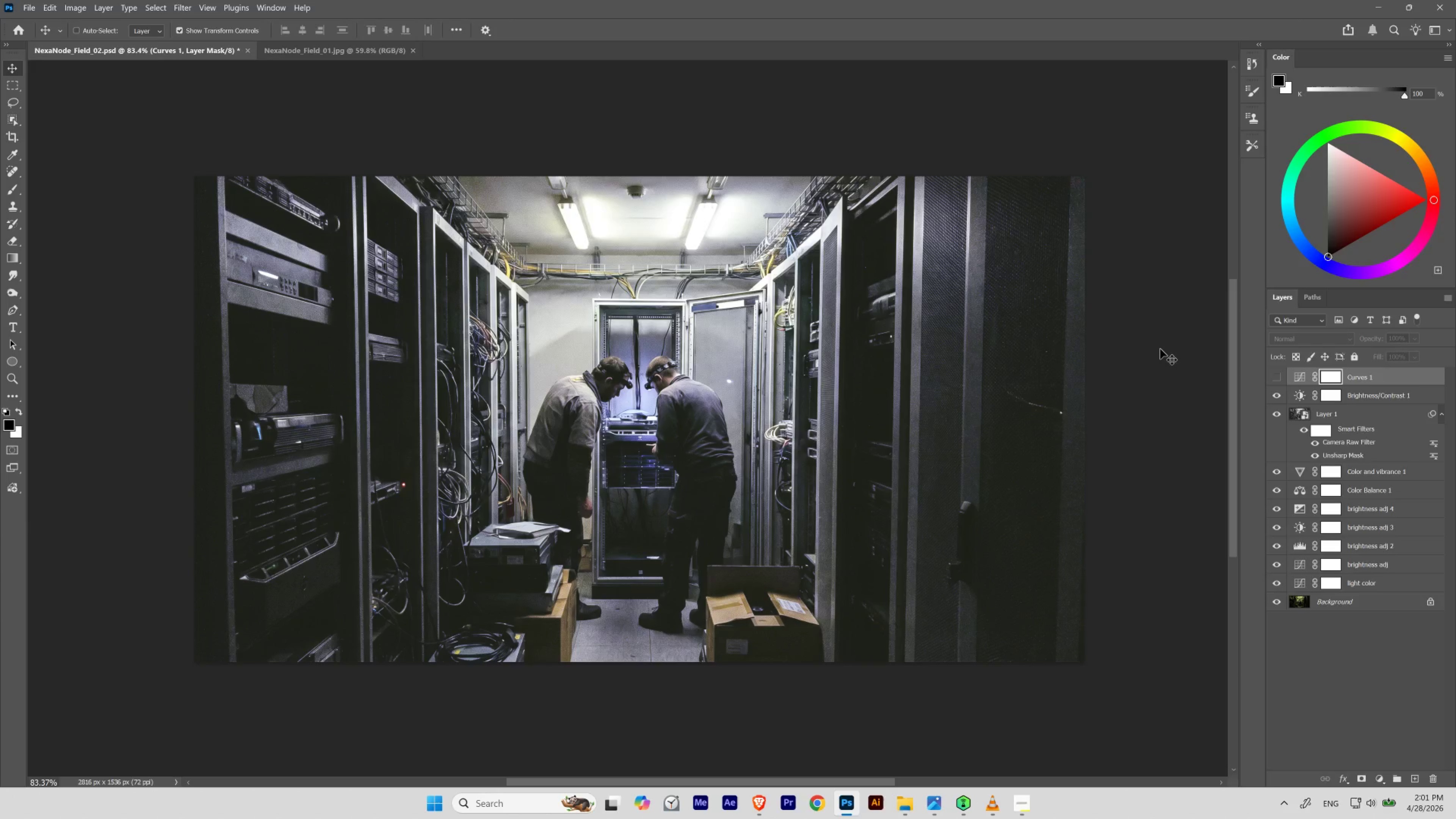 
key(Control+Shift+Z)
 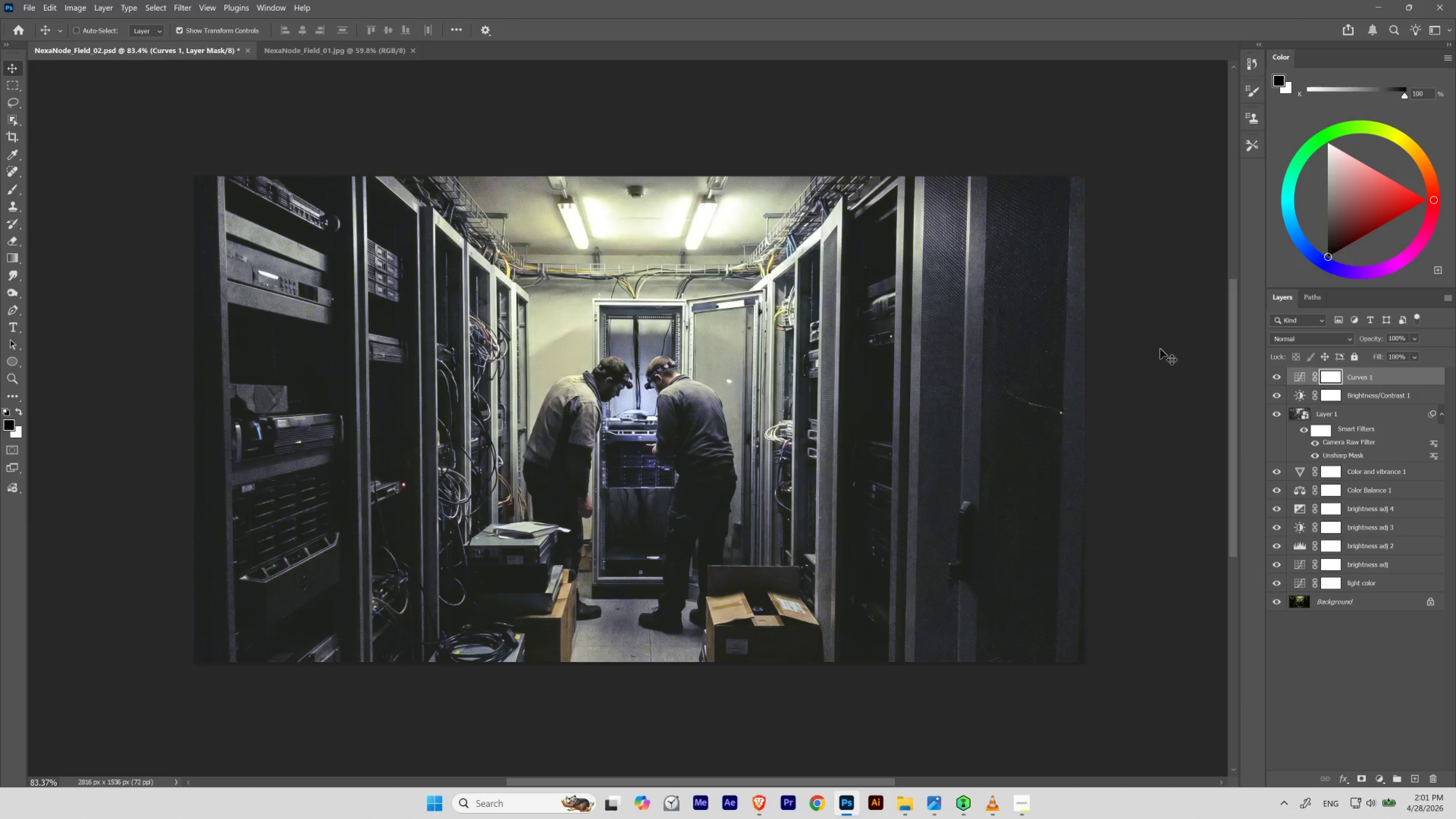 
key(Control+Shift+Z)
 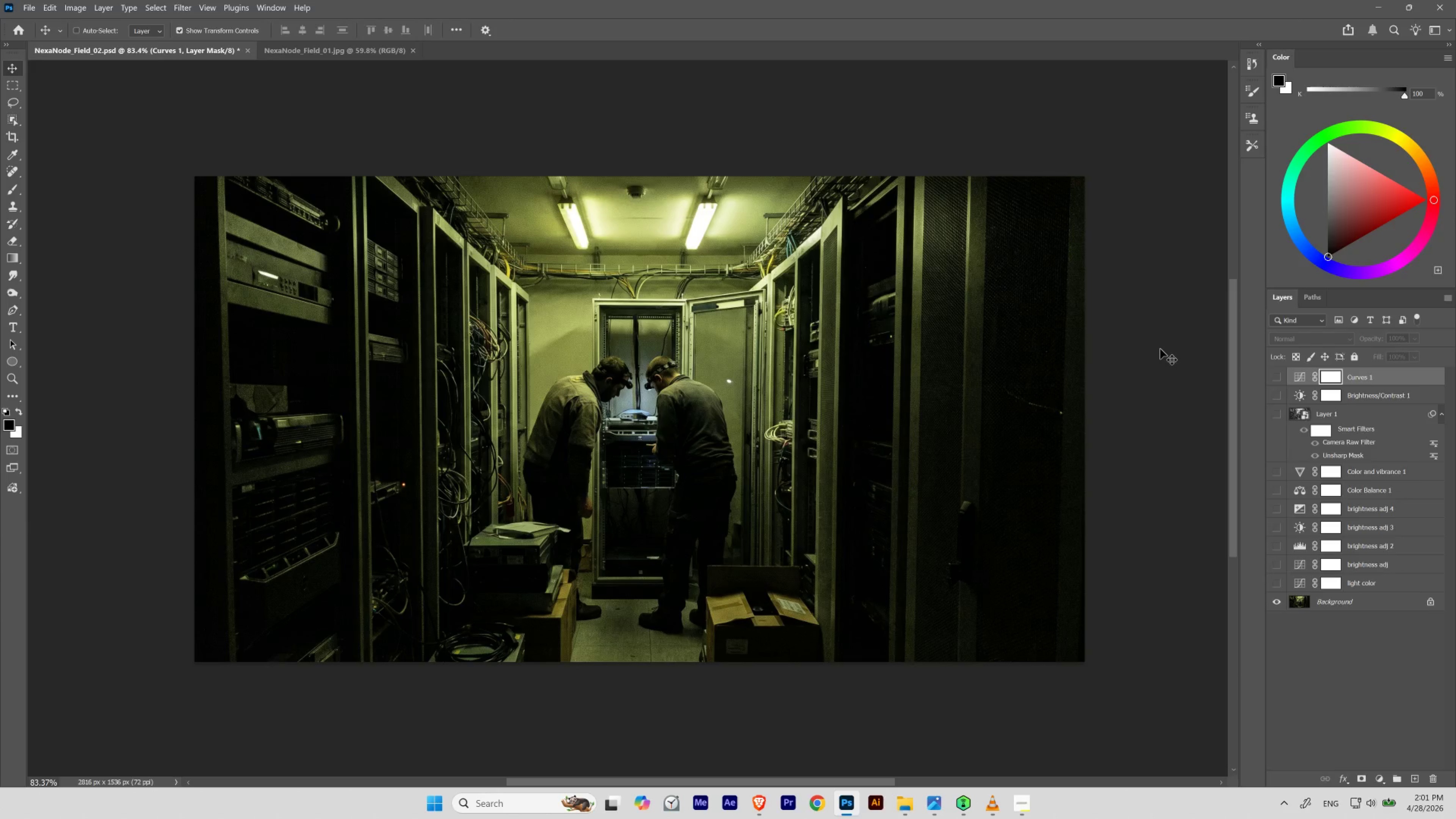 
key(Control+Z)
 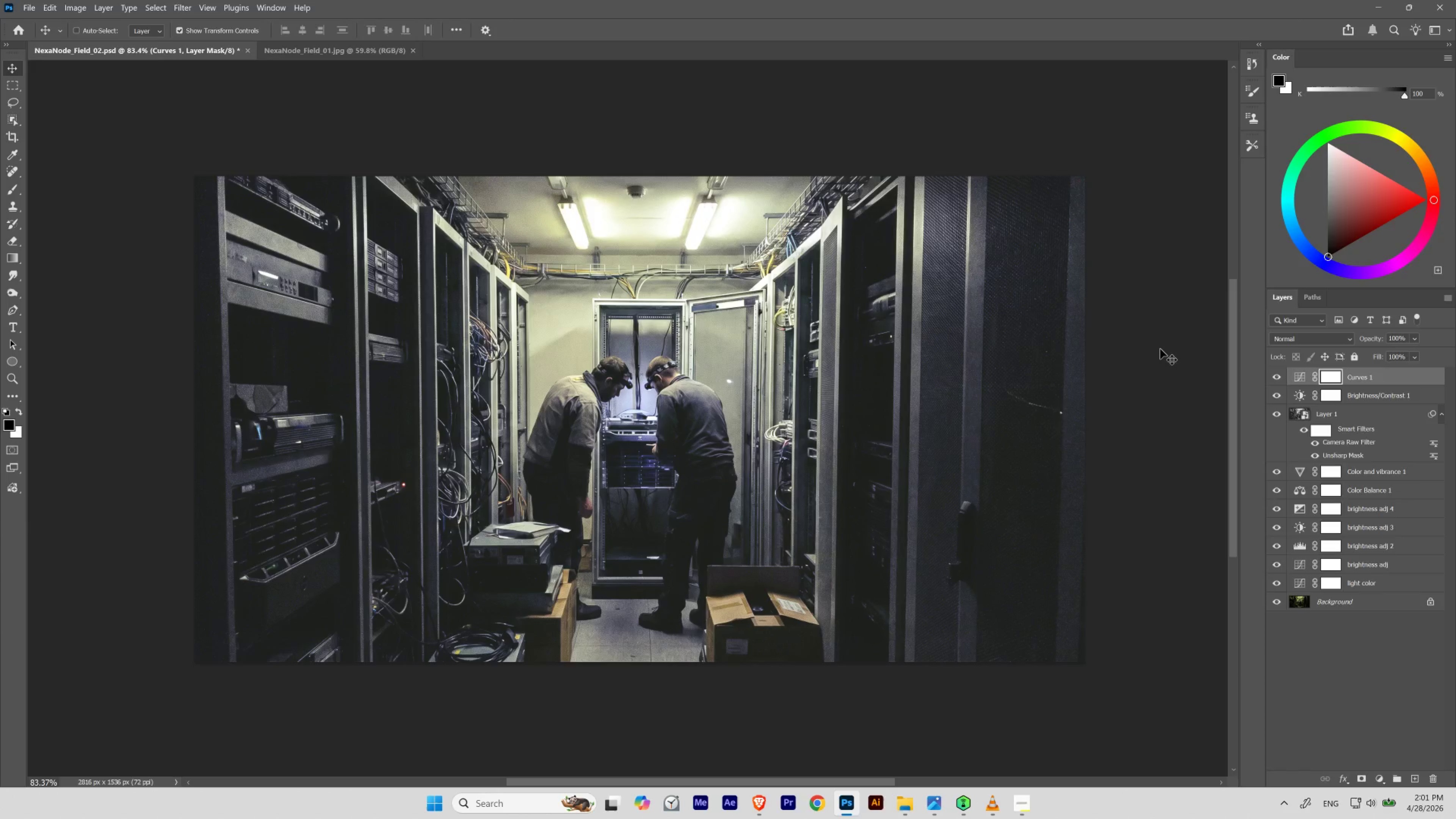 
key(Control+Shift+Z)
 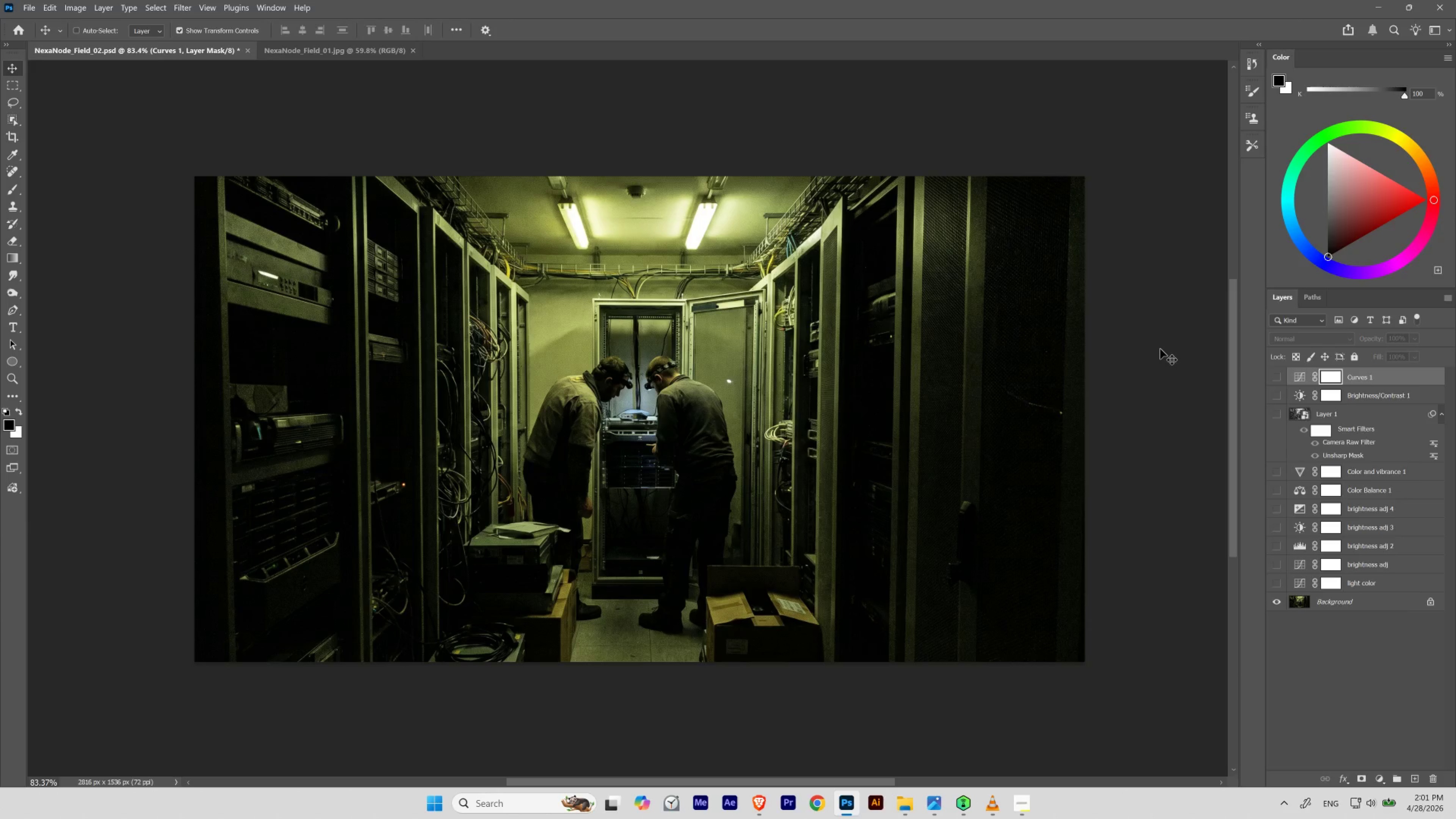 
key(Control+Z)
 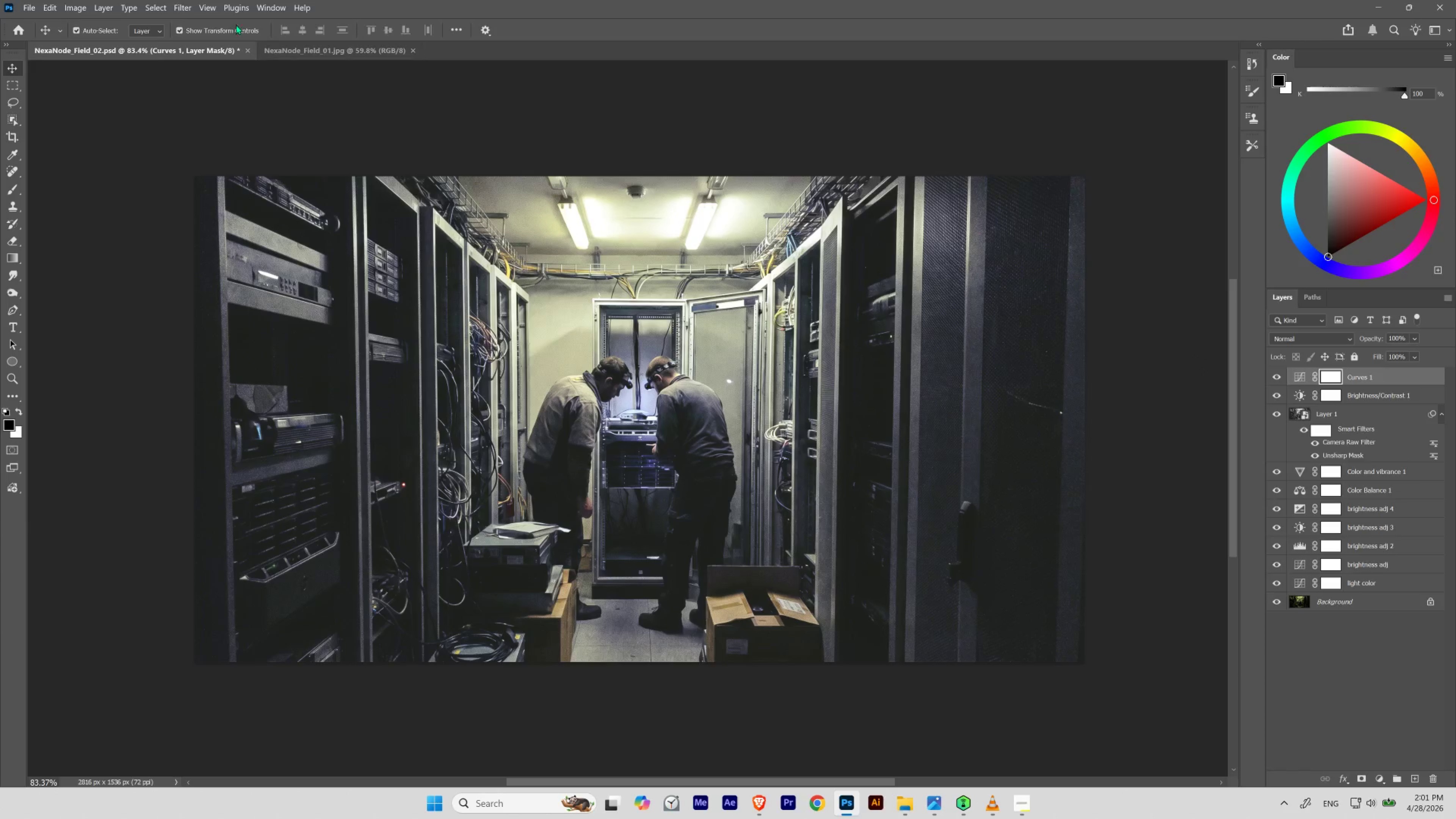 
left_click([27, 6])
 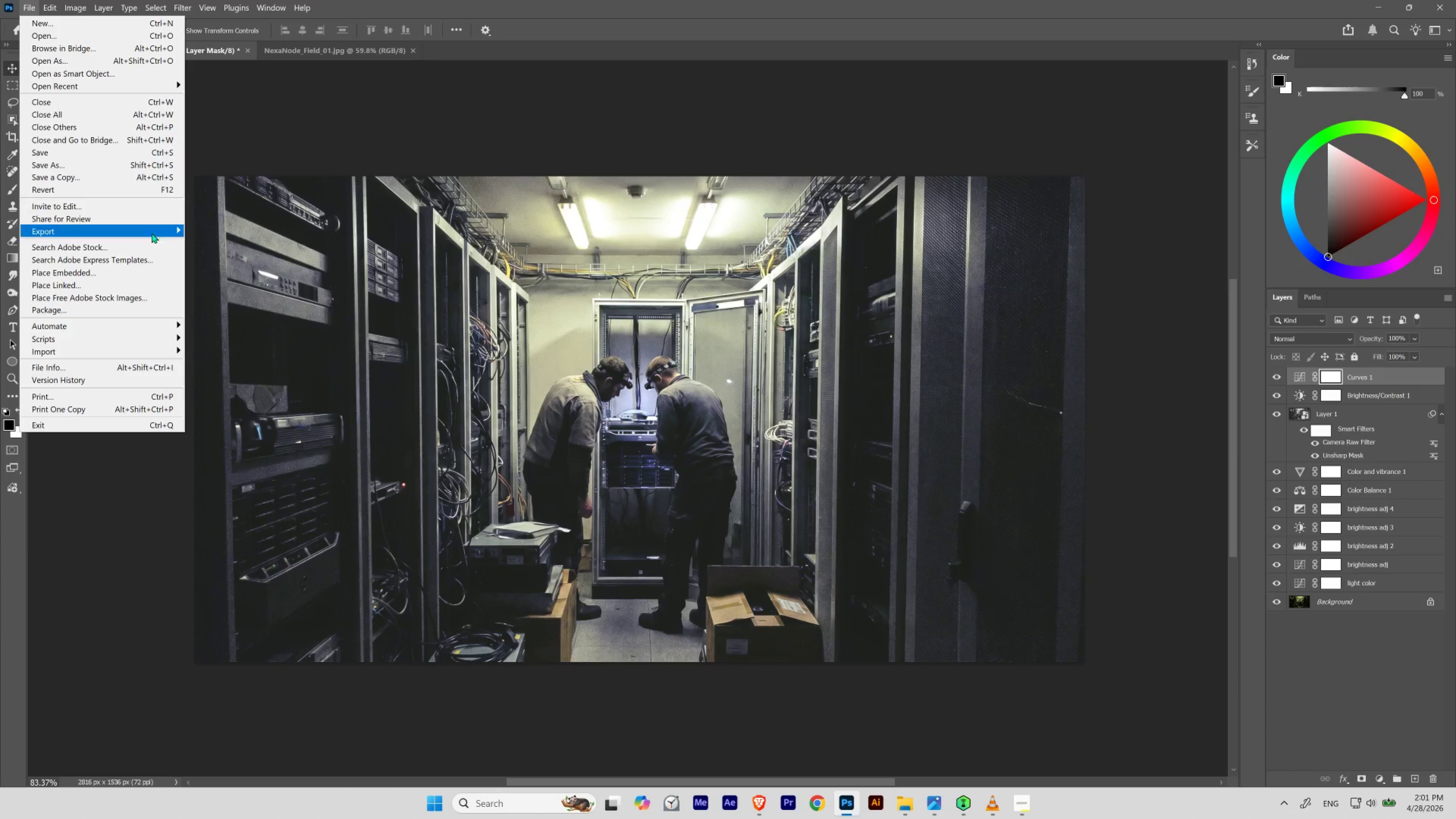 
left_click([152, 230])
 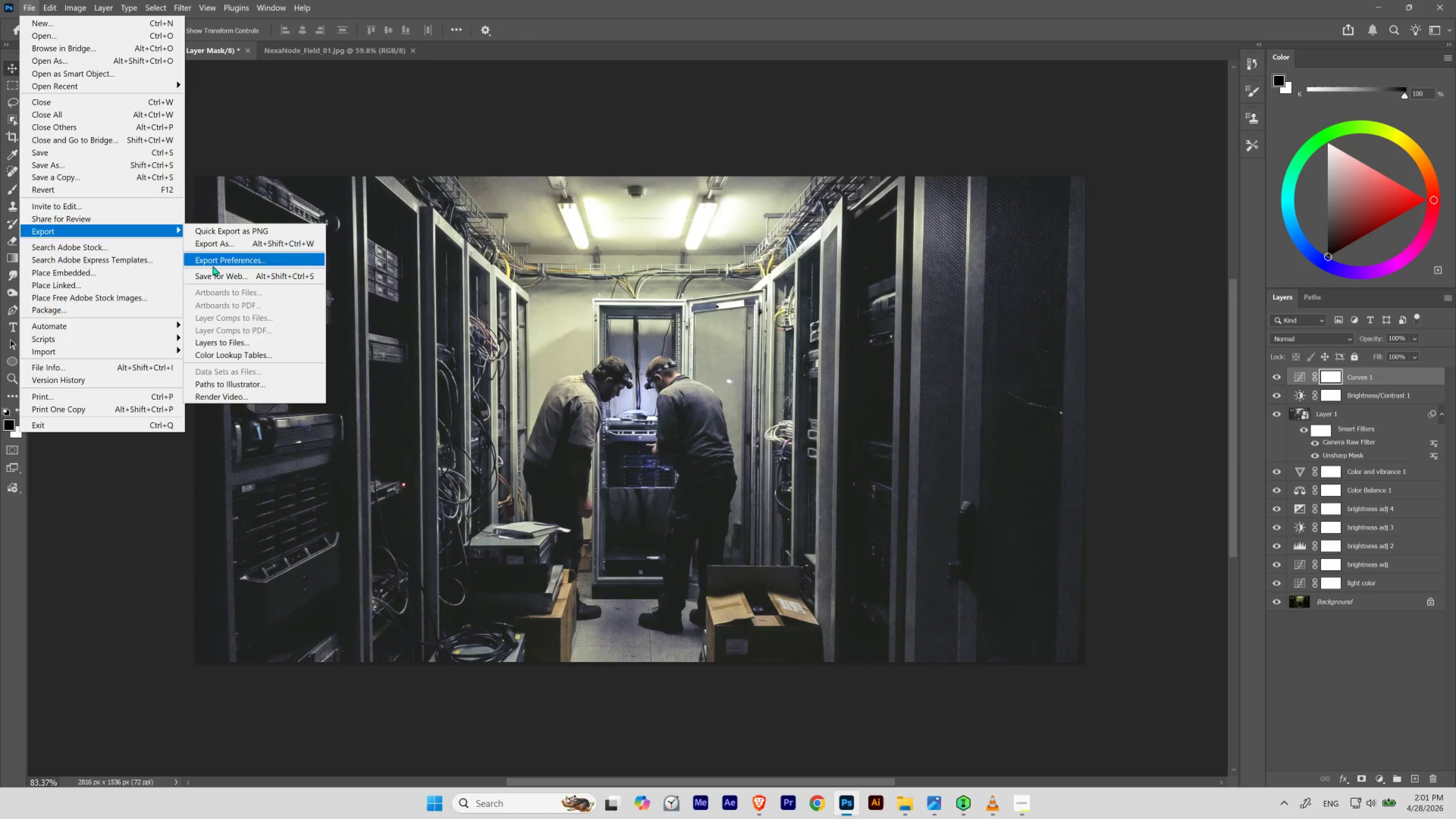 
left_click([212, 273])
 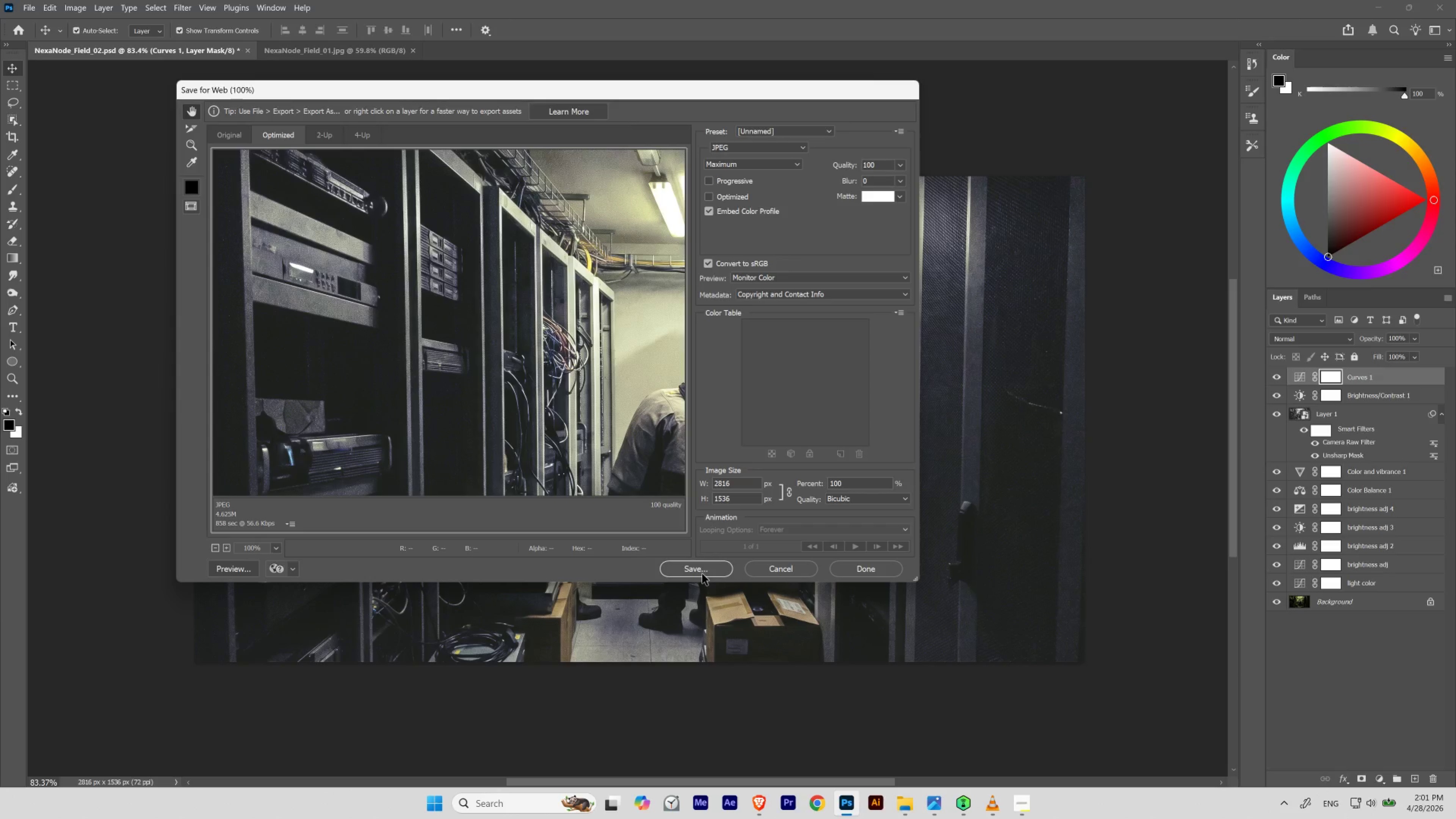 
left_click([702, 573])
 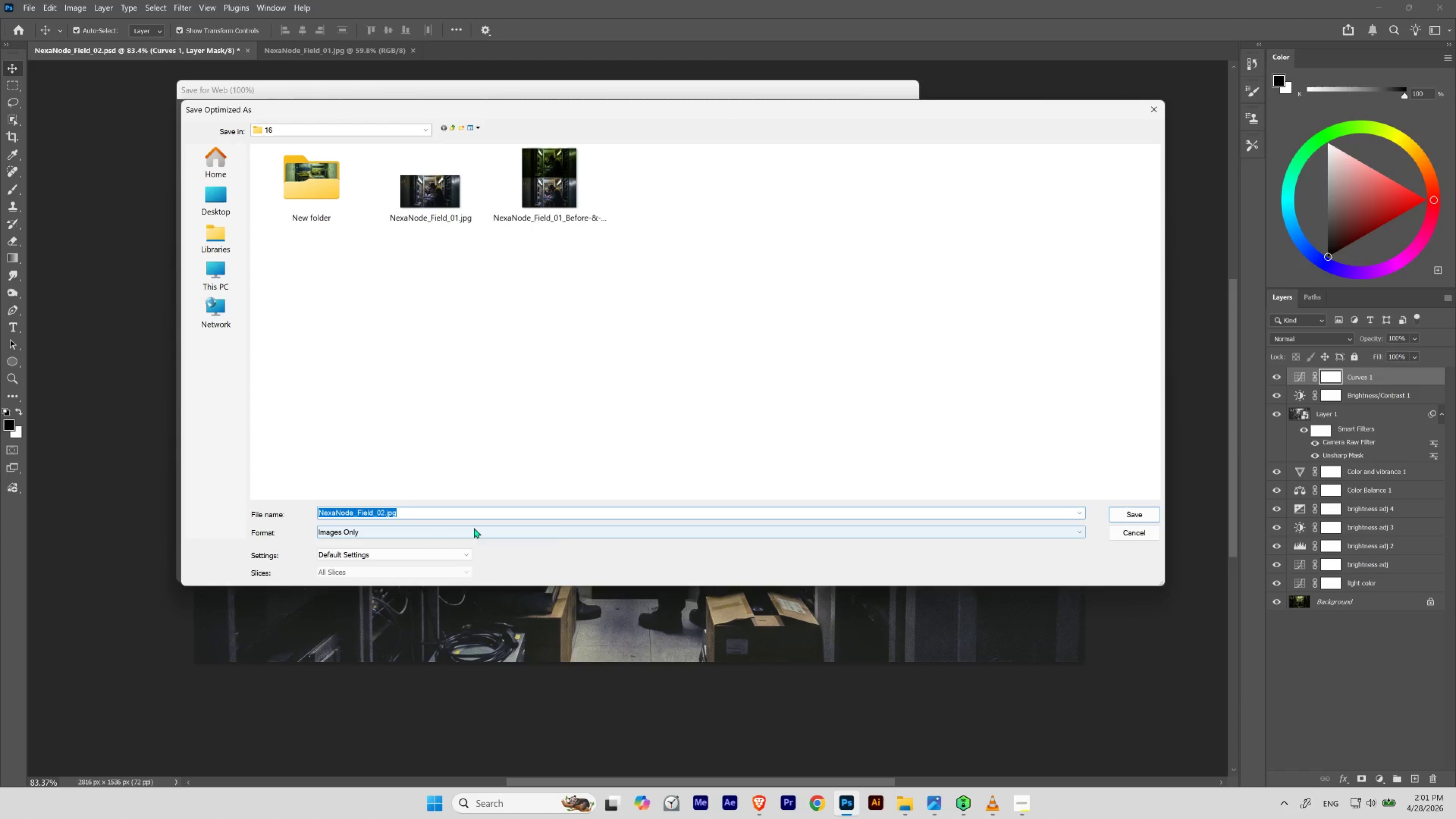 
left_click([1141, 517])
 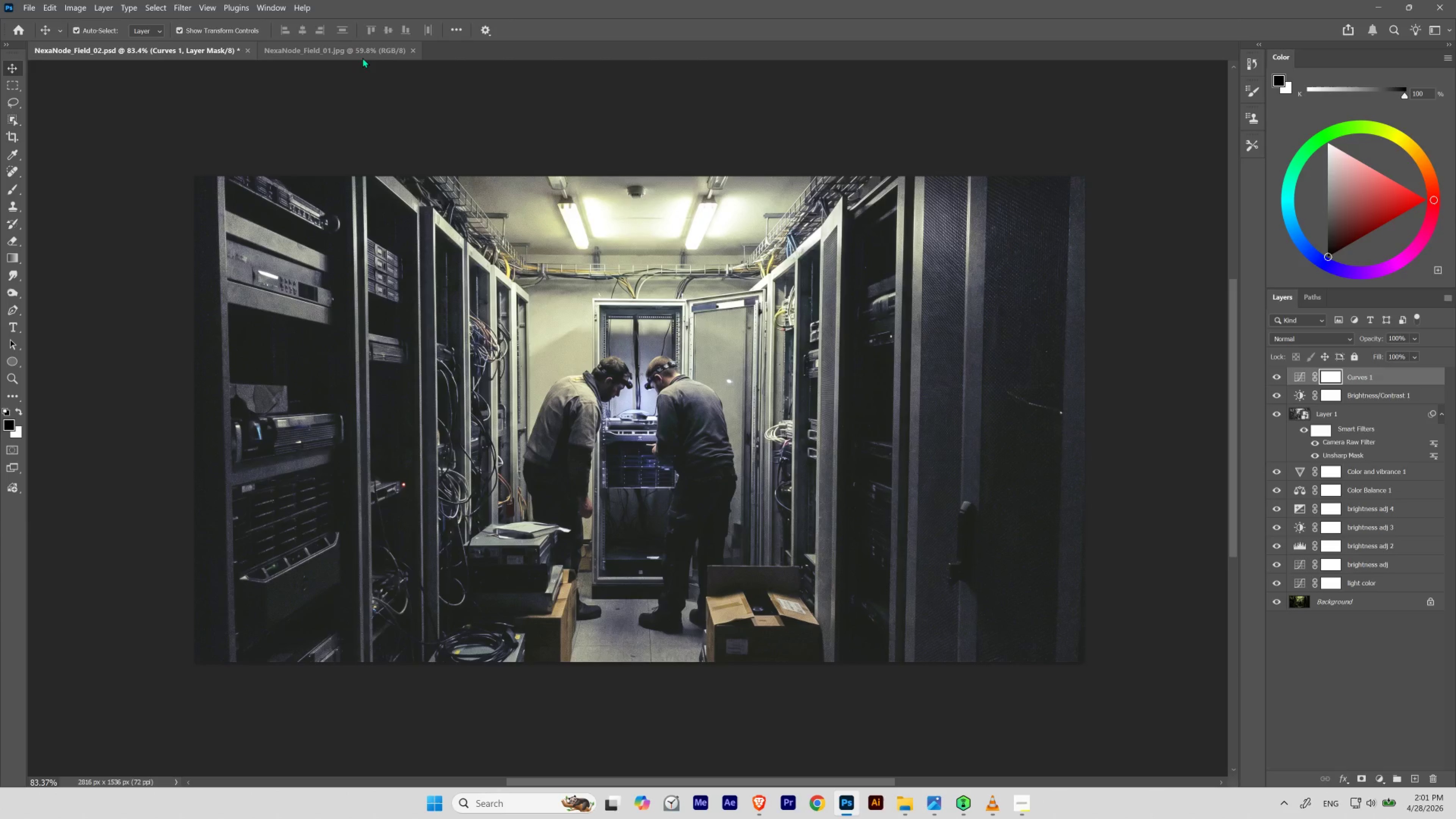 
wait(5.5)
 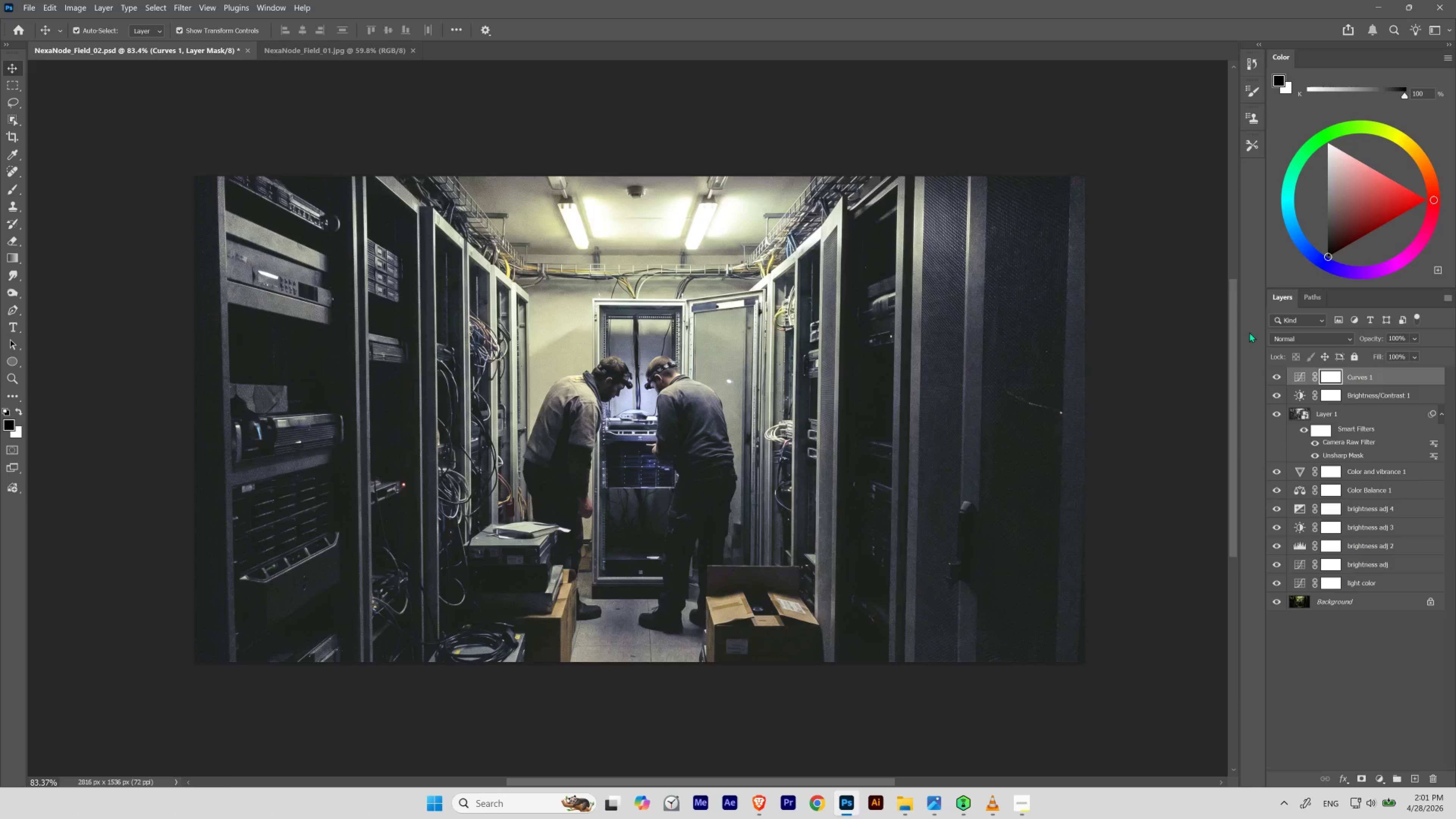 
left_click([415, 49])
 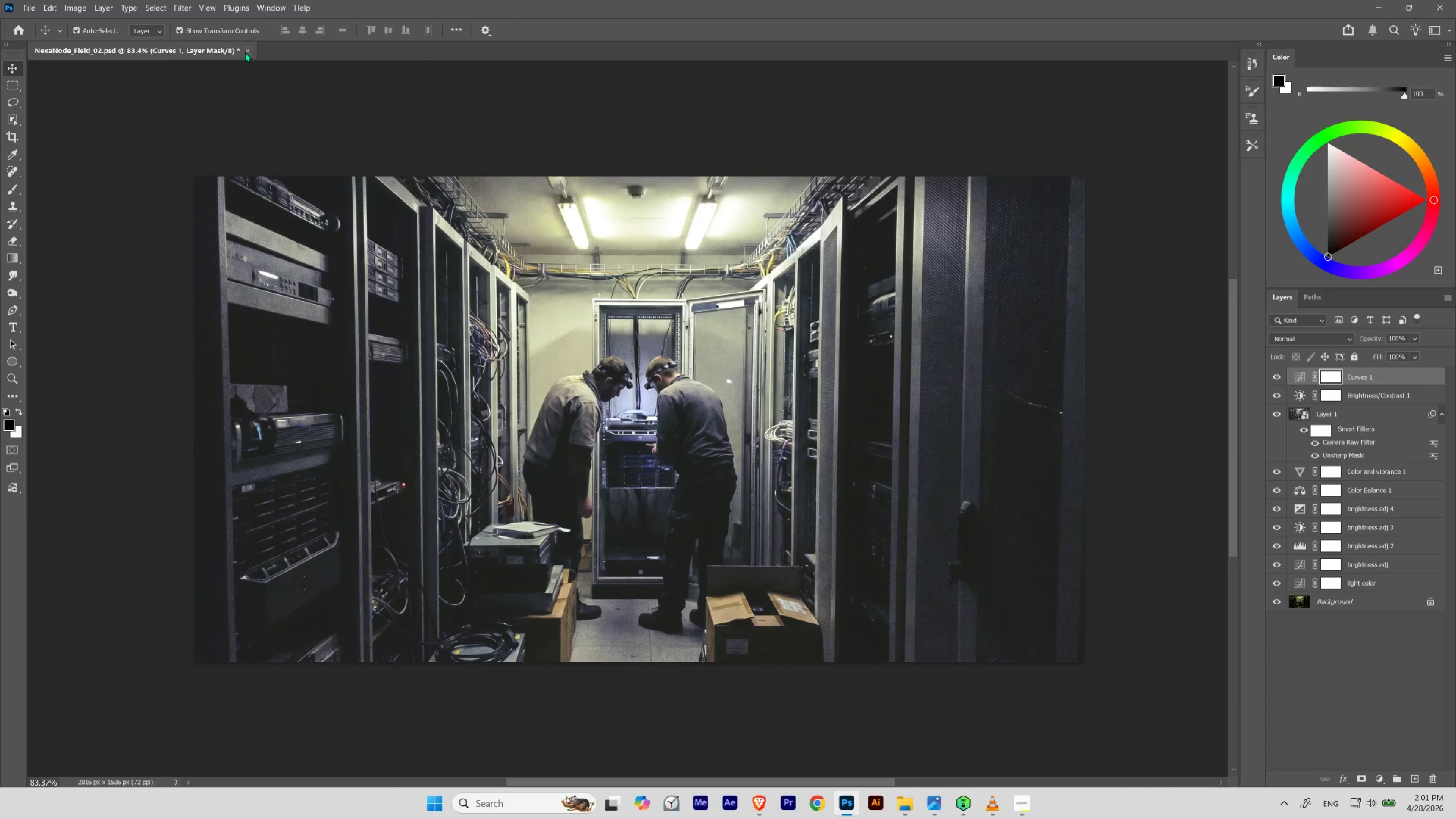 
left_click([247, 52])
 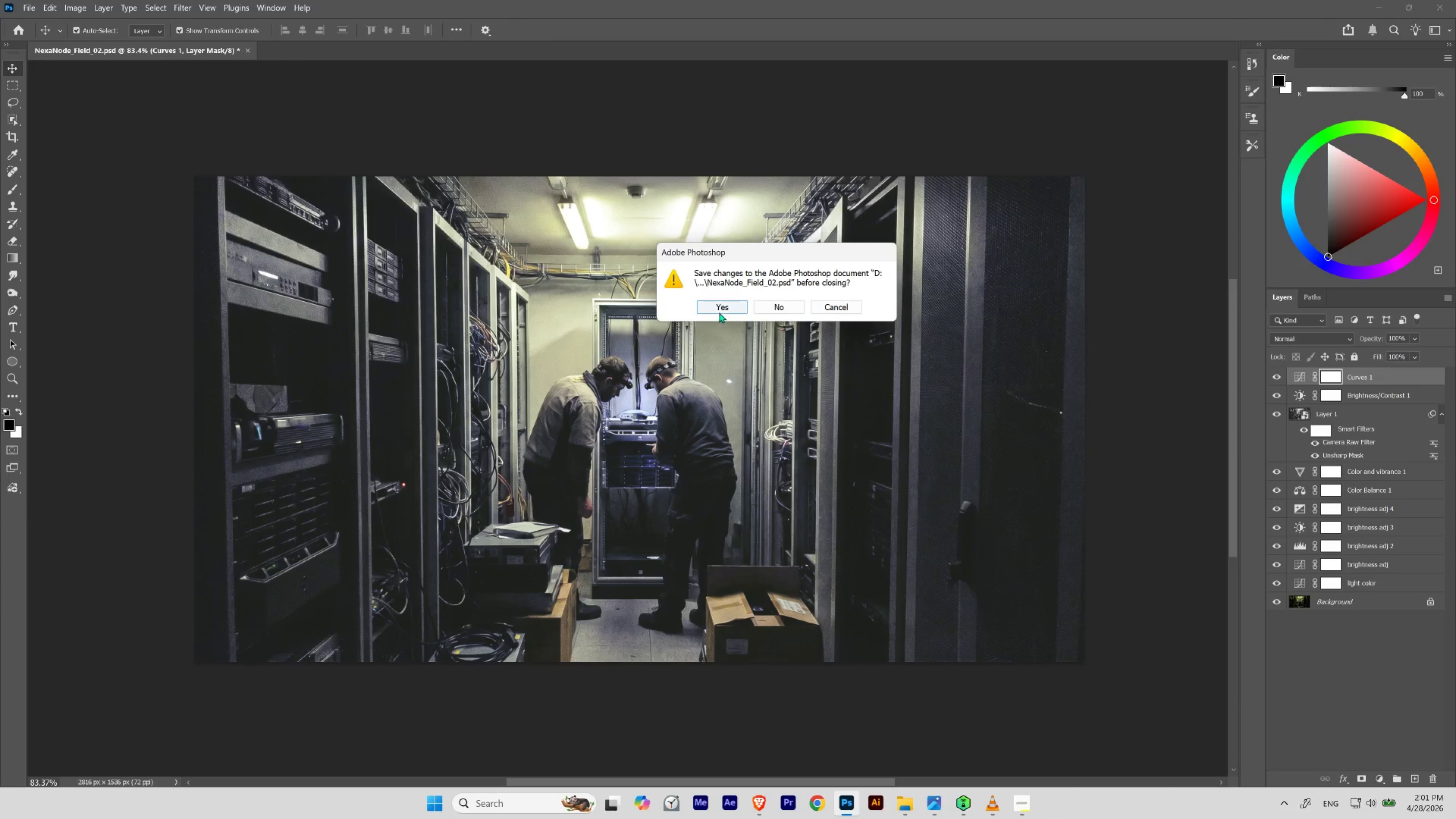 
left_click([720, 309])
 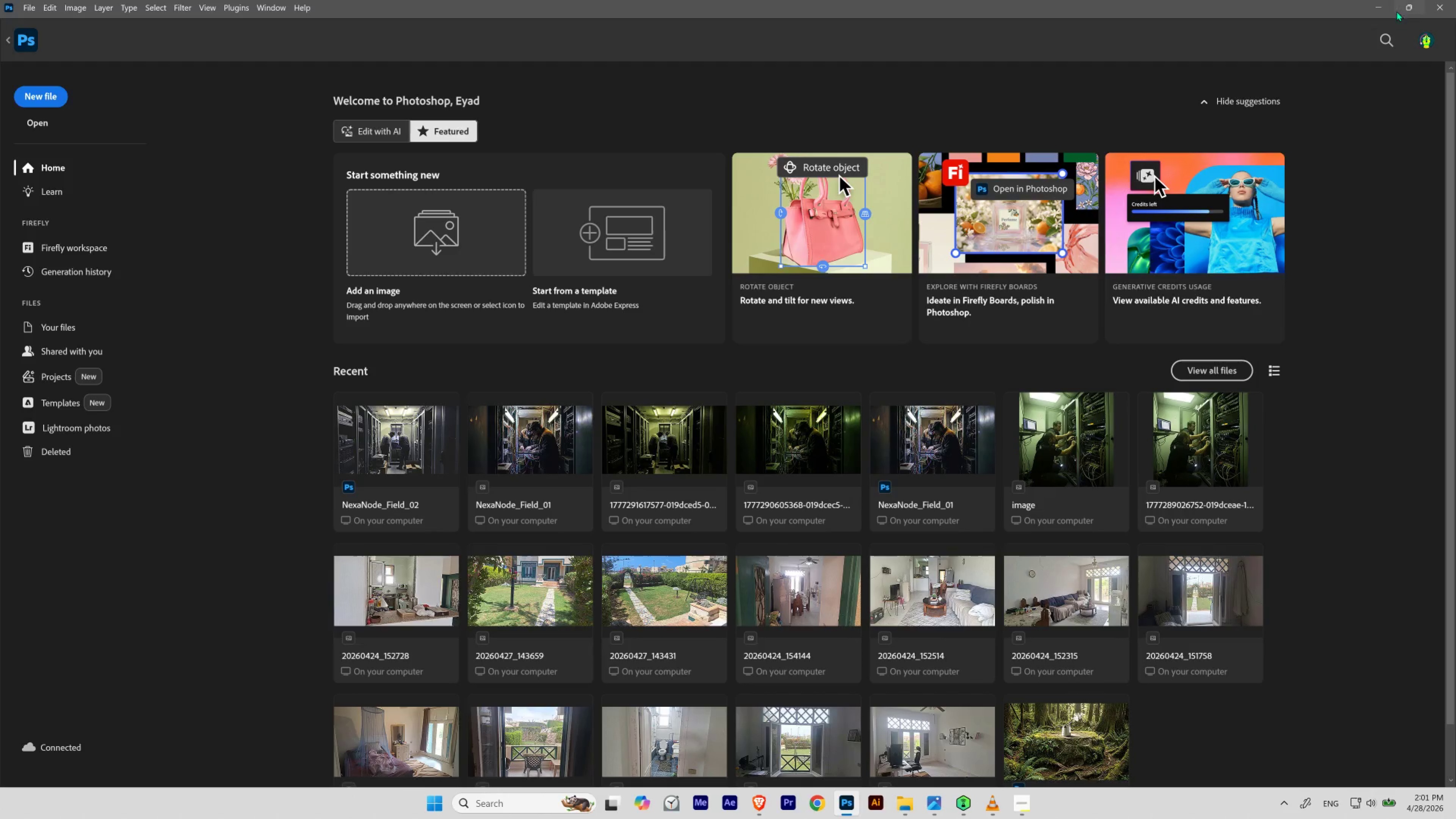 
left_click([1384, 5])
 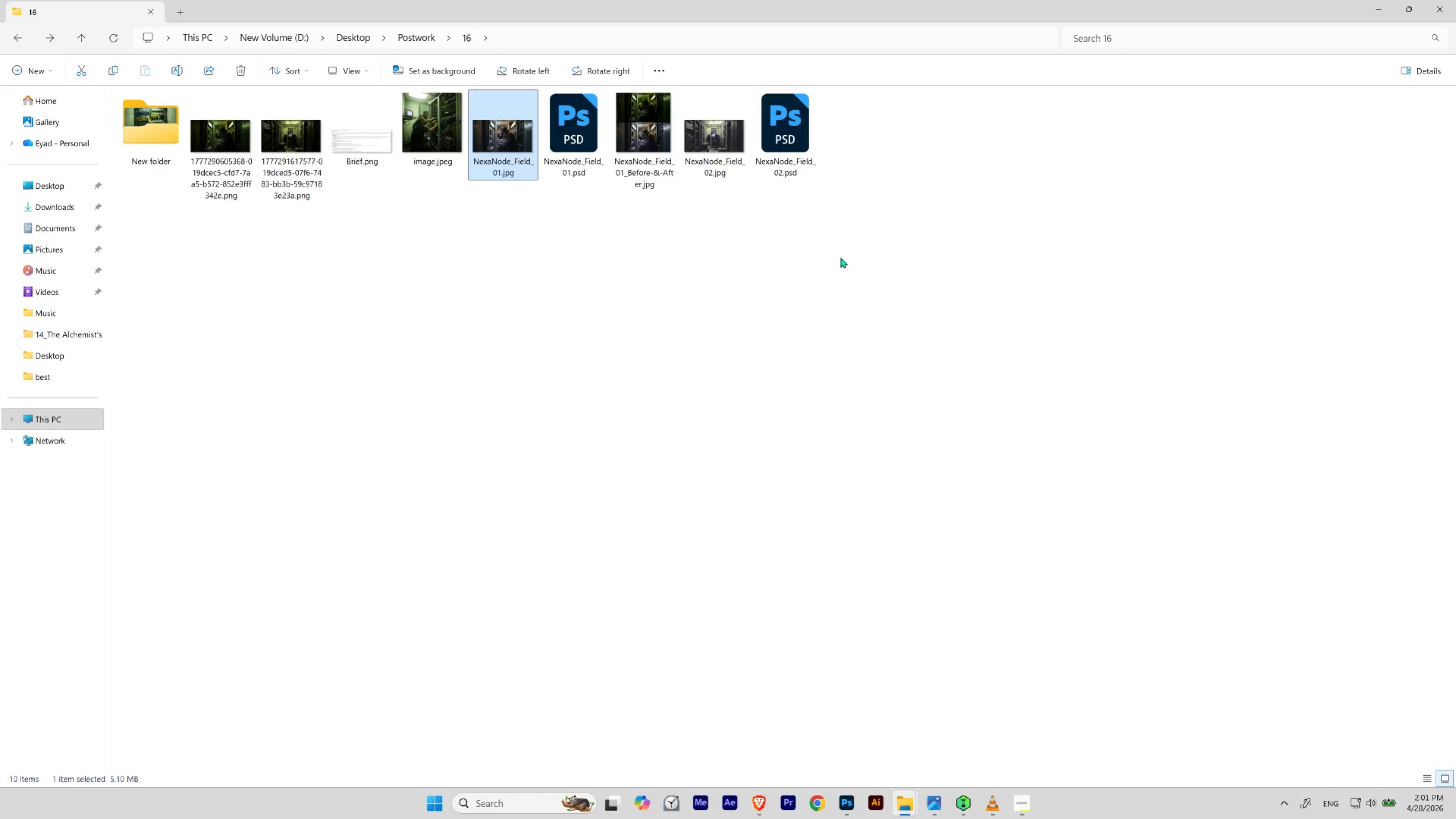 
left_click([839, 258])
 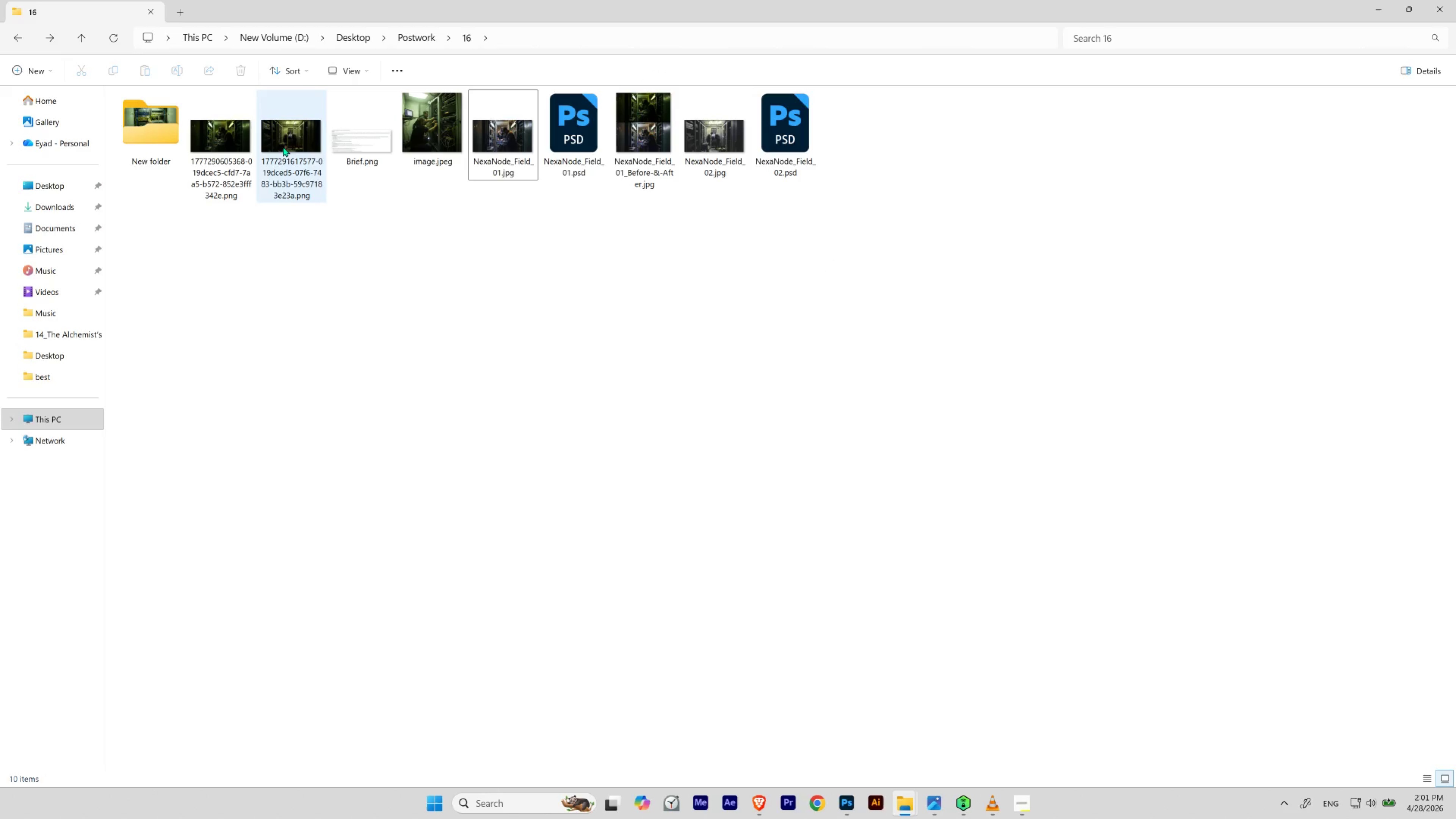 
left_click_drag(start_coordinate=[286, 144], to_coordinate=[611, 343])
 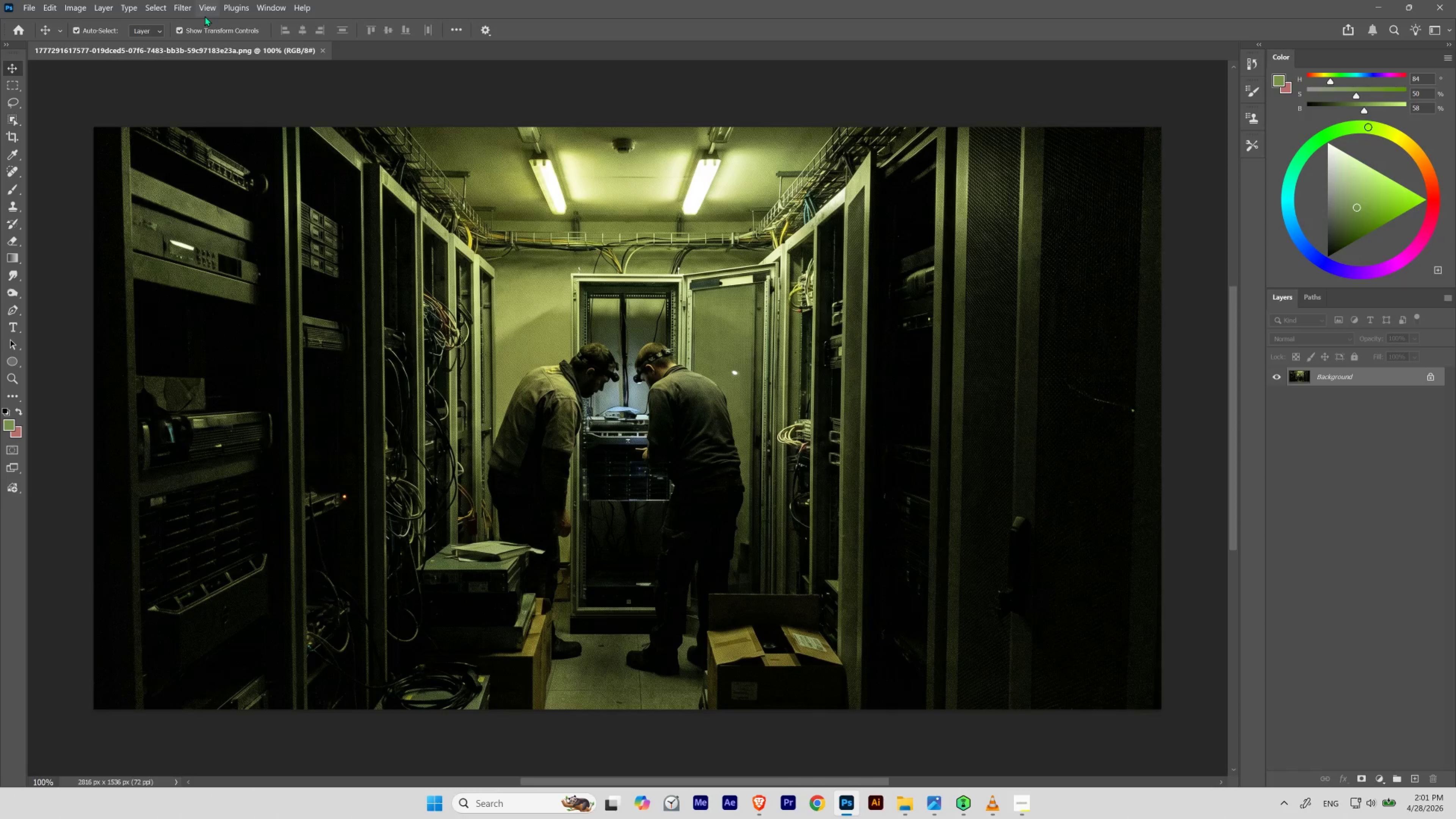 
left_click([259, 9])
 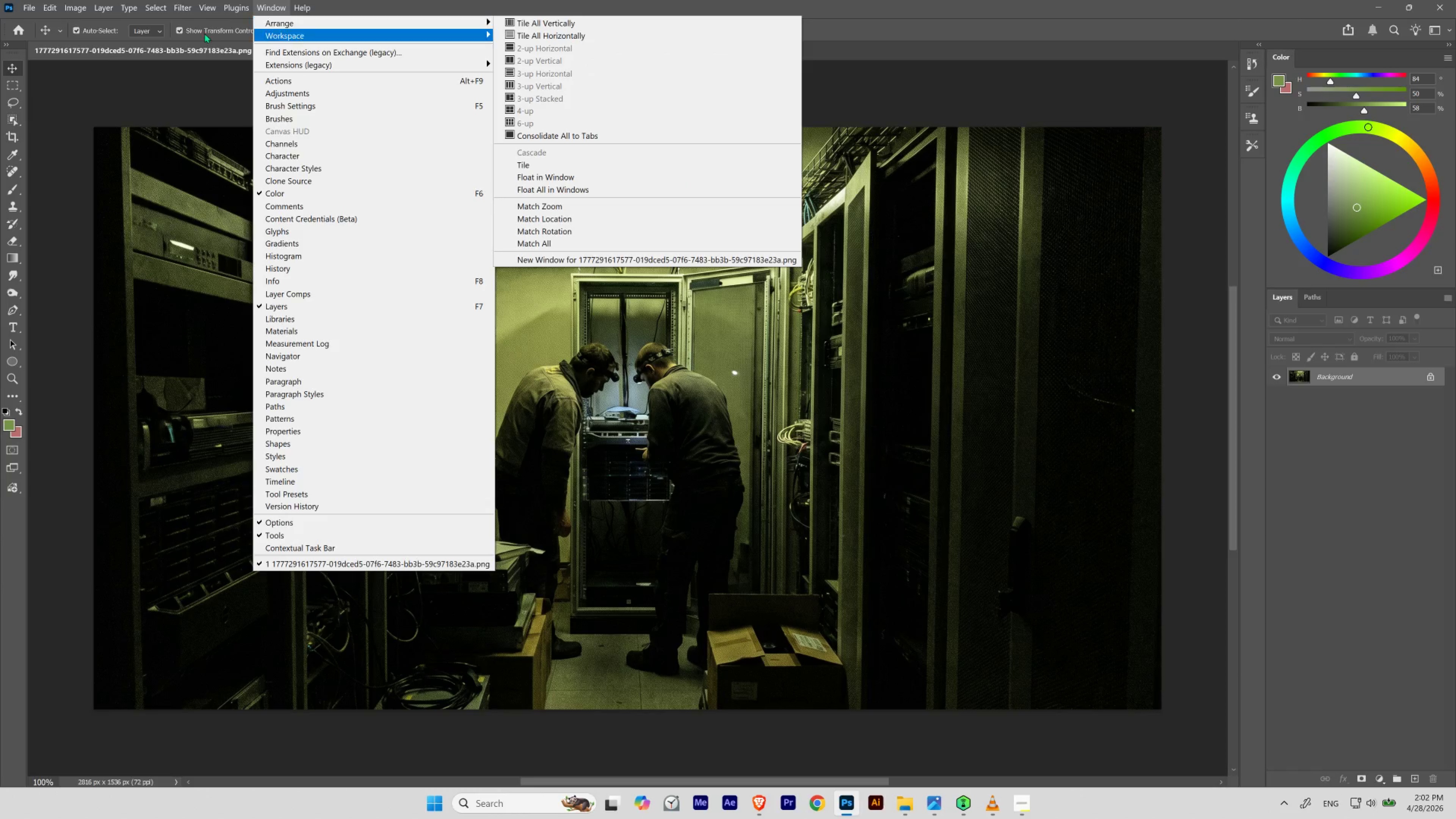 
double_click([79, 5])
 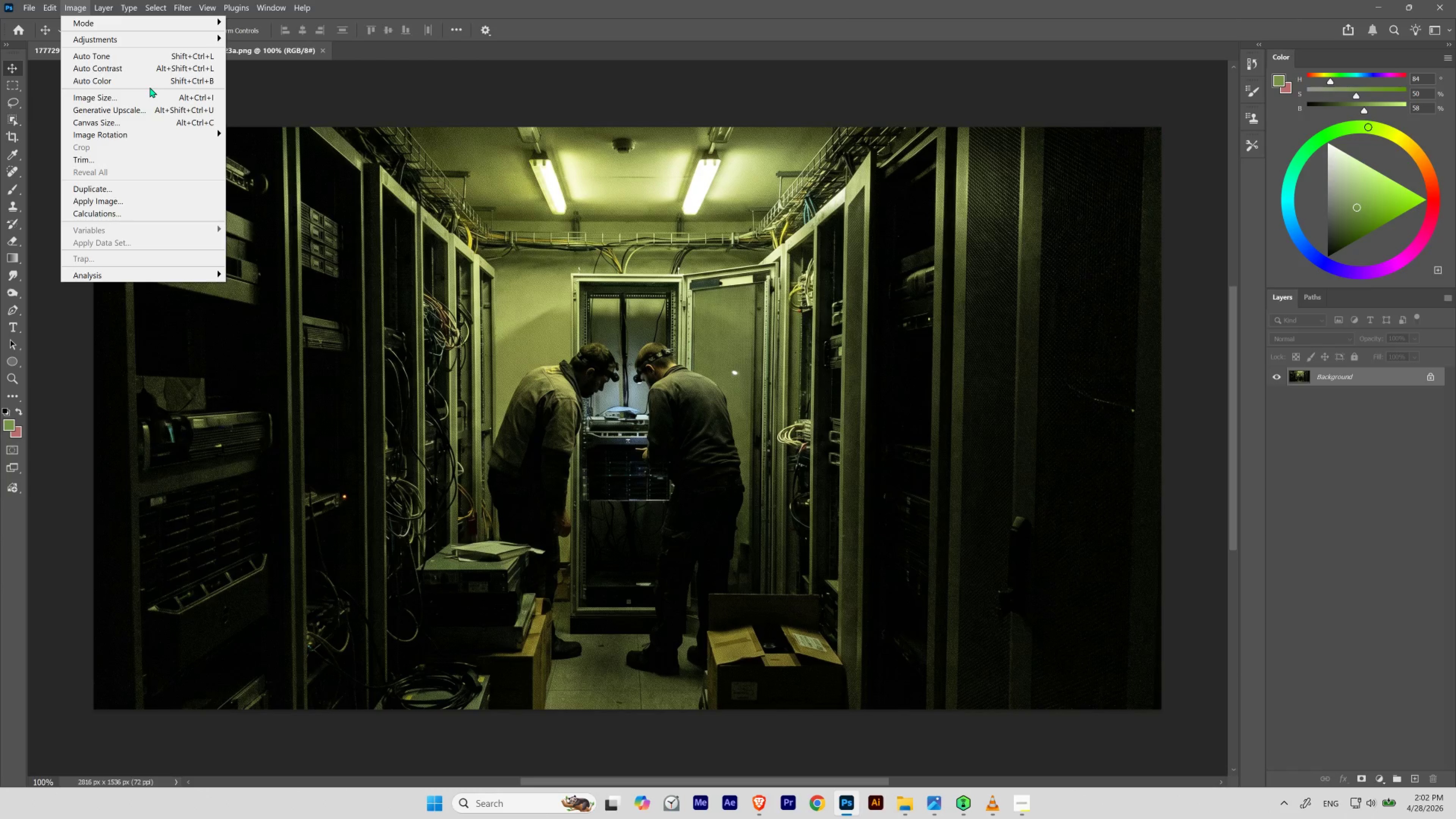 
left_click([137, 120])
 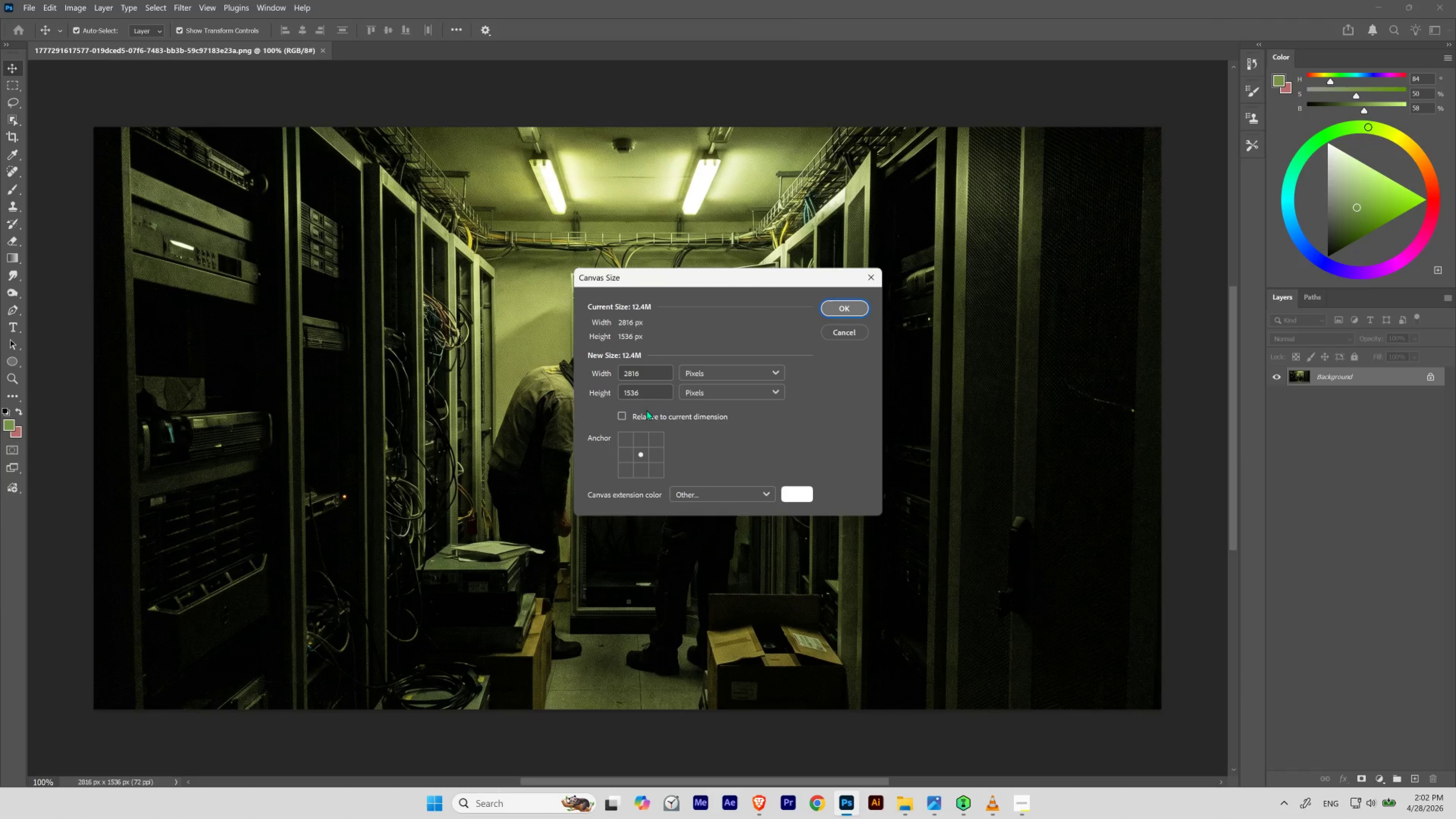 
left_click([647, 392])
 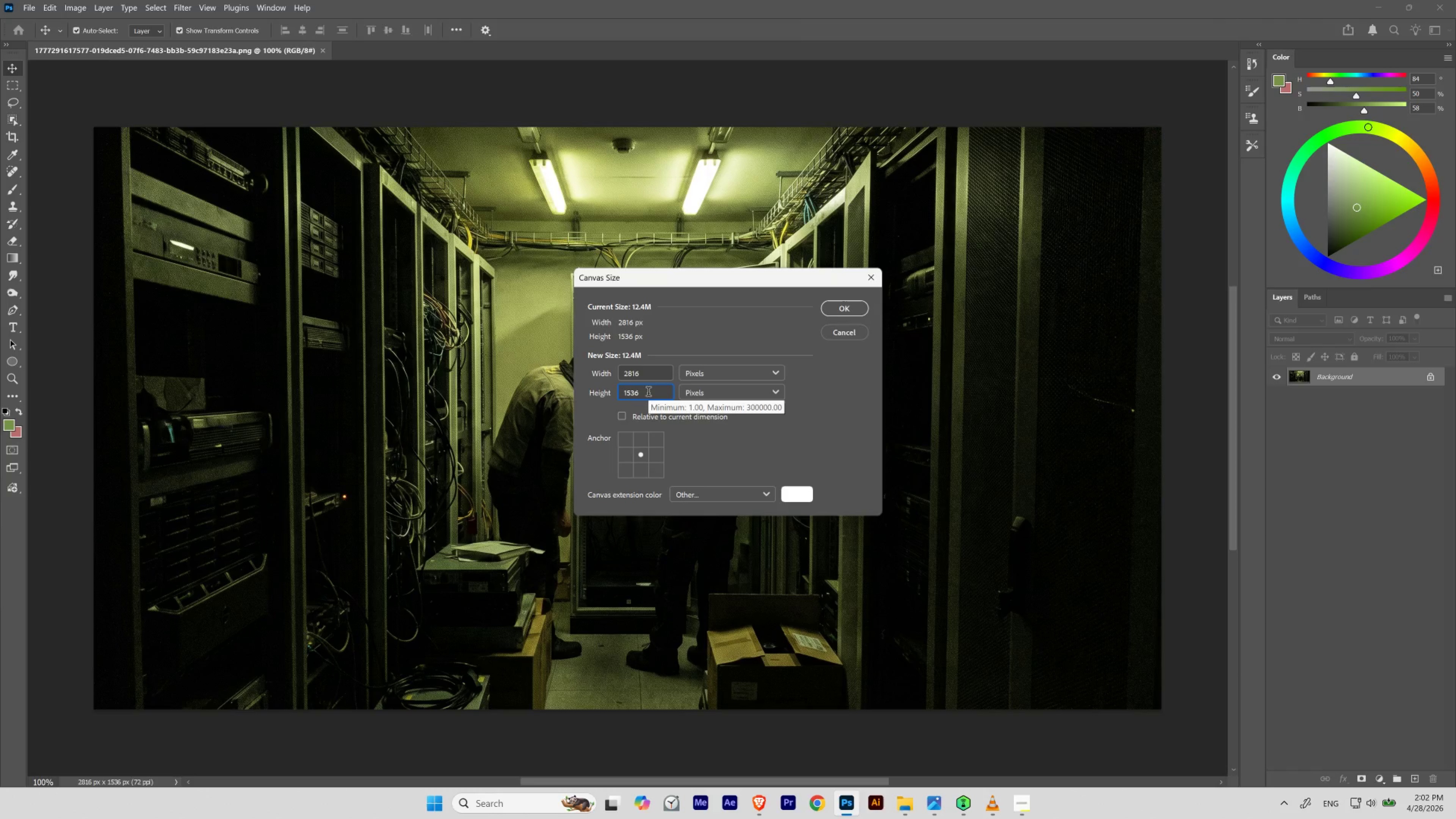 
key(NumpadMultiply)
 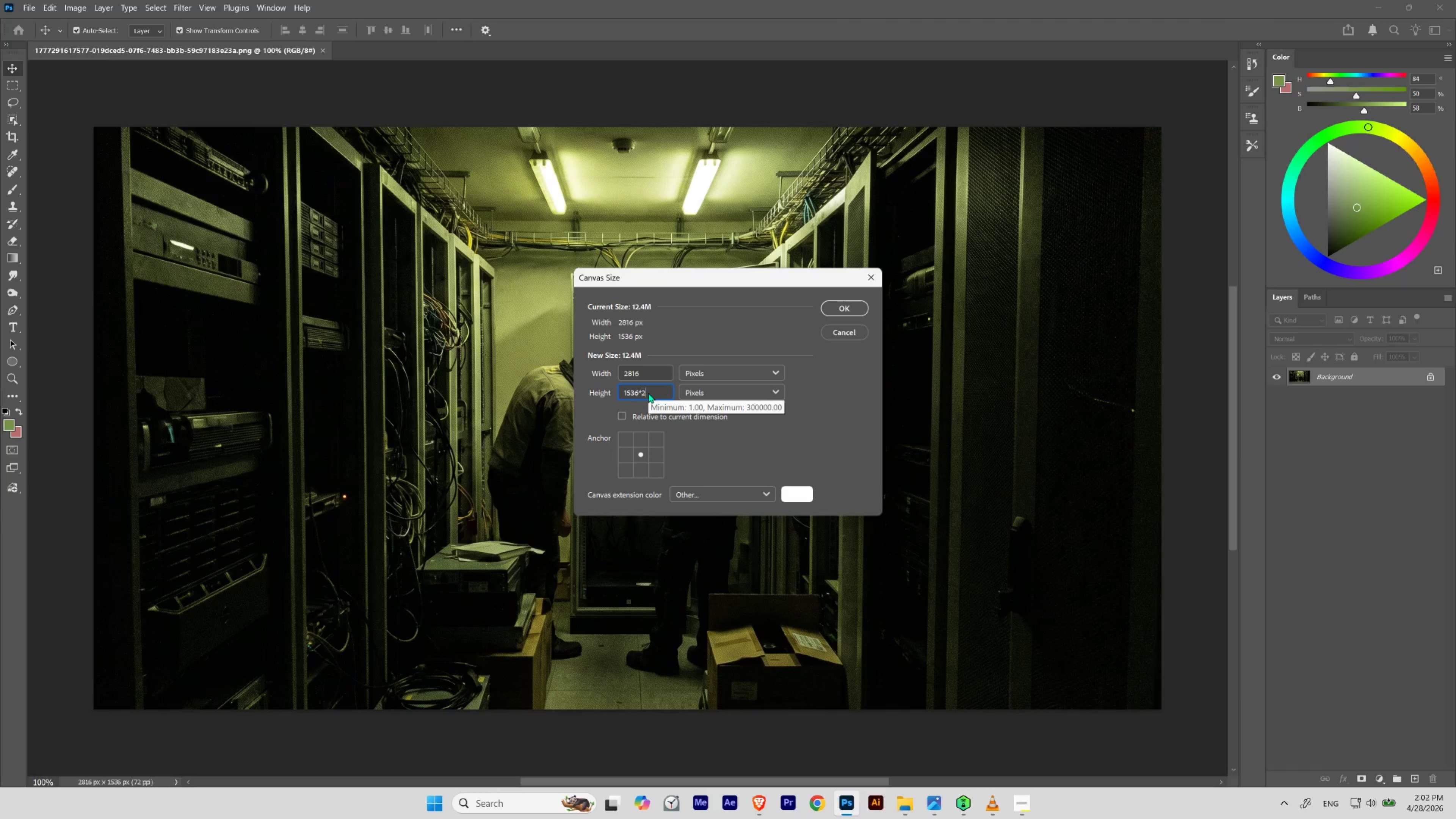 
key(Numpad2)
 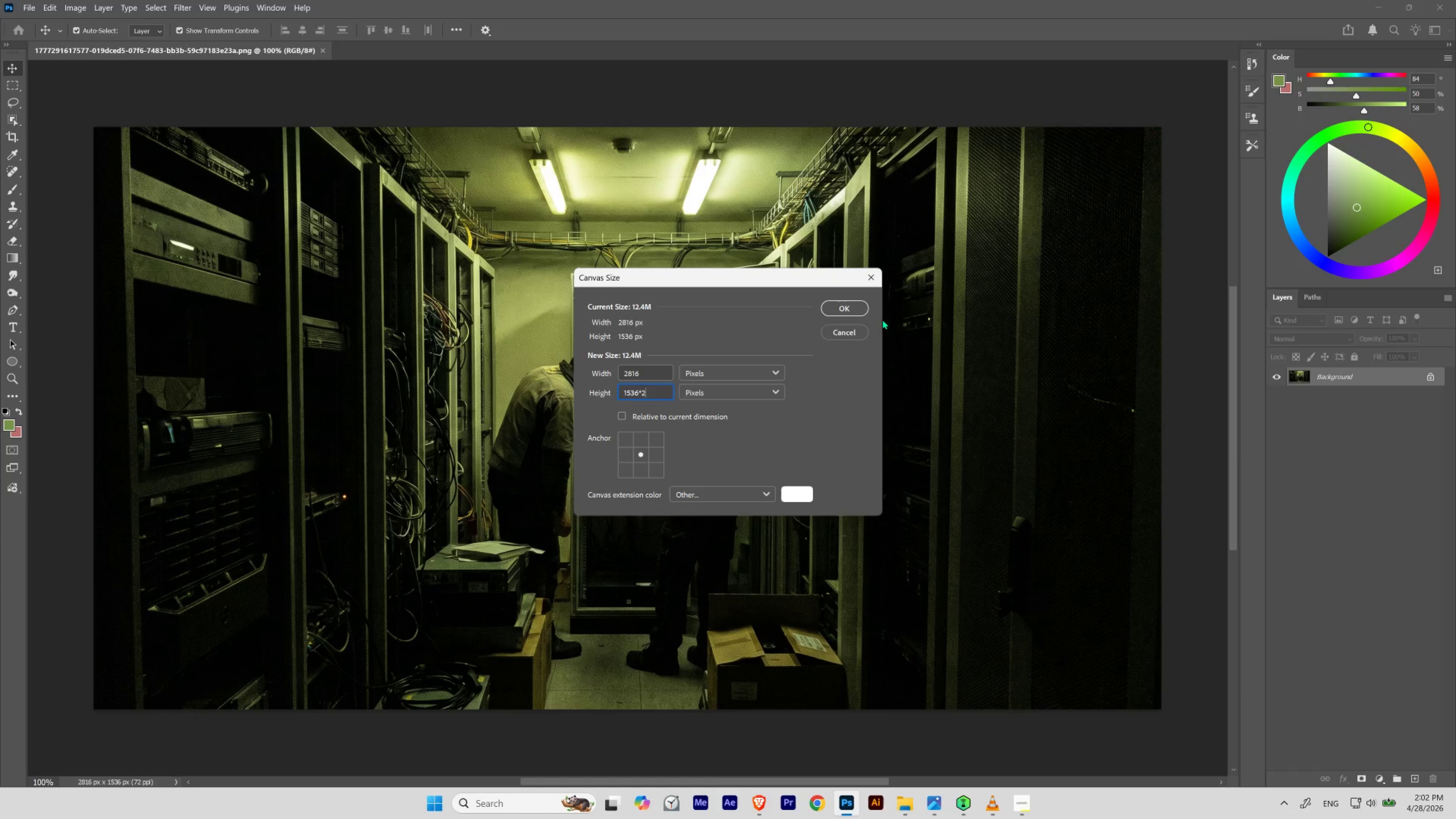 
left_click([859, 310])
 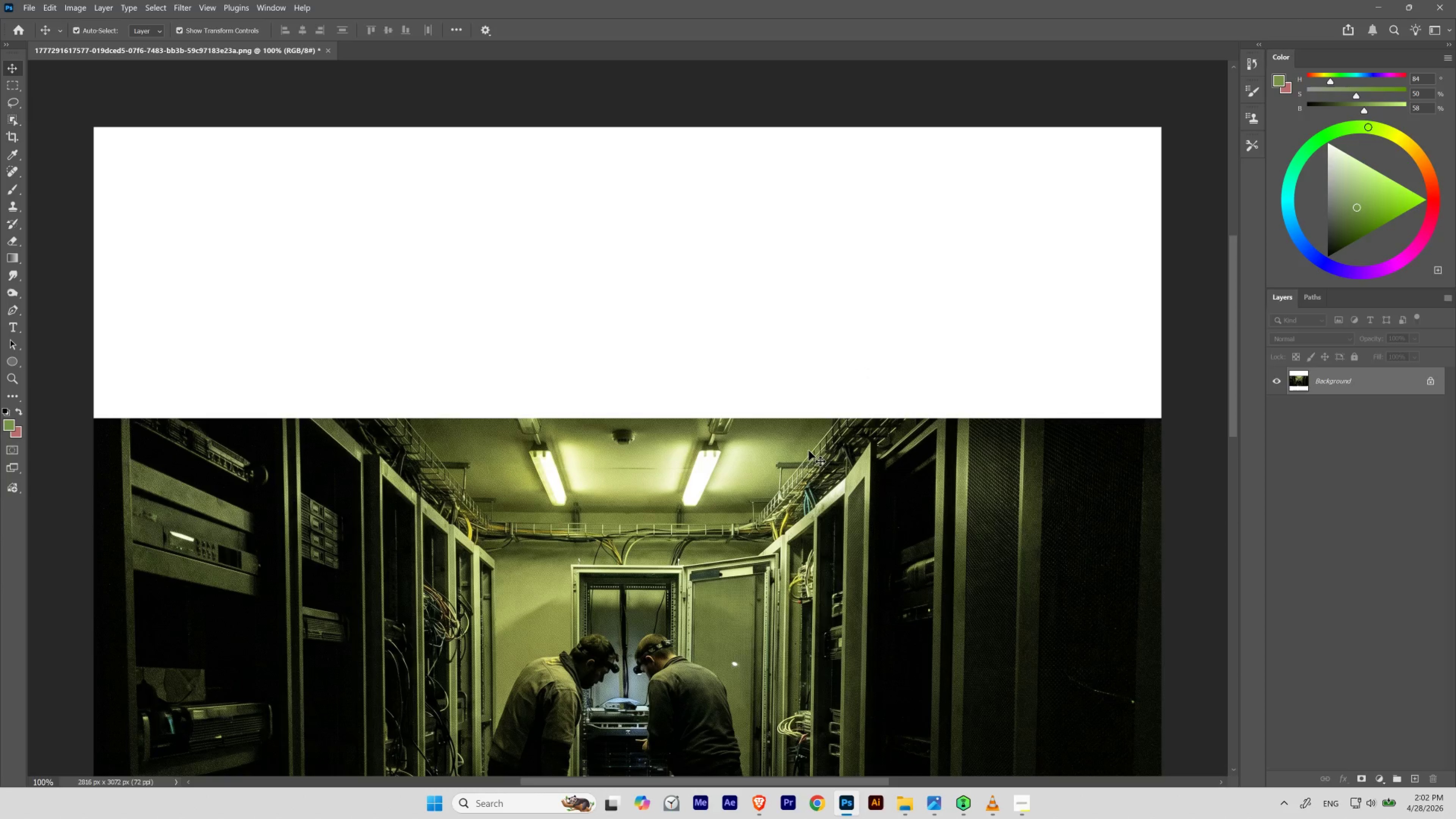 
key(V)
 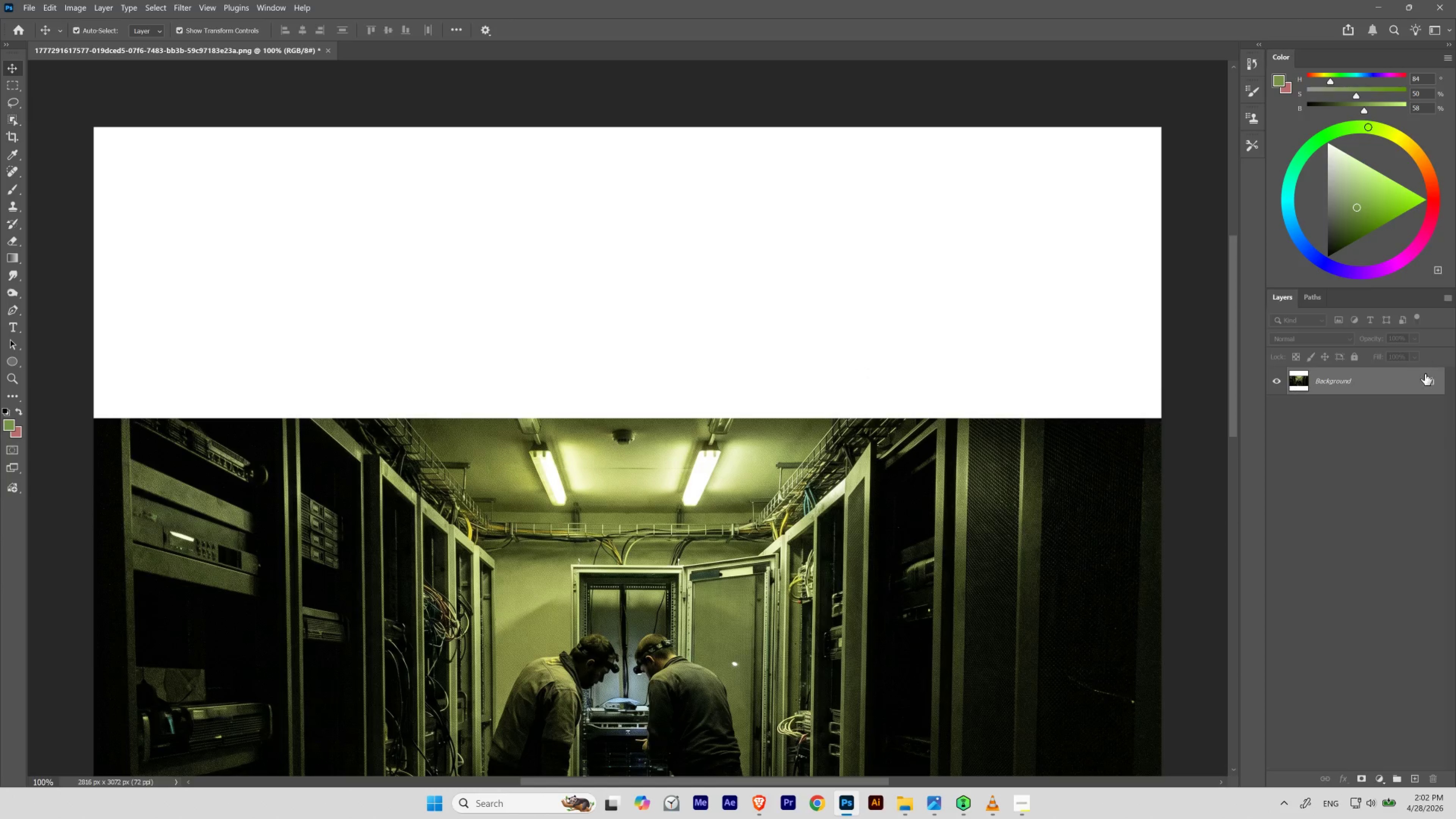 
left_click([1427, 382])
 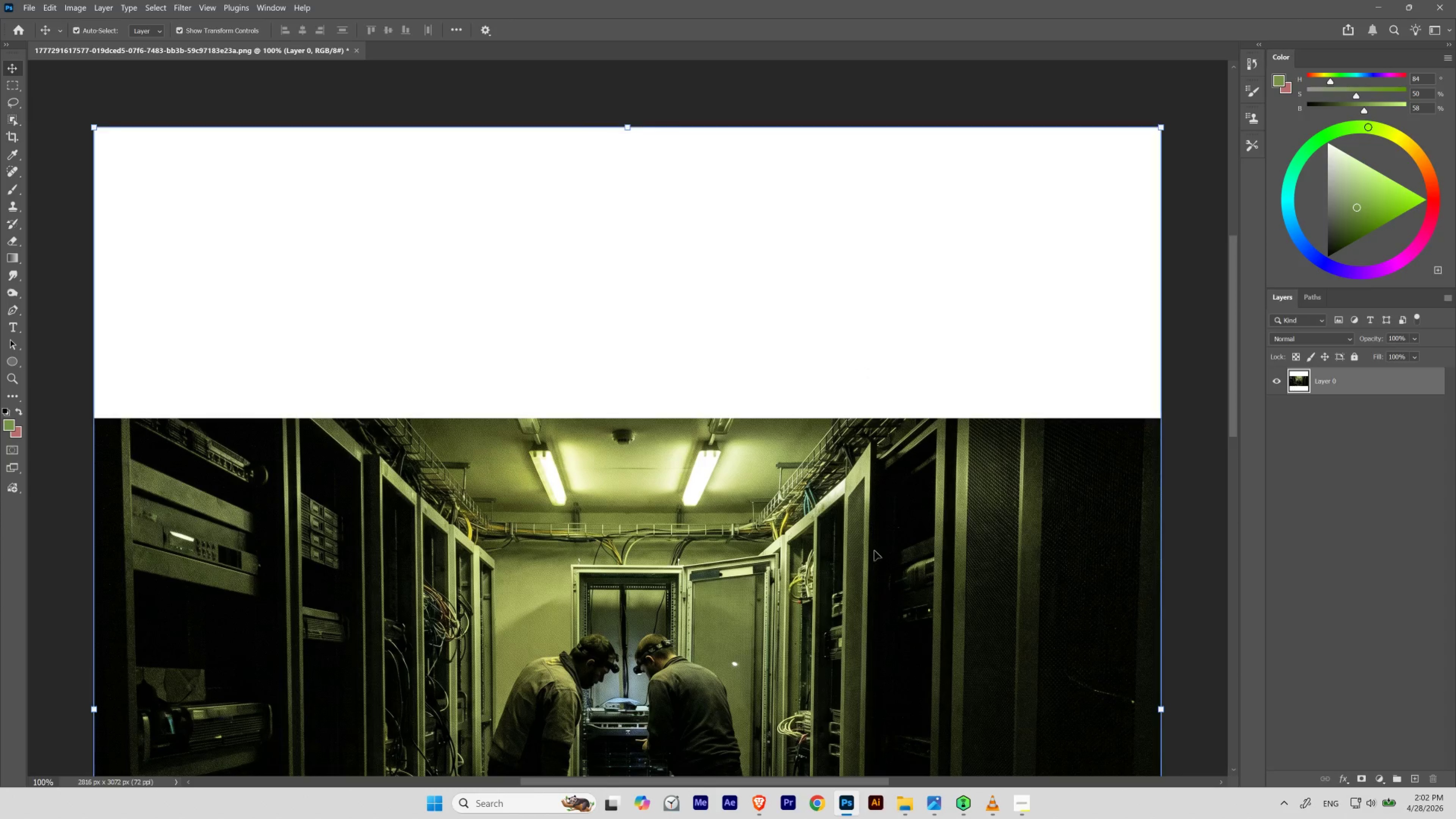 
left_click_drag(start_coordinate=[807, 563], to_coordinate=[820, 291])
 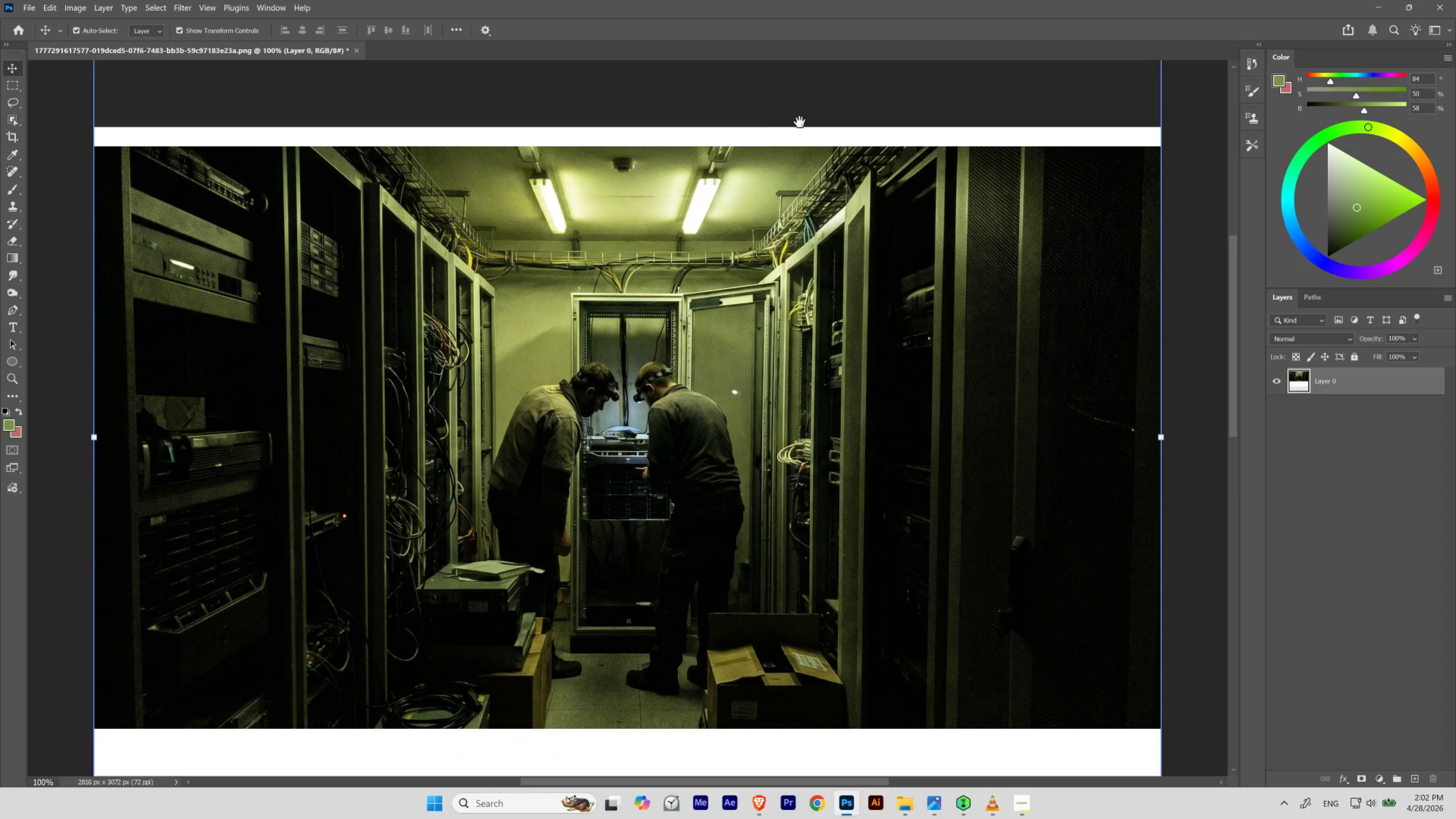 
hold_key(key=ShiftLeft, duration=0.91)
 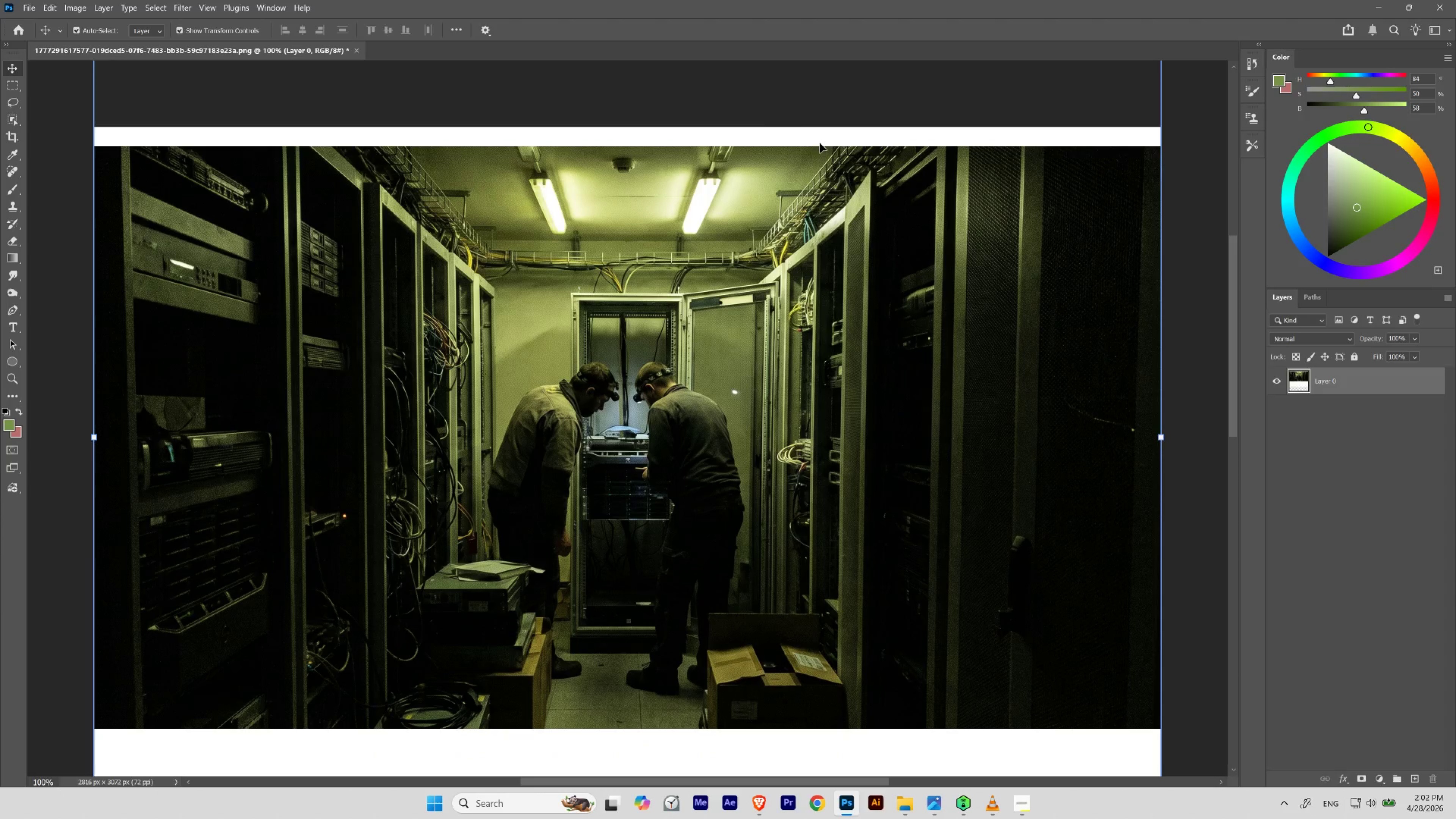 
hold_key(key=Space, duration=0.94)
 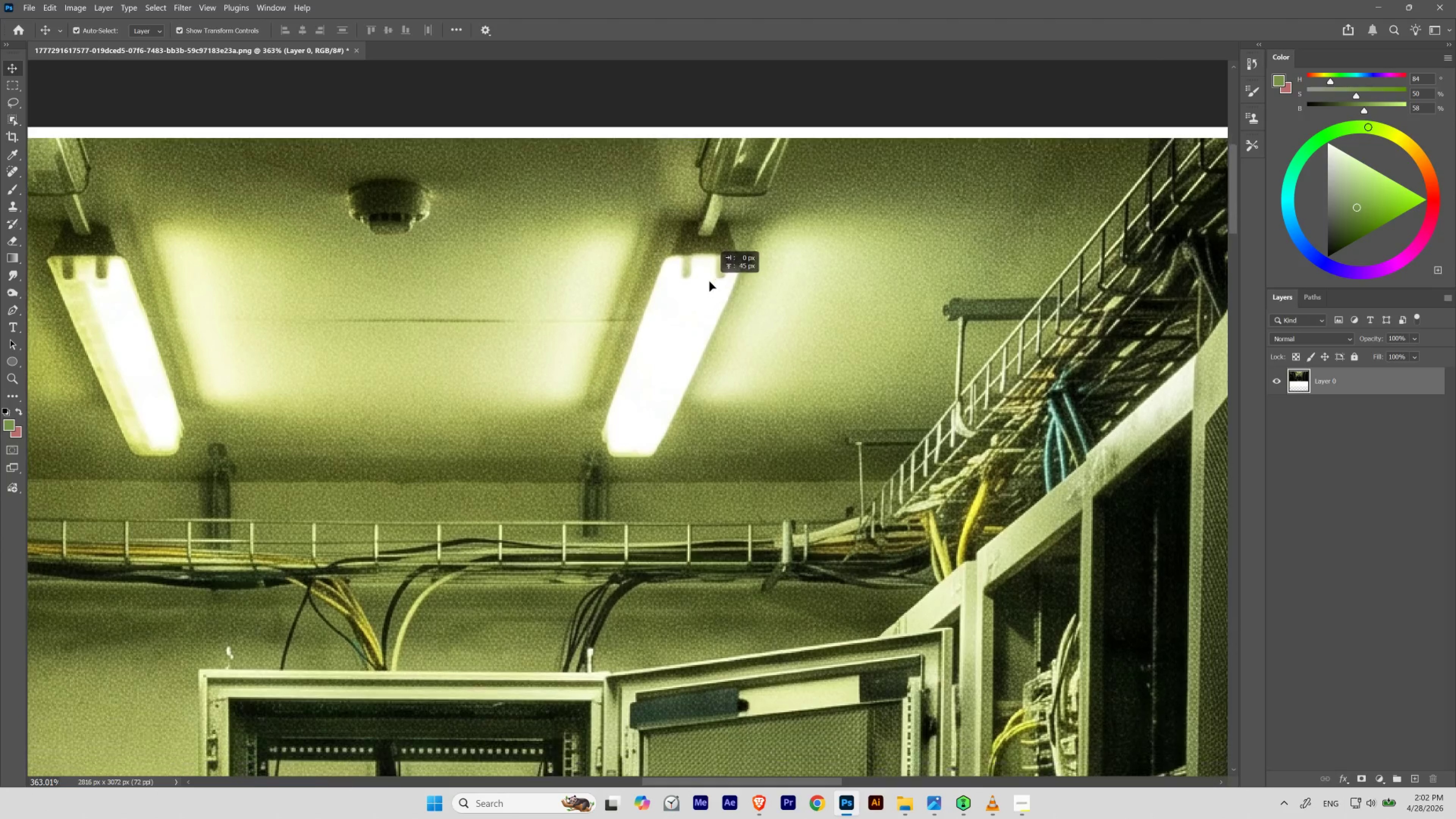 
hold_key(key=ControlLeft, duration=0.91)
left_click_drag(start_coordinate=[712, 99], to_coordinate=[752, 171])
 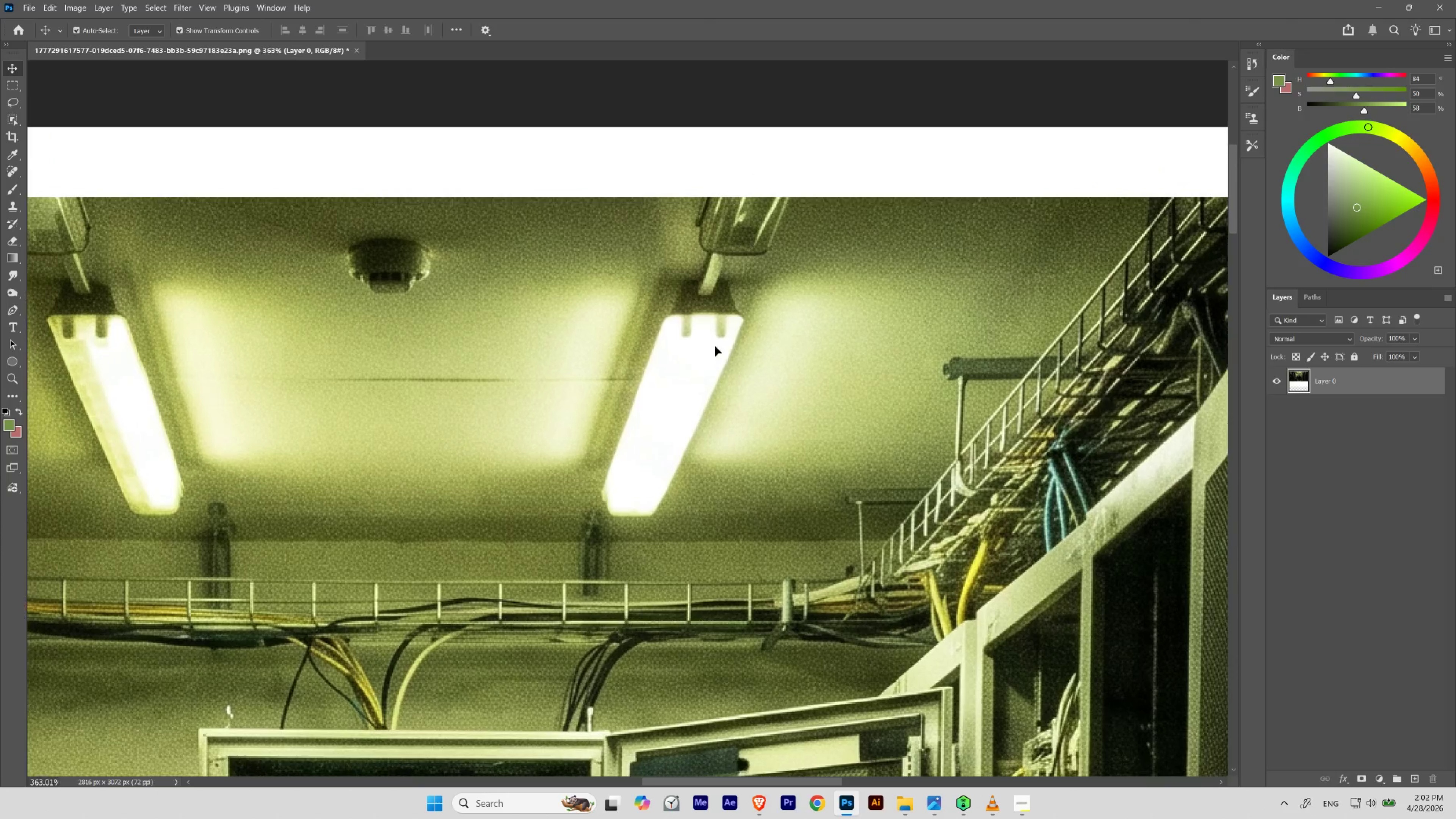 
left_click_drag(start_coordinate=[715, 346], to_coordinate=[708, 276])
 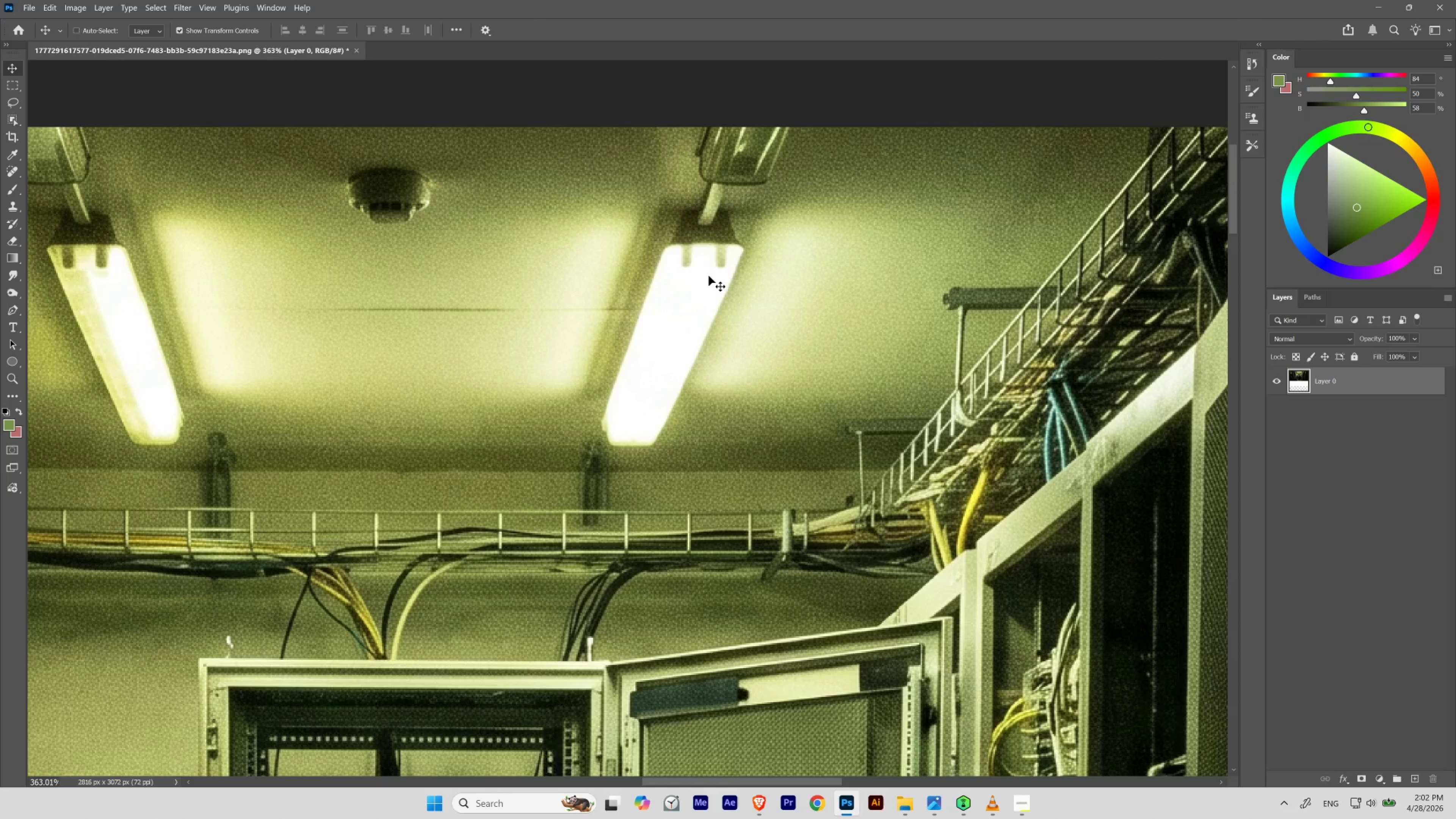 
hold_key(key=ShiftLeft, duration=2.16)
 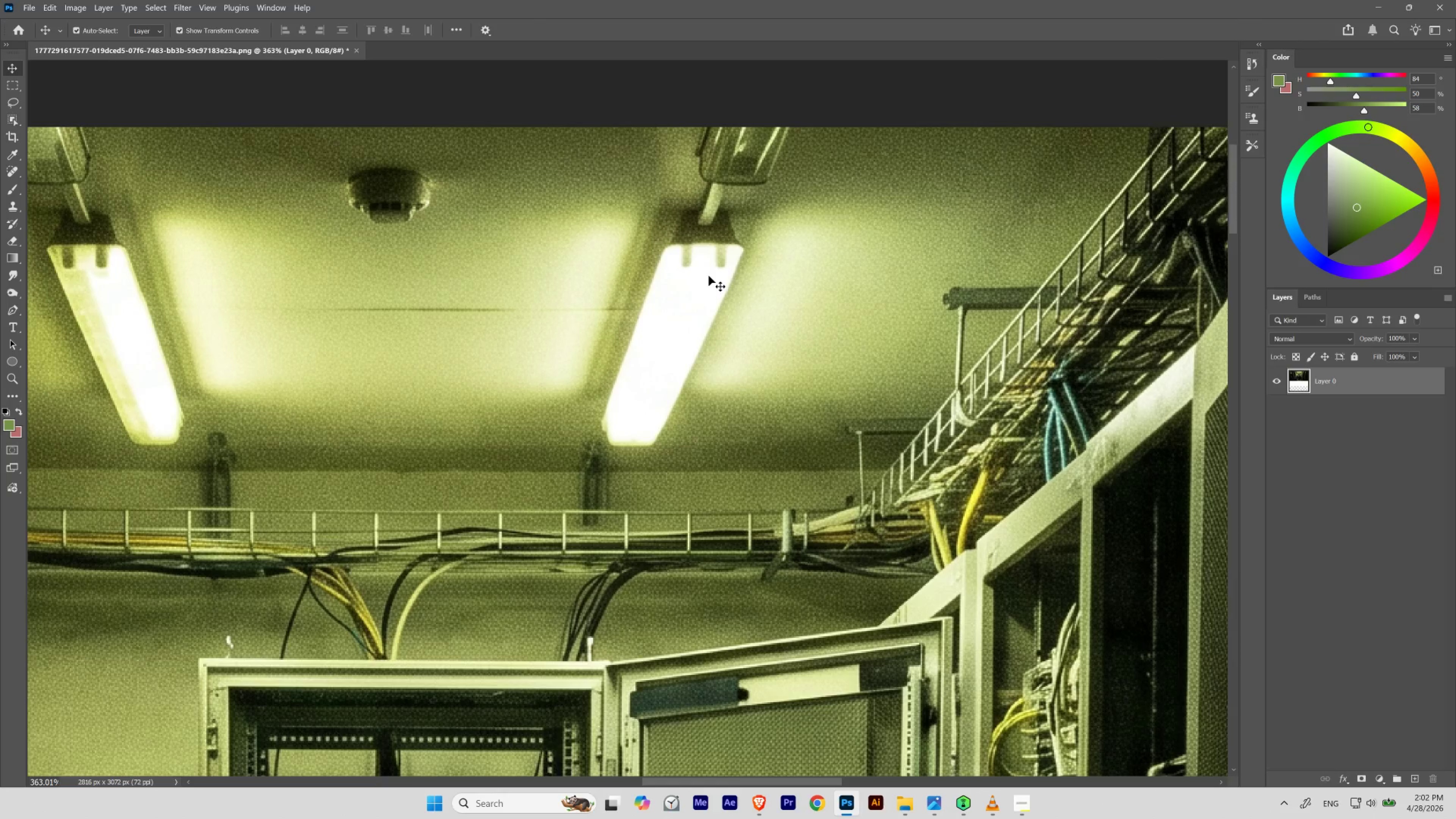 
key(Control+0)
 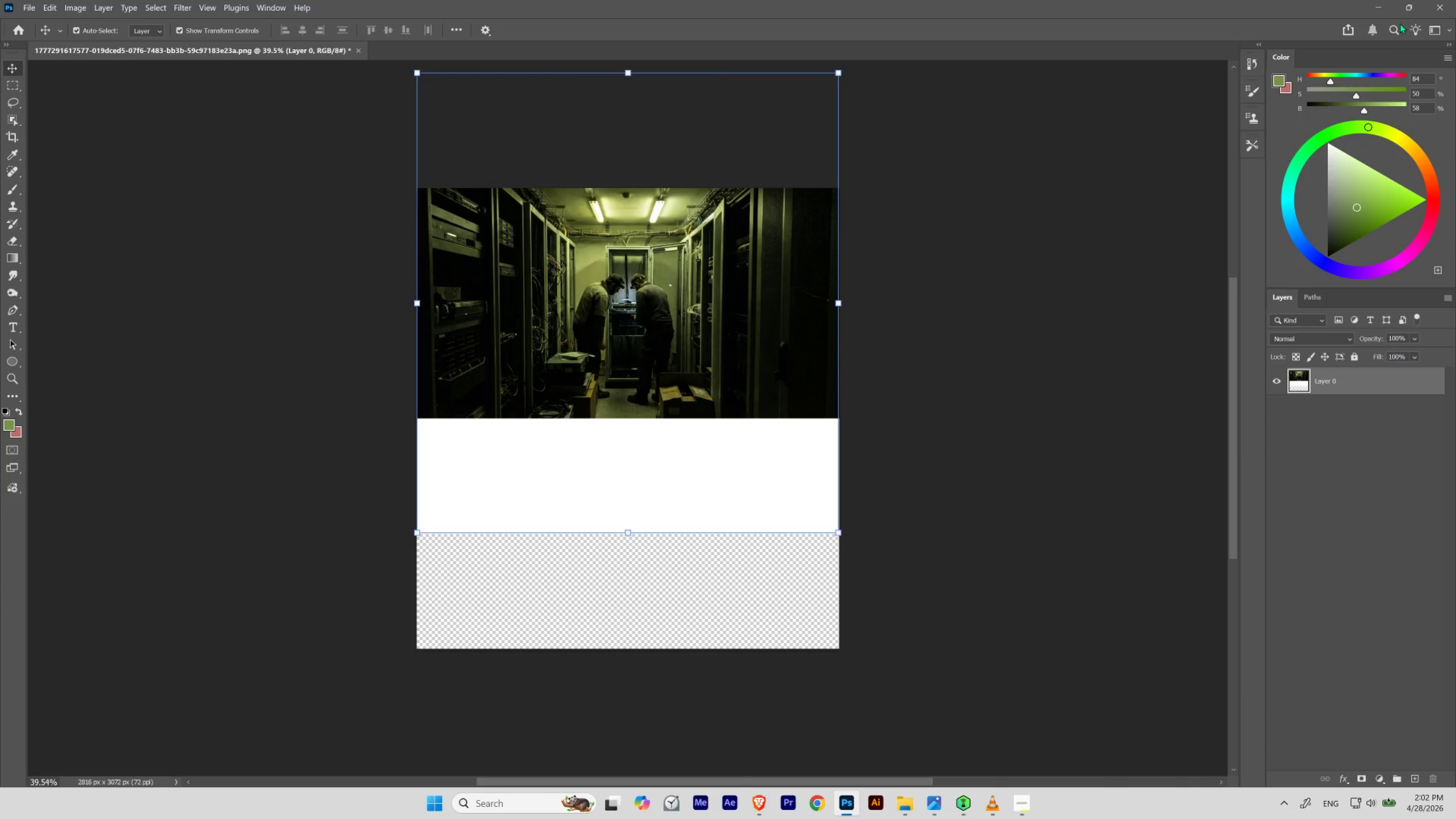 
left_click([1383, 8])
 